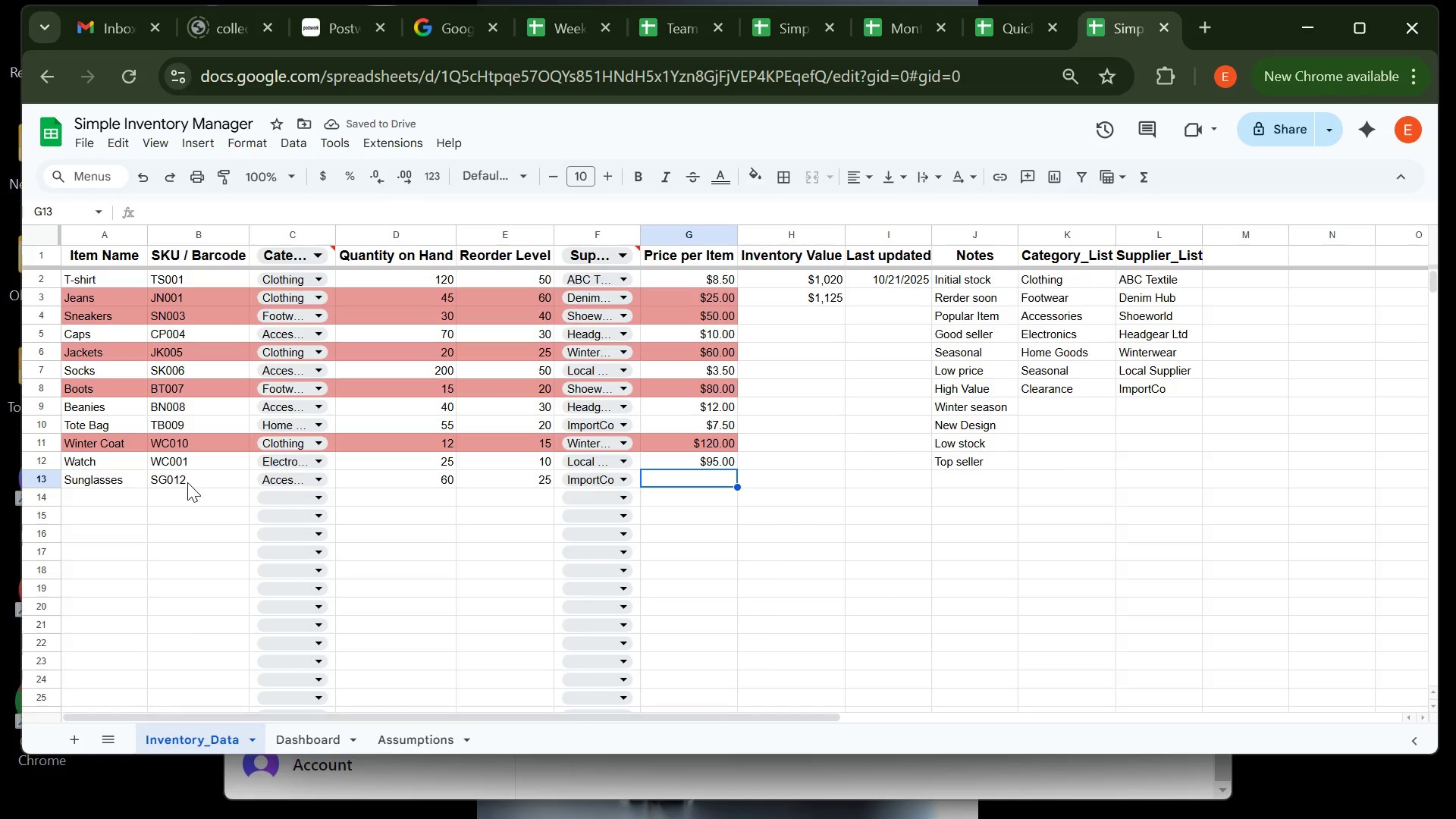 
key(9)
 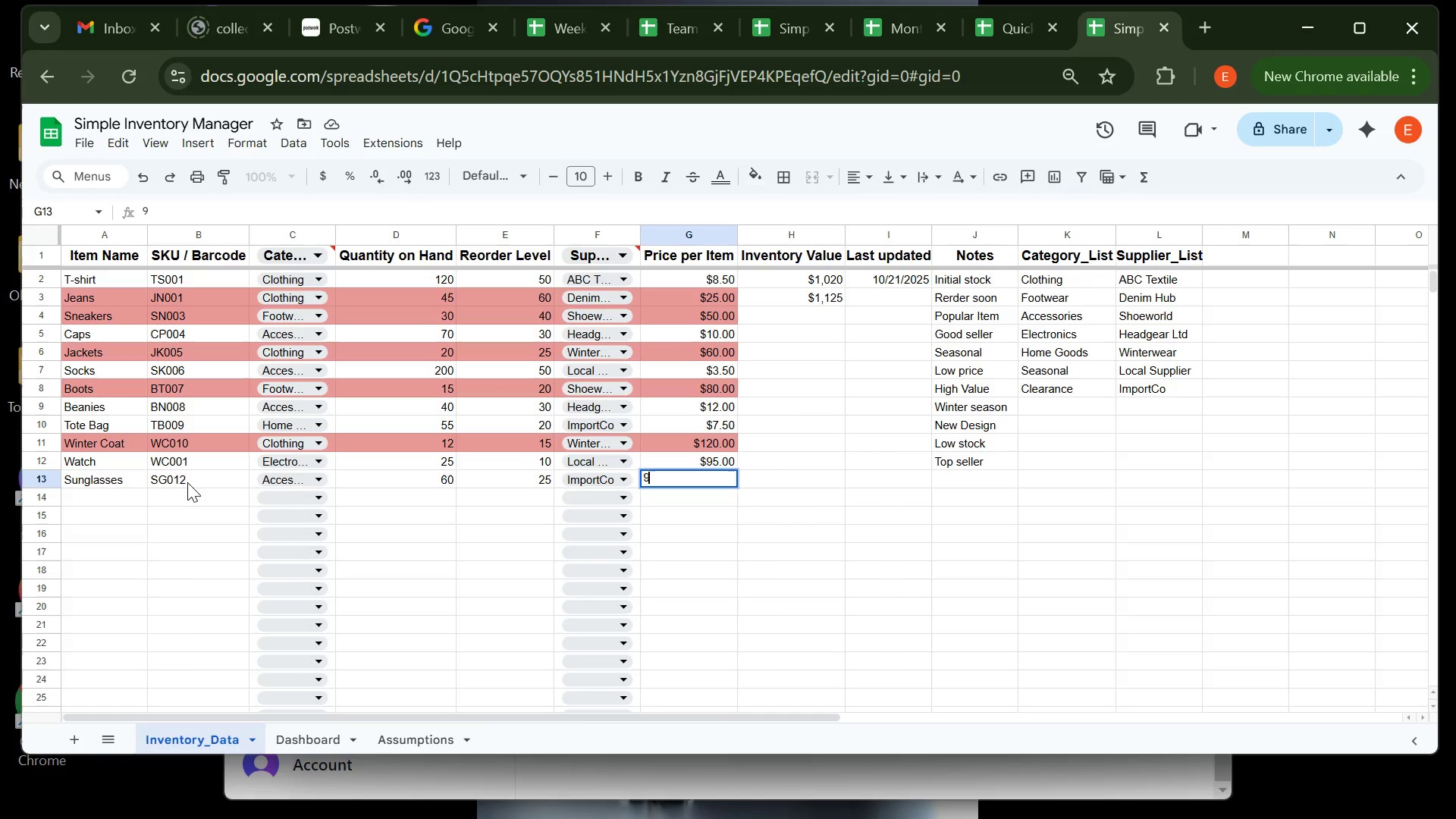 
key(Enter)
 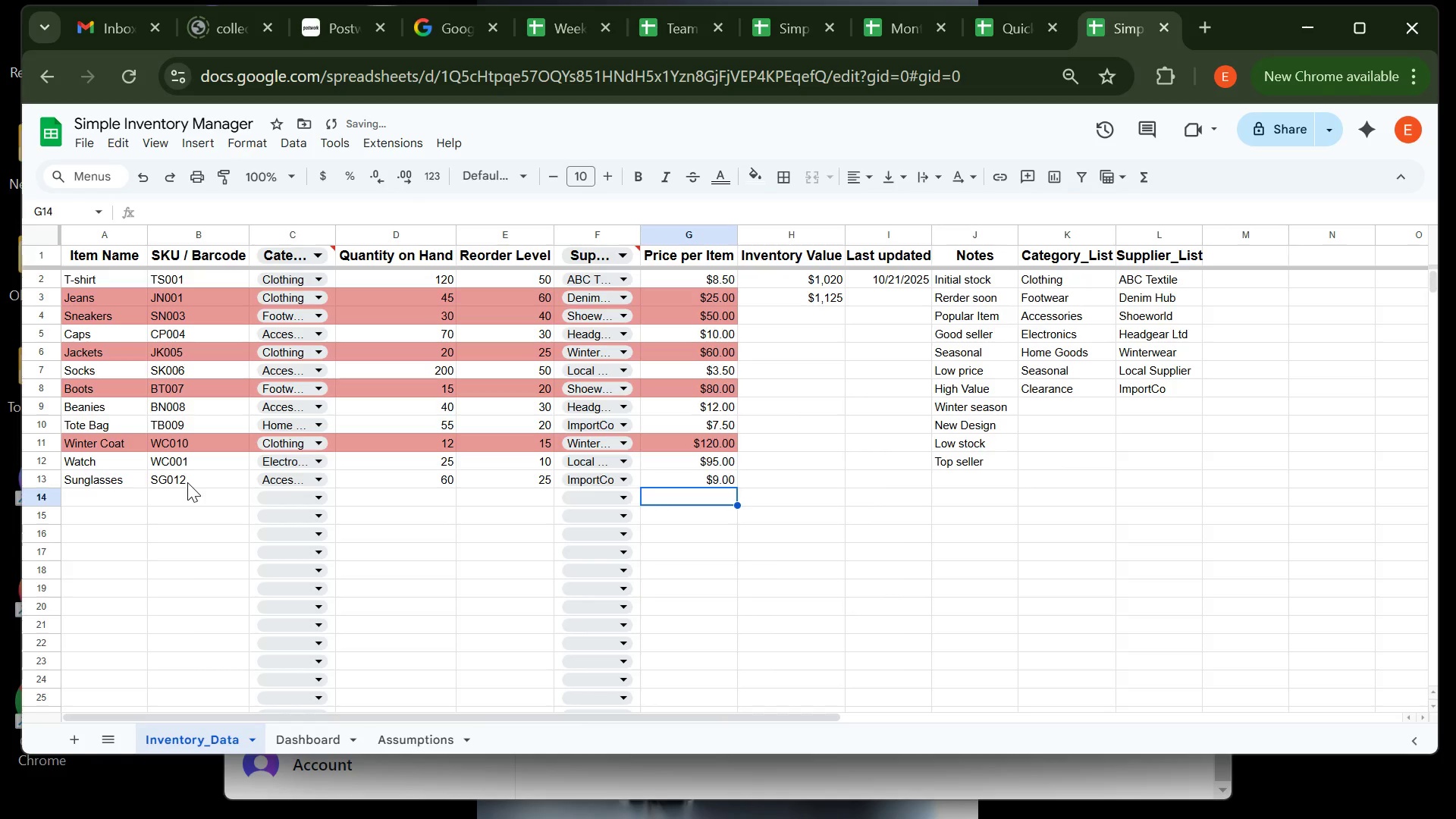 
key(ArrowUp)
 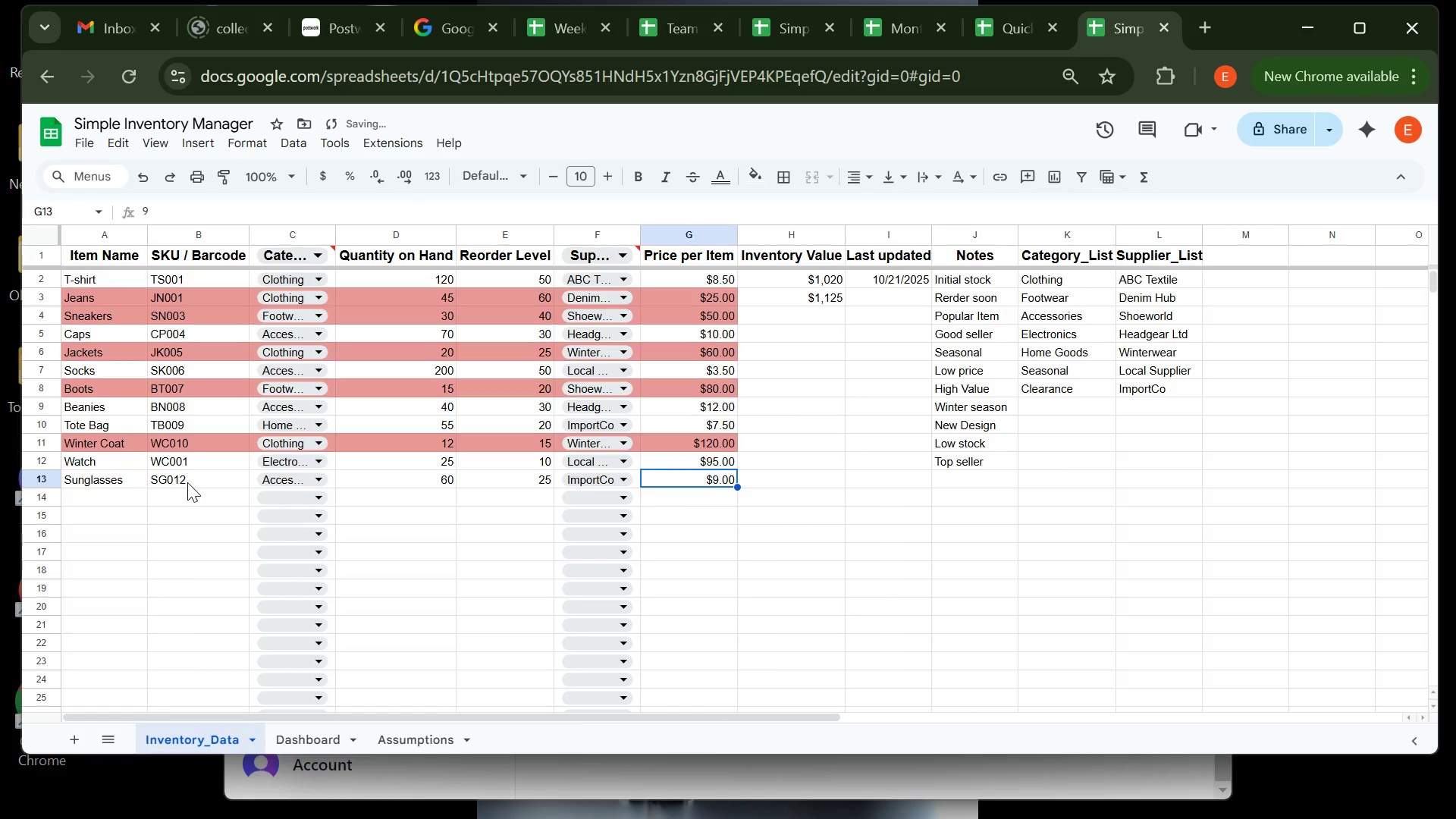 
key(ArrowRight)
 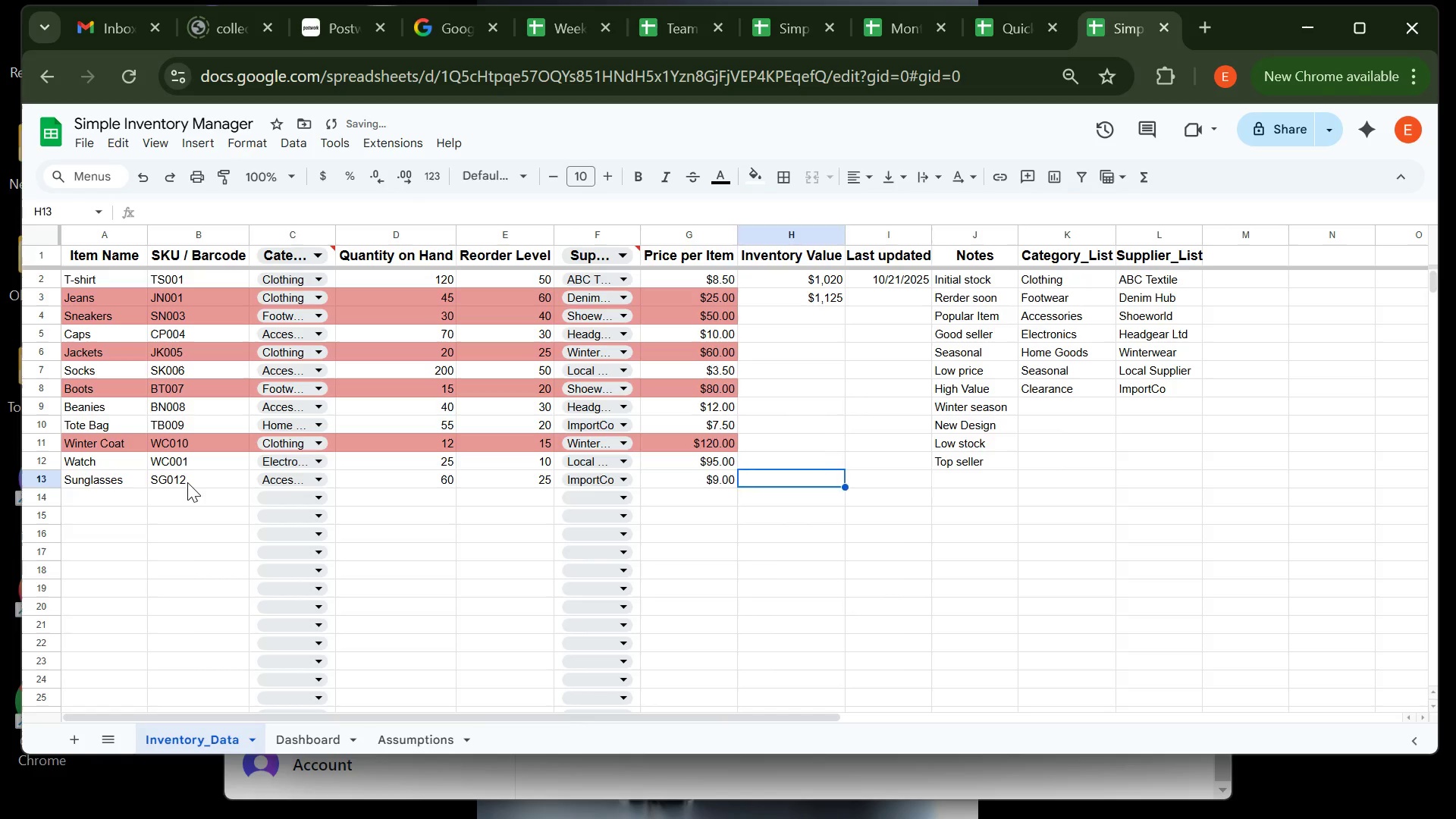 
key(ArrowRight)
 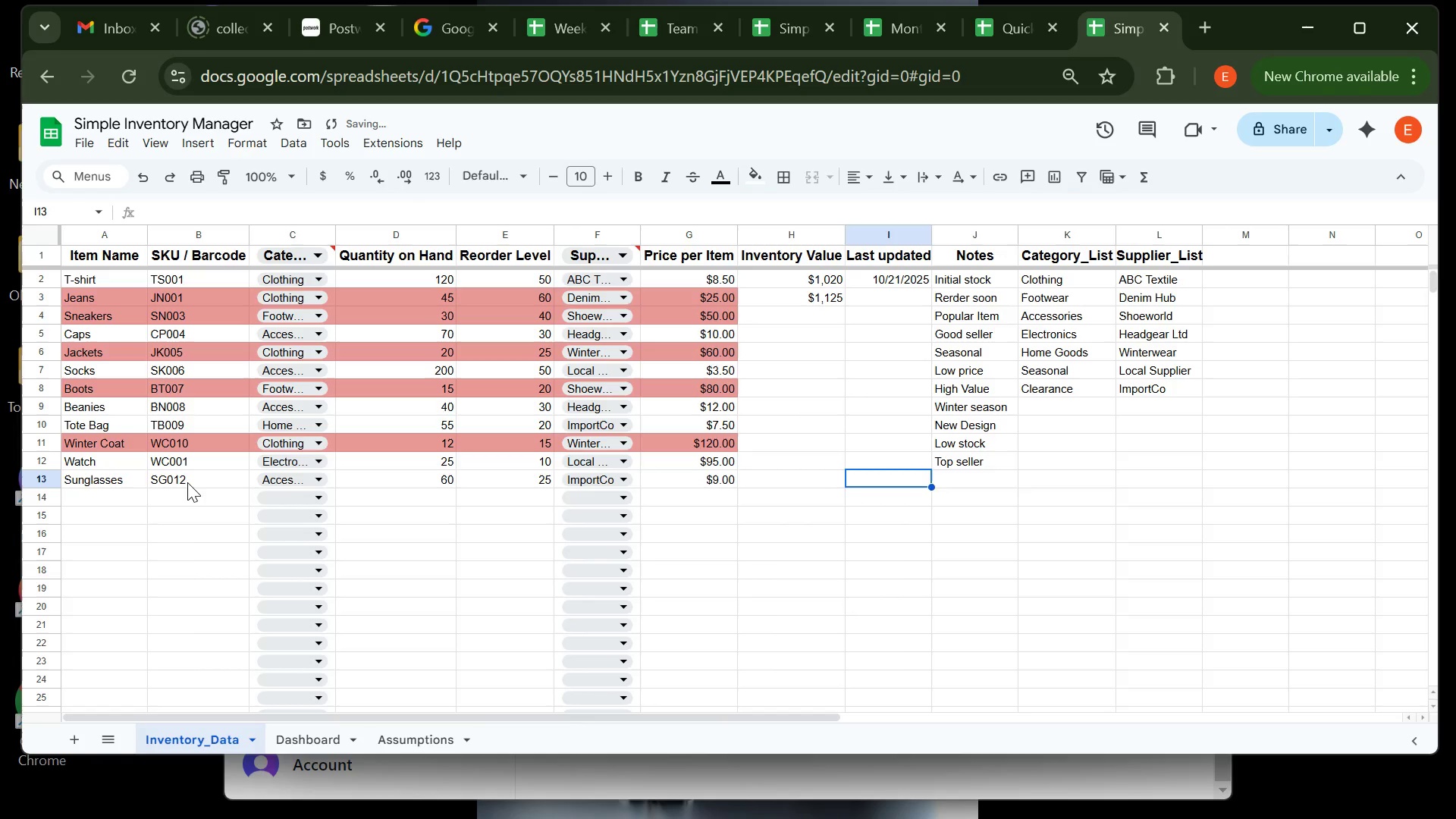 
key(ArrowRight)
 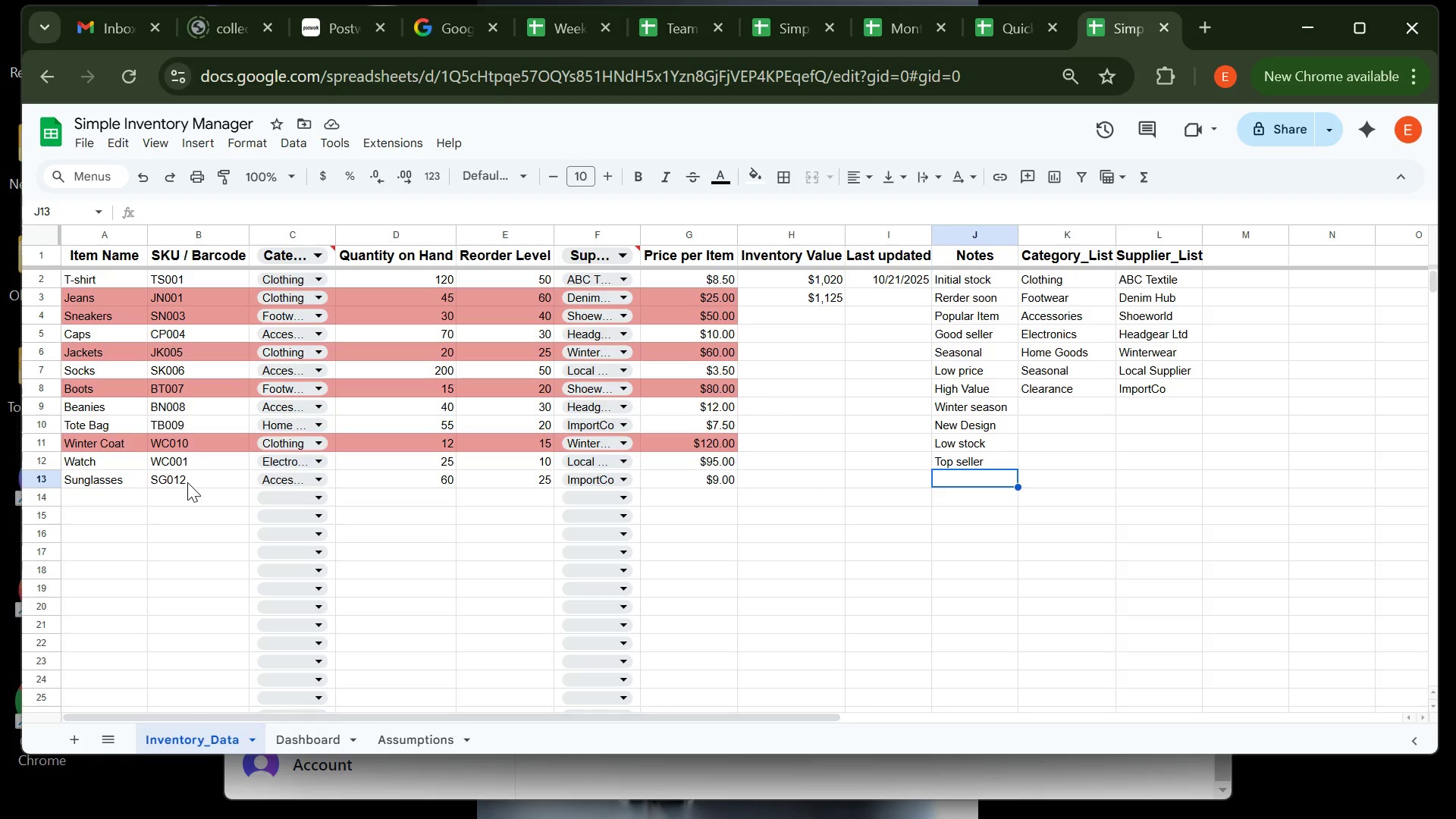 
type(sUMMER)
key(Backspace)
key(Backspace)
key(Backspace)
key(Backspace)
key(Backspace)
key(Backspace)
type(Summer lines)
 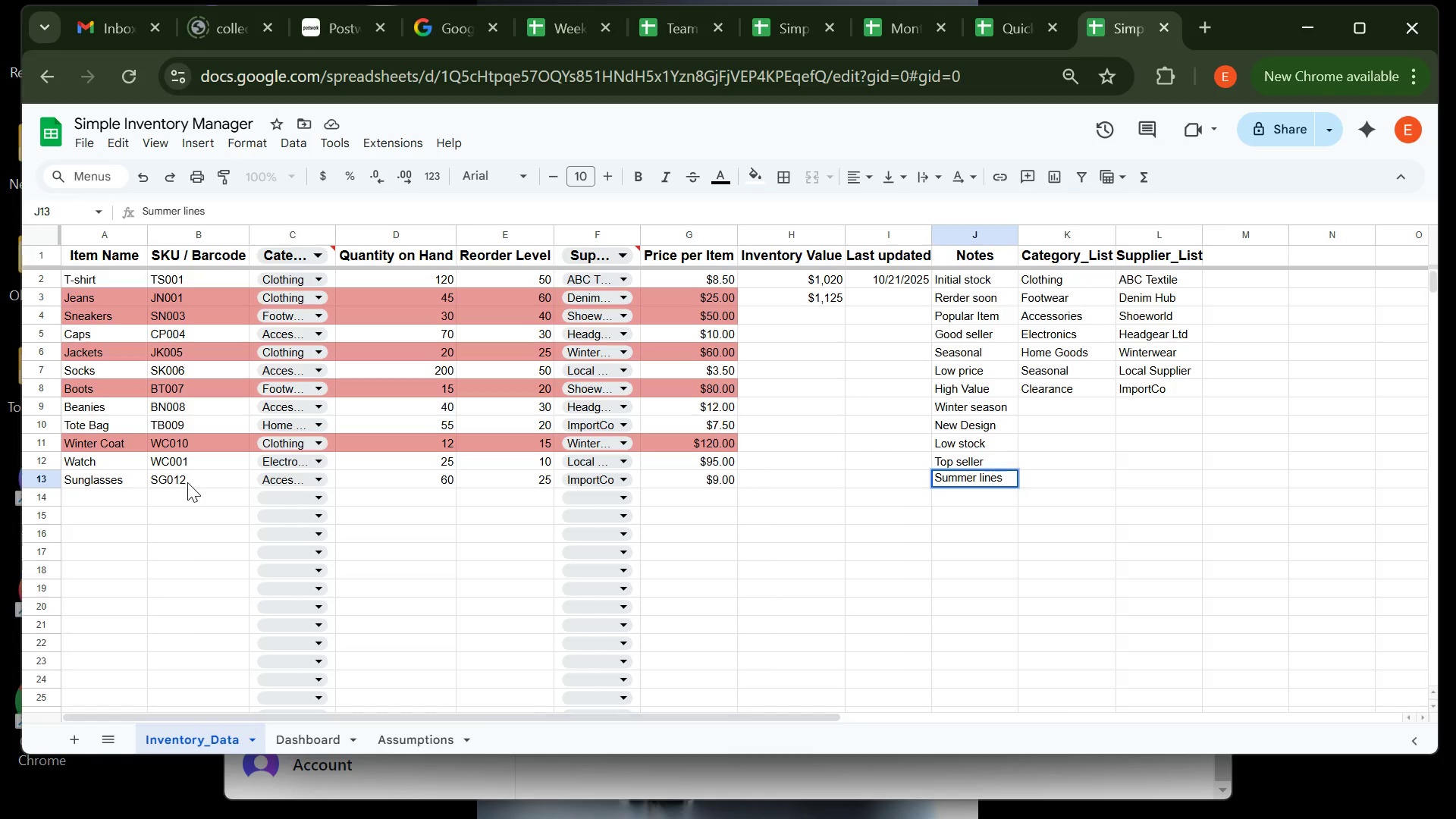 
key(ArrowDown)
 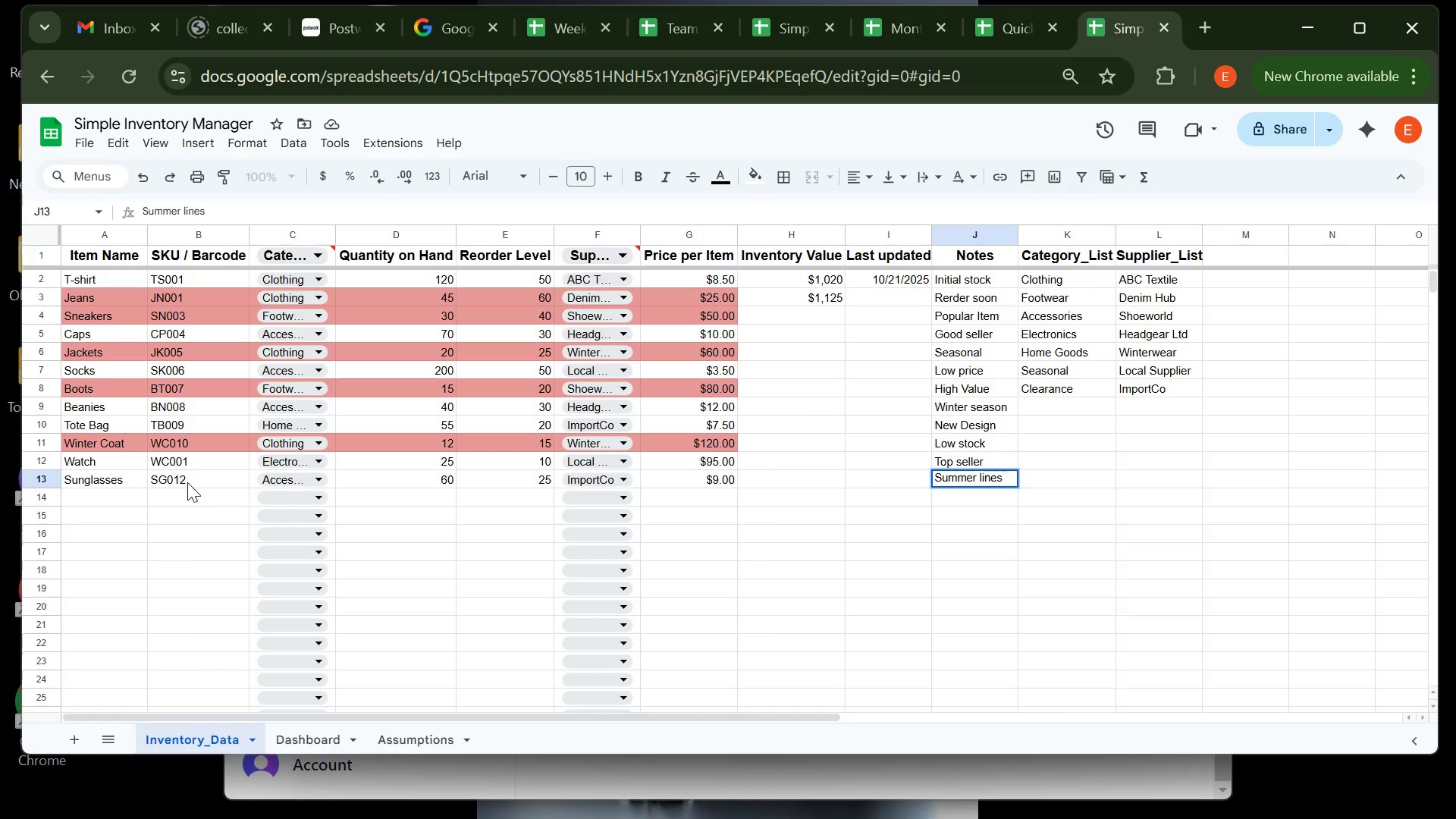 
key(ArrowLeft)
 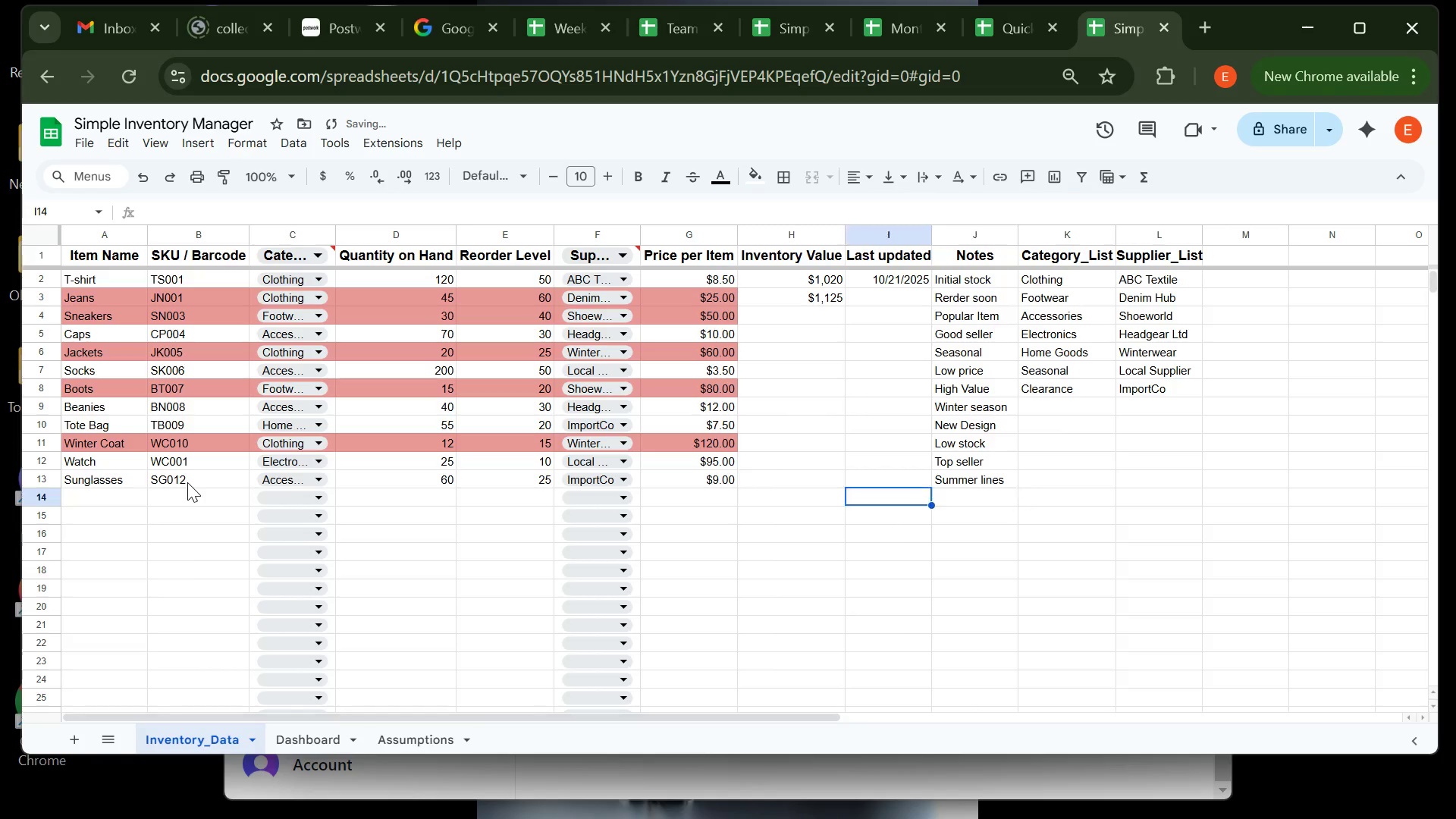 
key(ArrowLeft)
 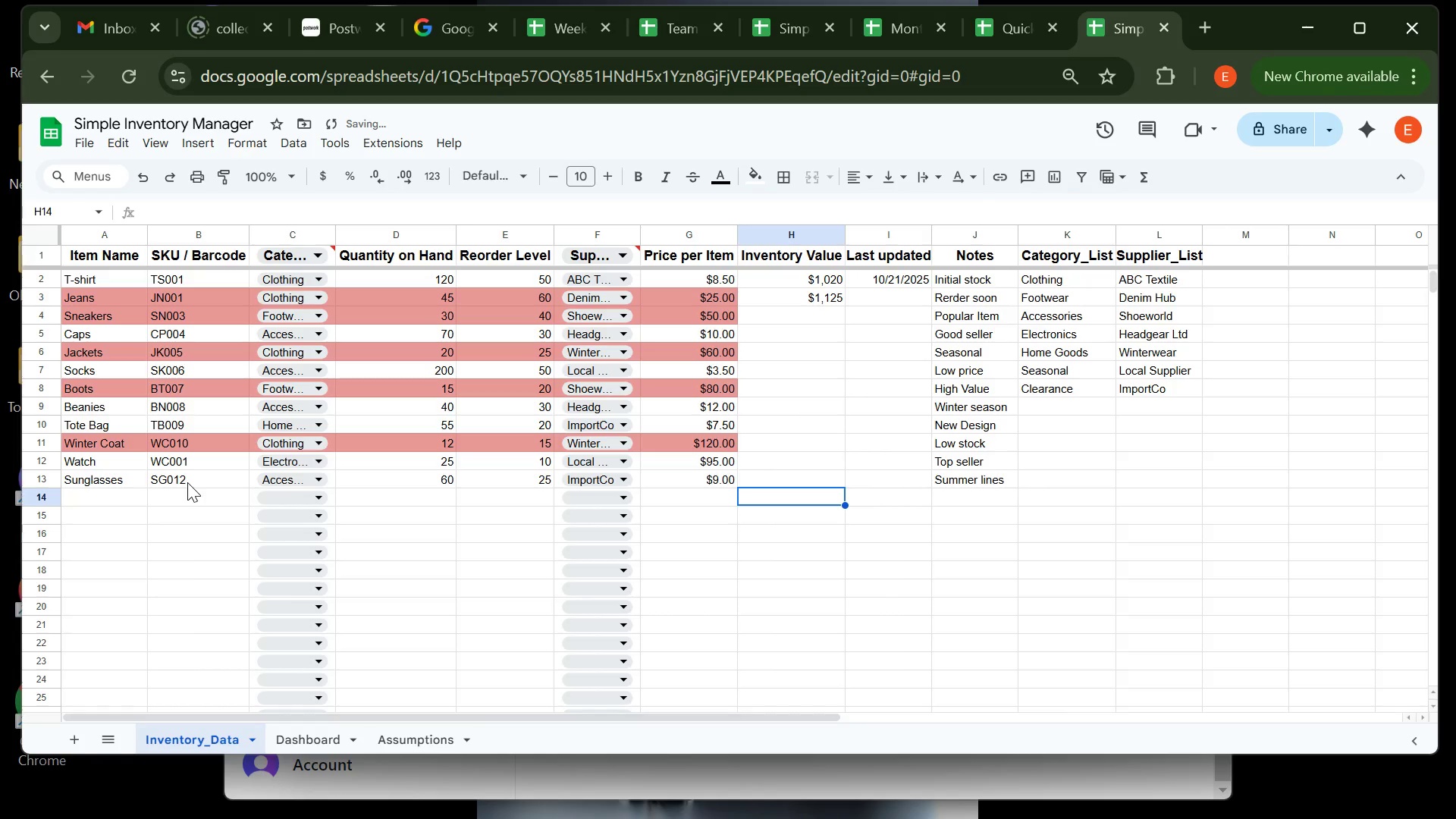 
key(ArrowLeft)
 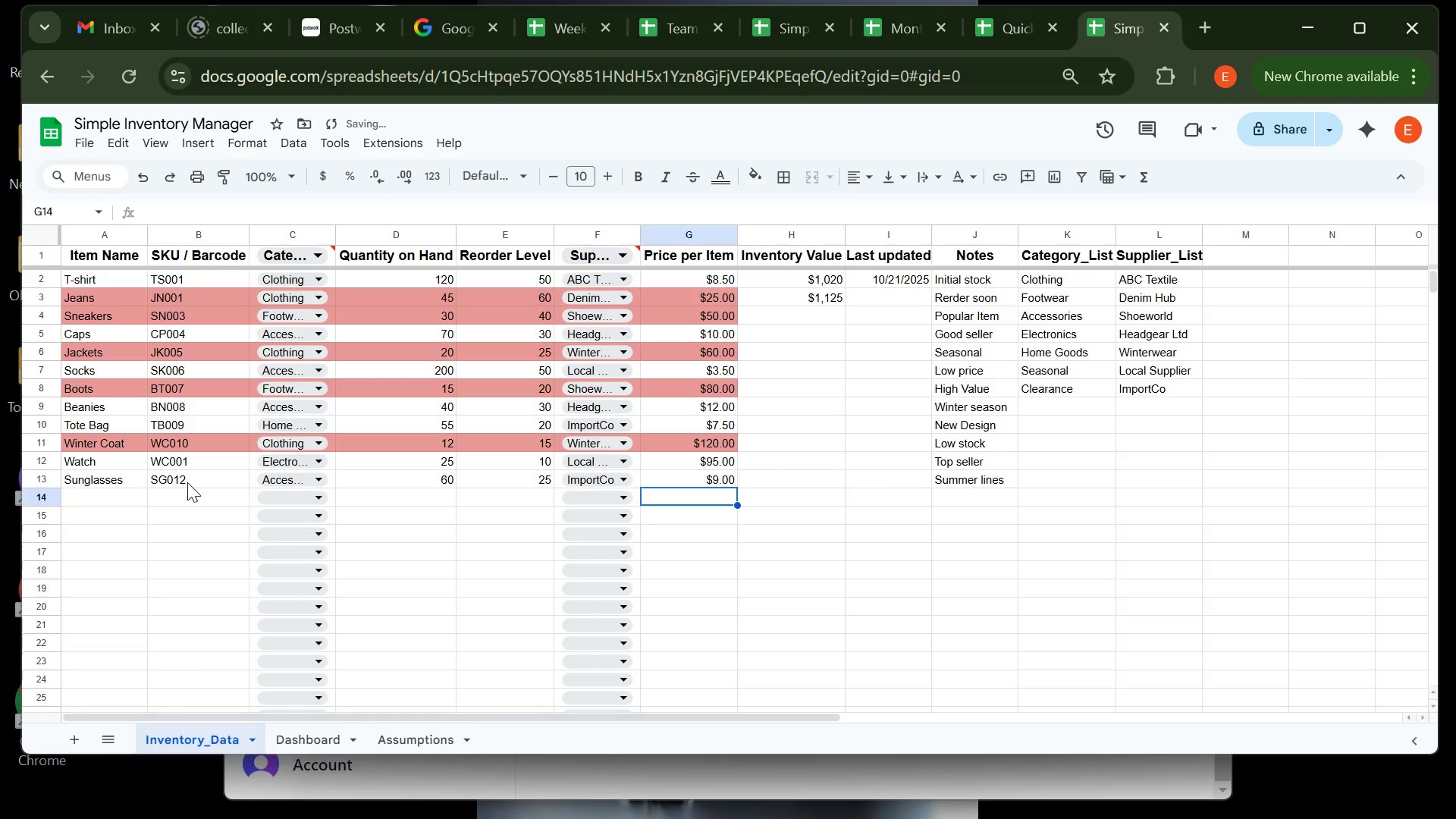 
key(ArrowLeft)
 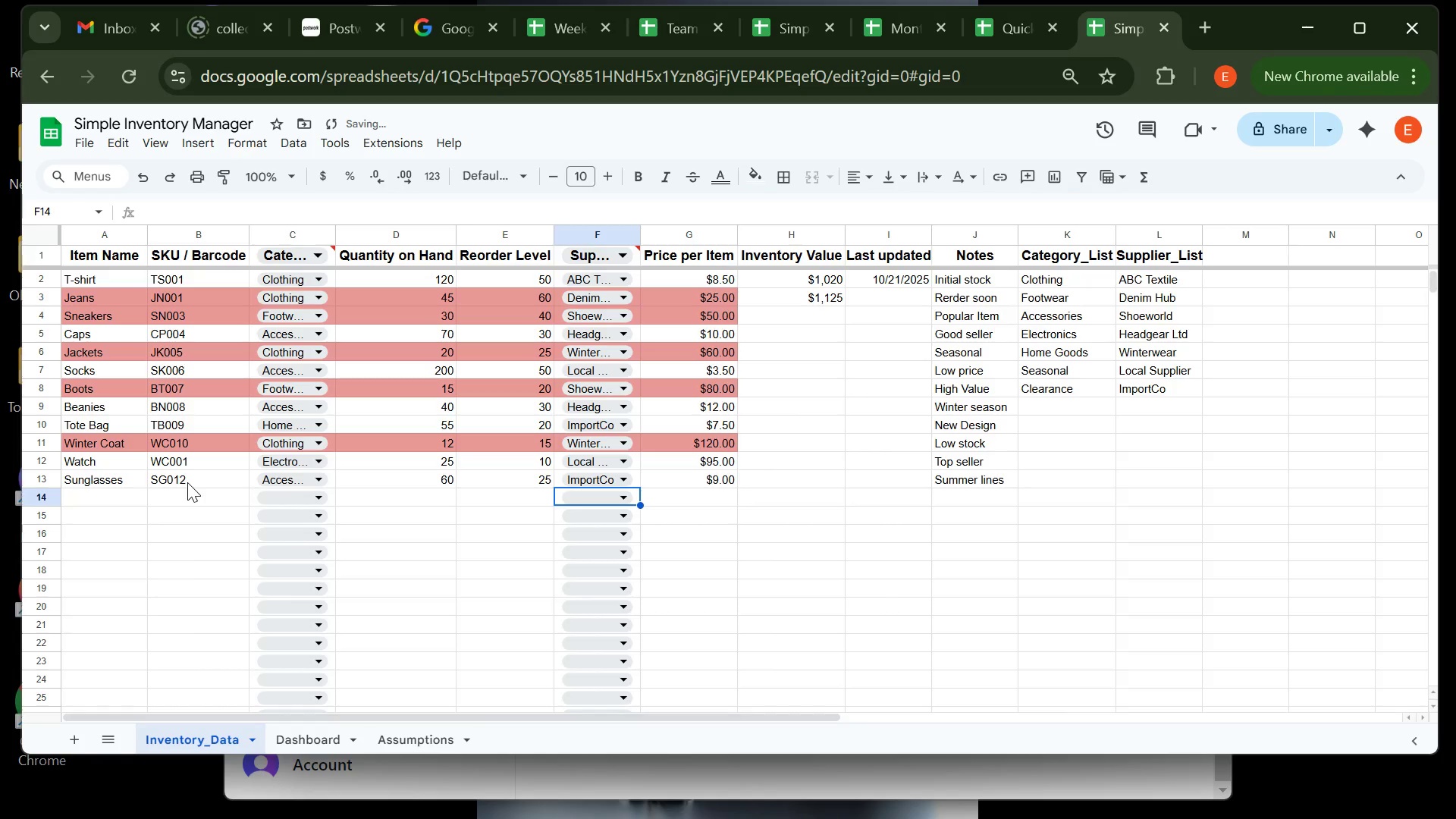 
key(ArrowLeft)
 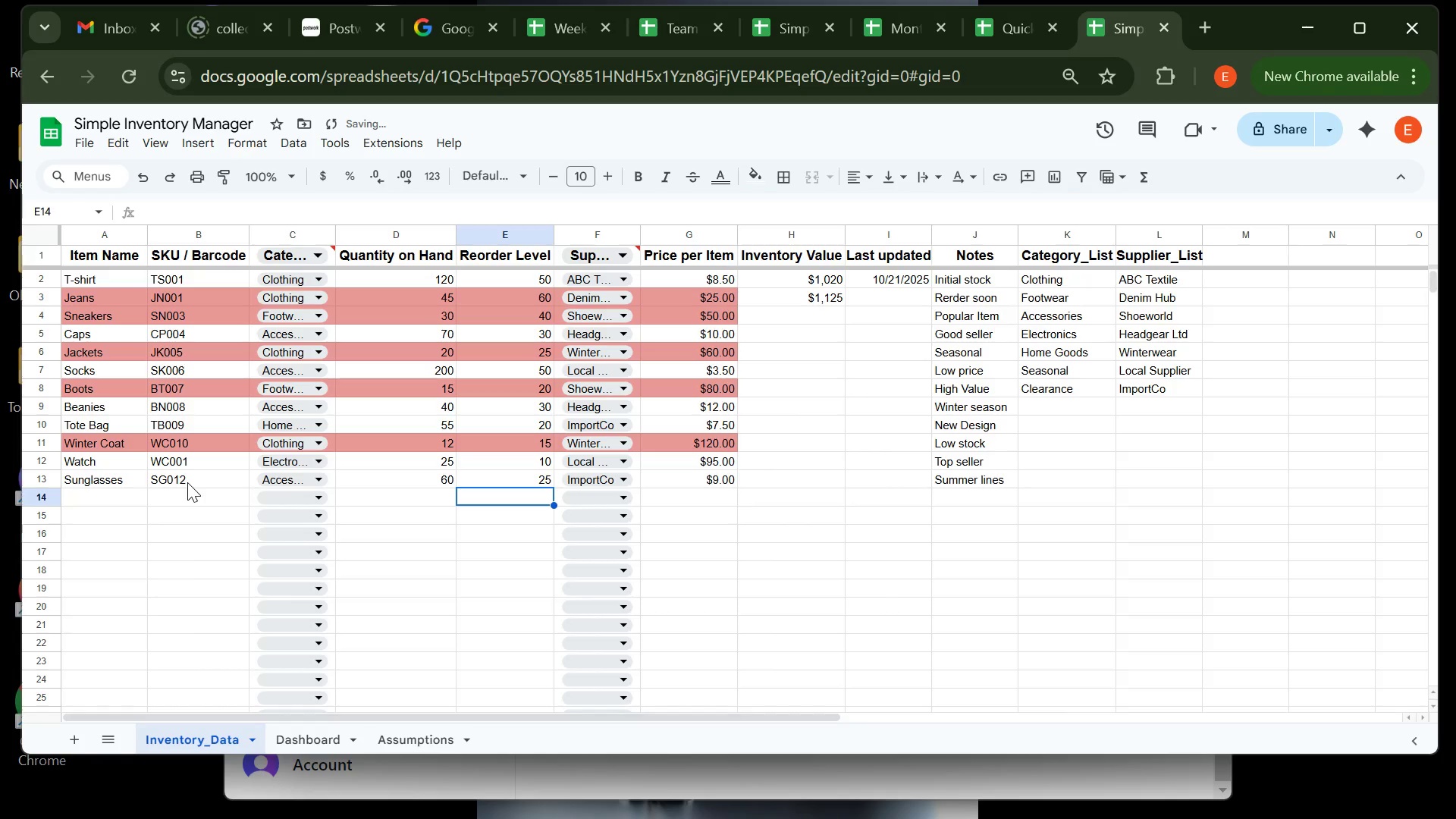 
key(ArrowLeft)
 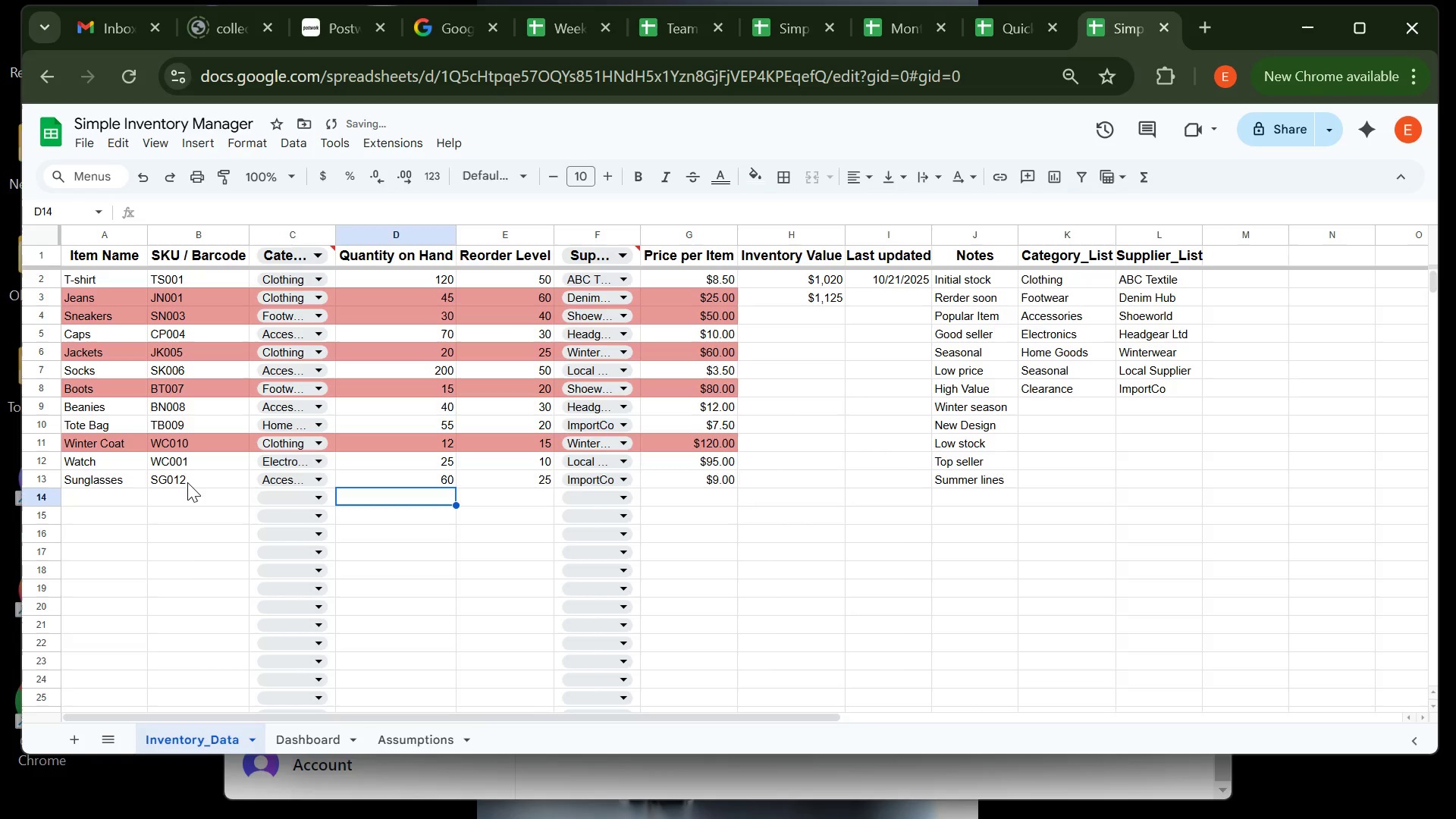 
key(ArrowLeft)
 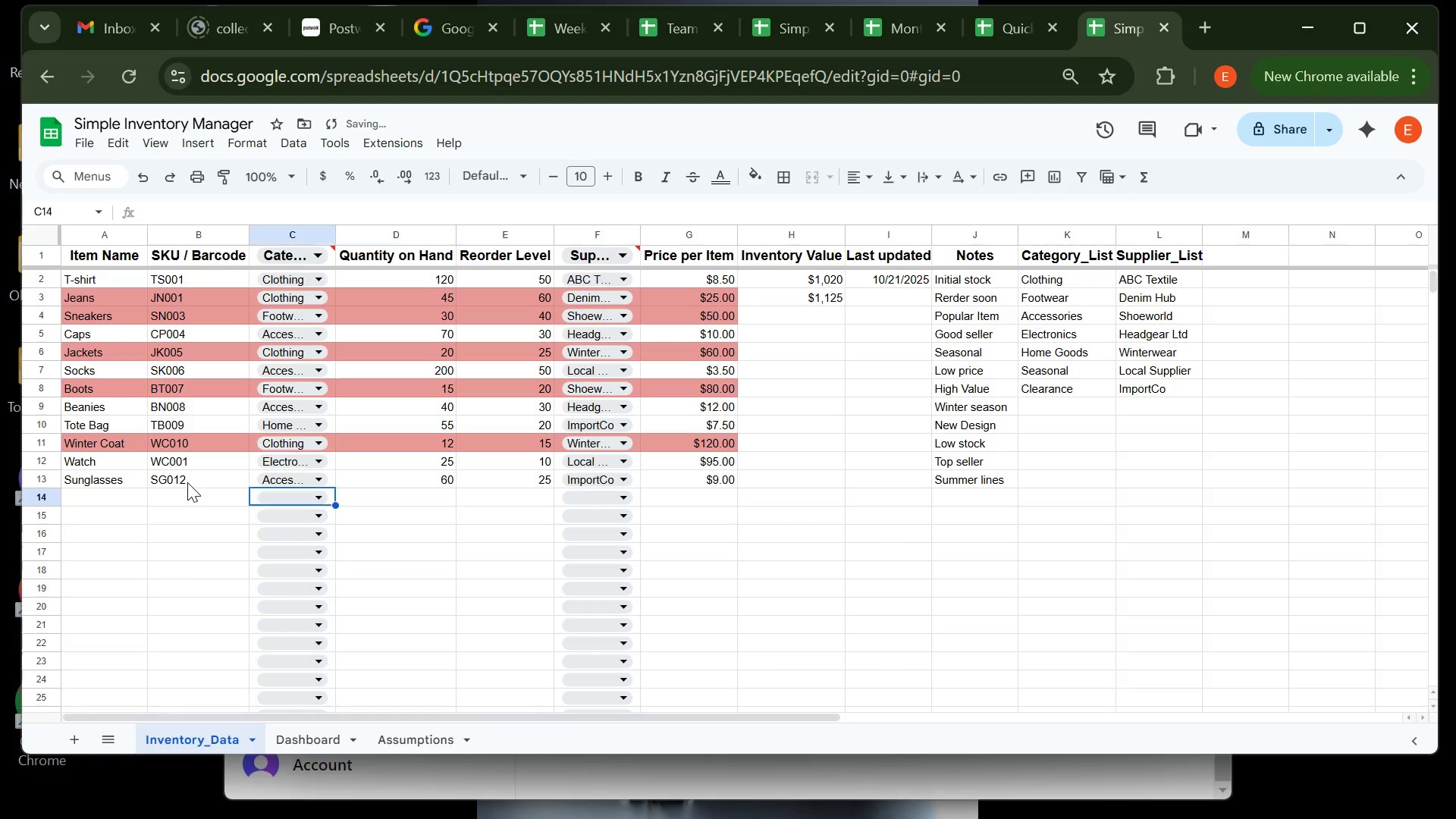 
key(ArrowLeft)
 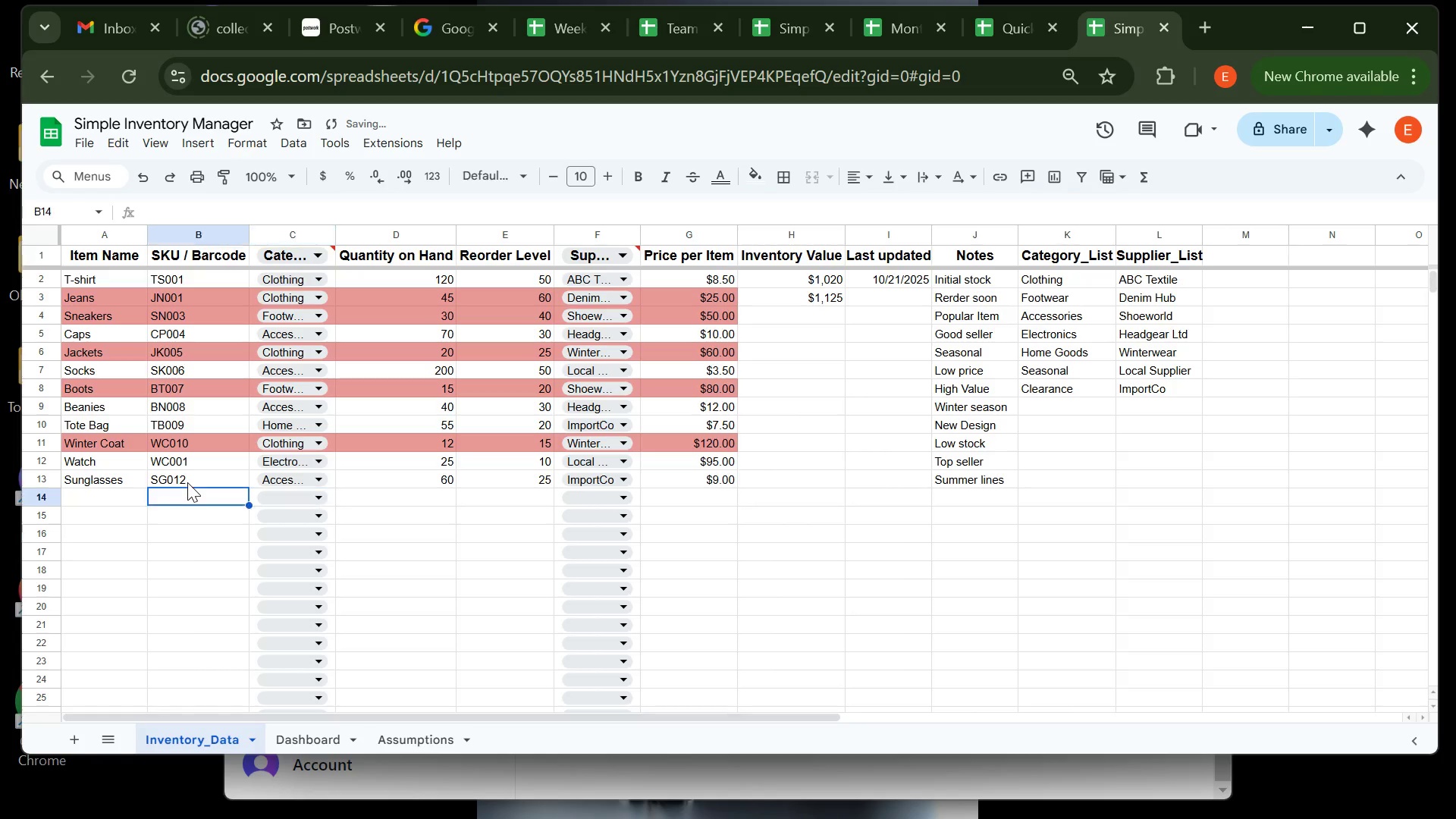 
key(ArrowLeft)
 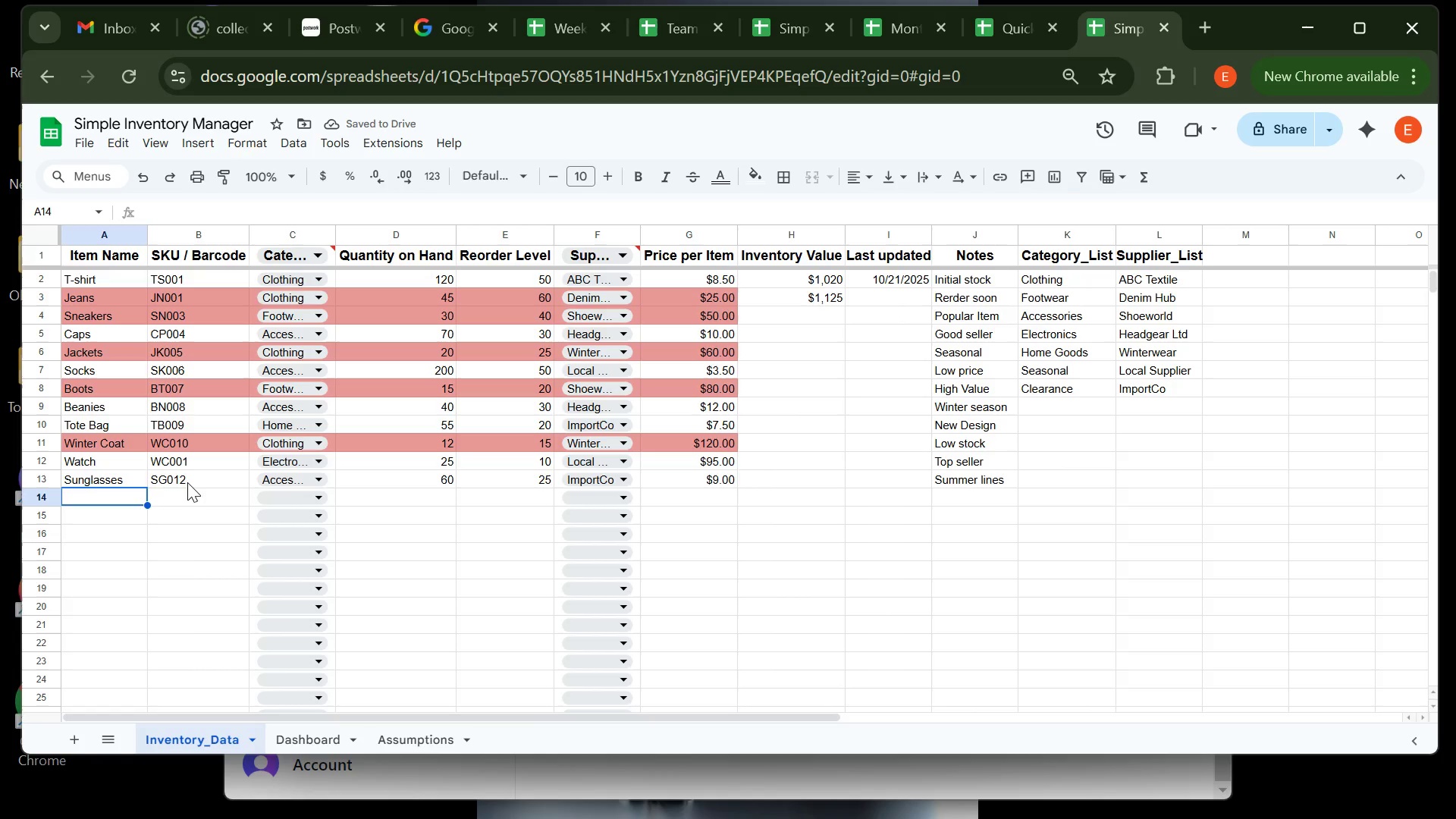 
type(Scarf)
key(Tab)
type(SC013)
key(Tab)
 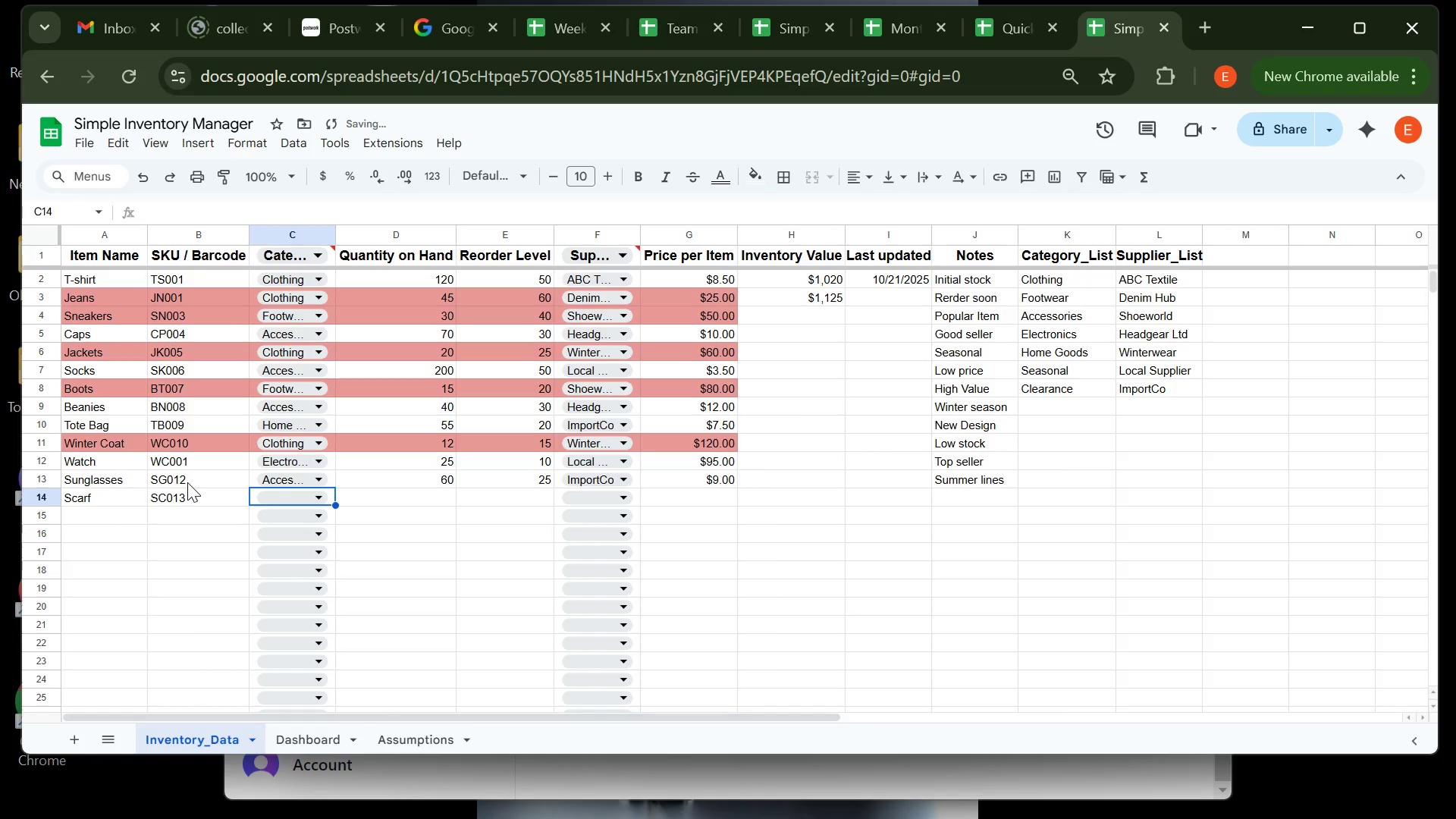 
key(Enter)
 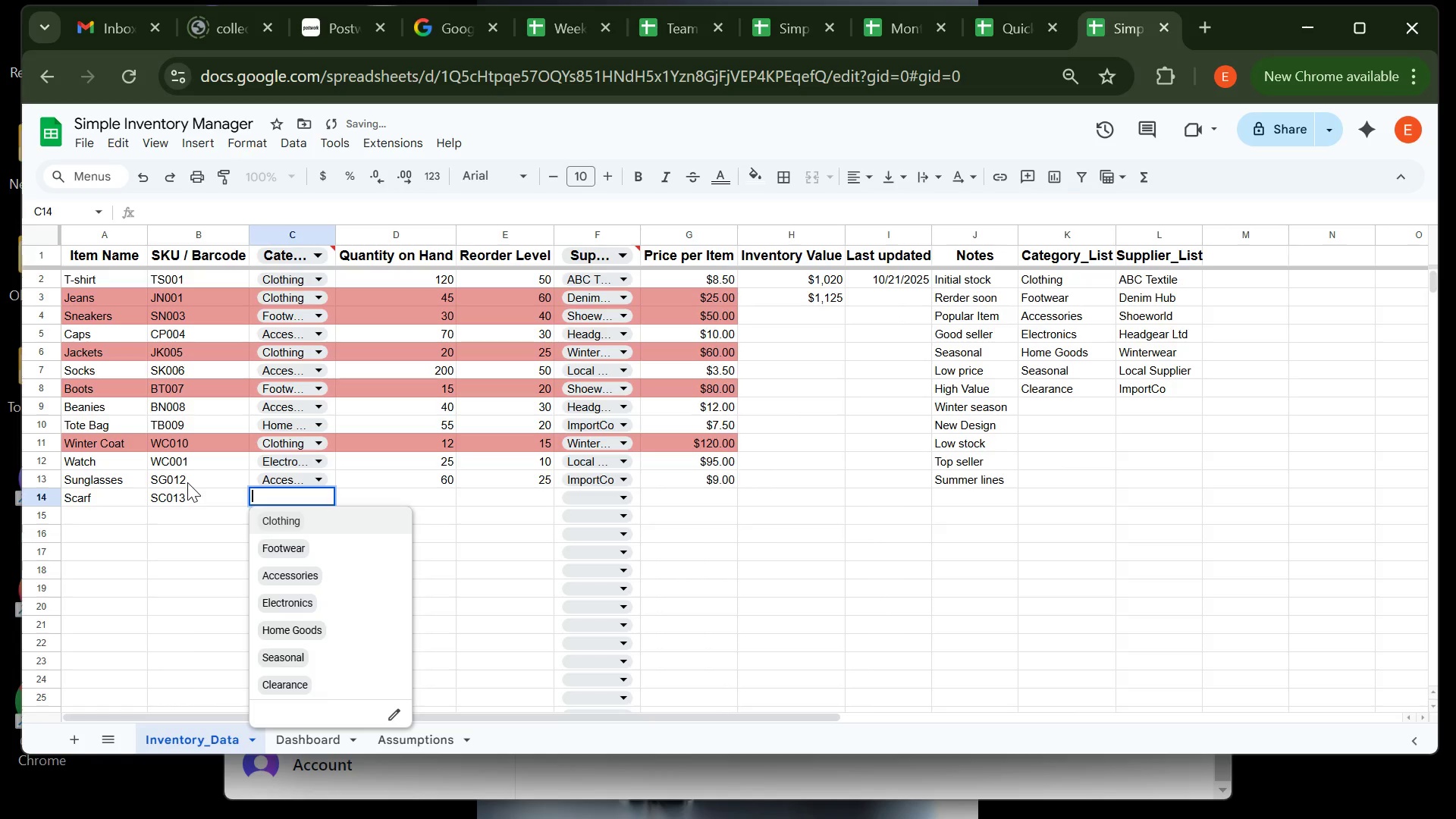 
key(ArrowDown)
 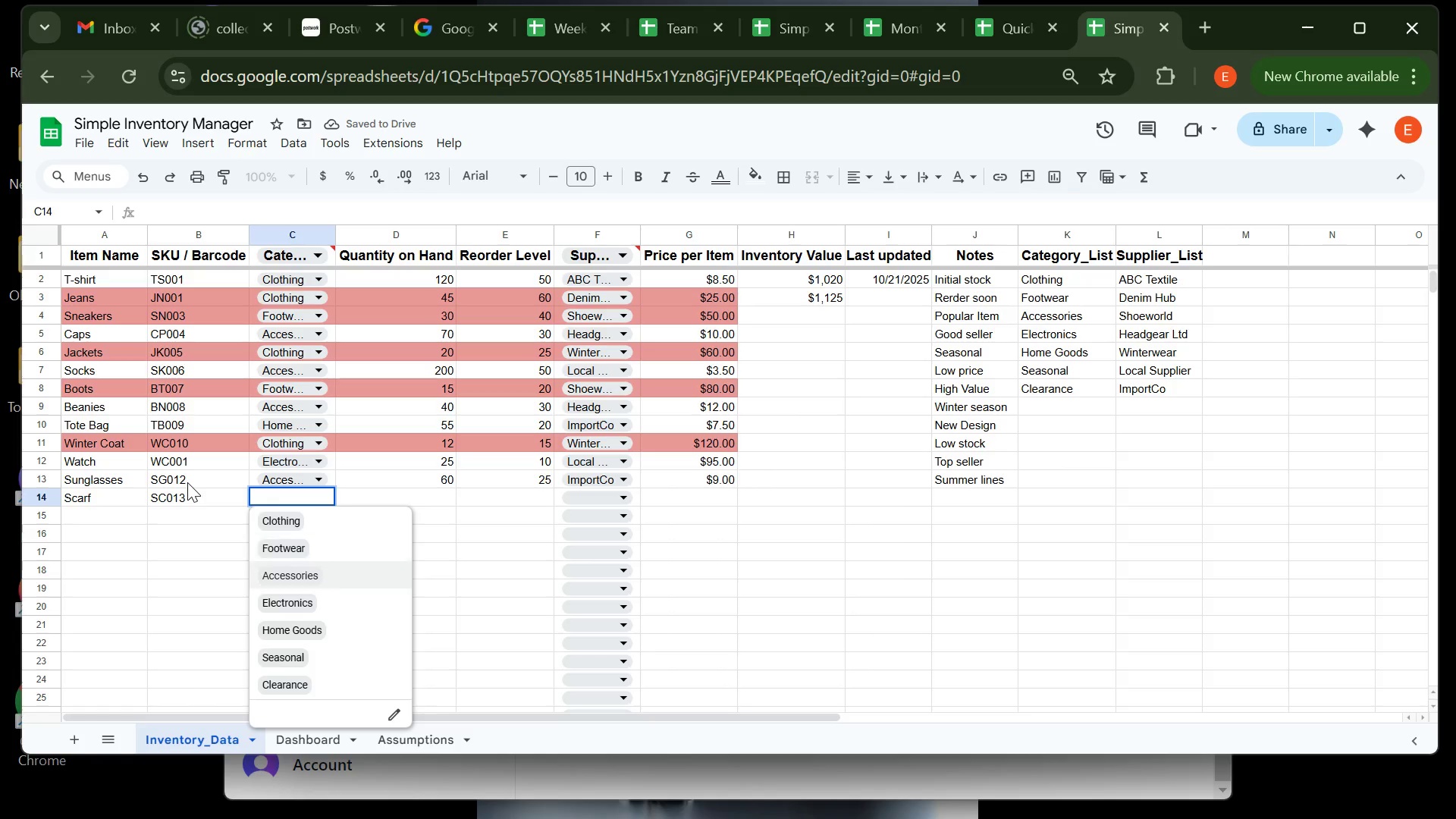 
key(ArrowDown)
 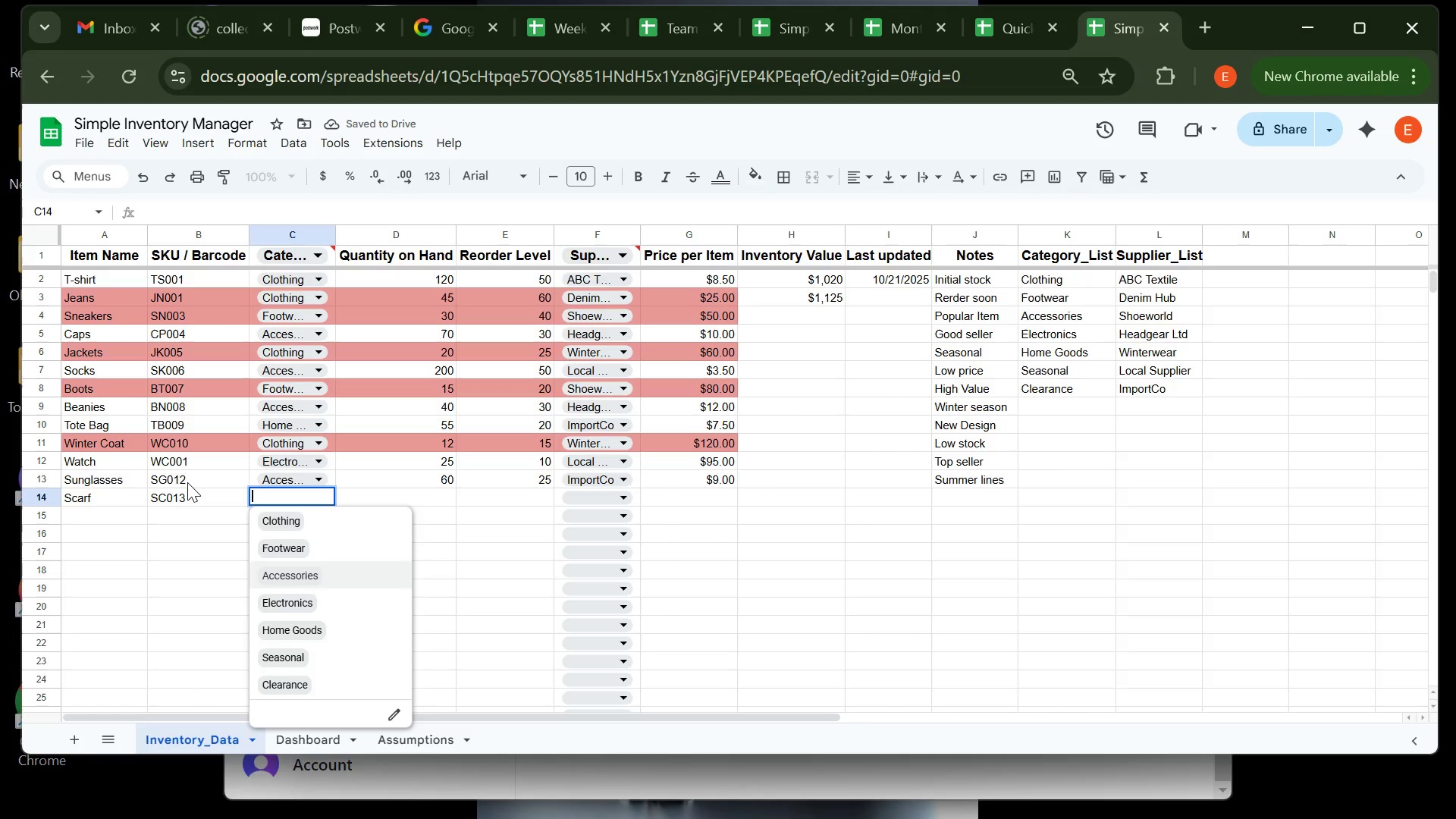 
key(ArrowDown)
 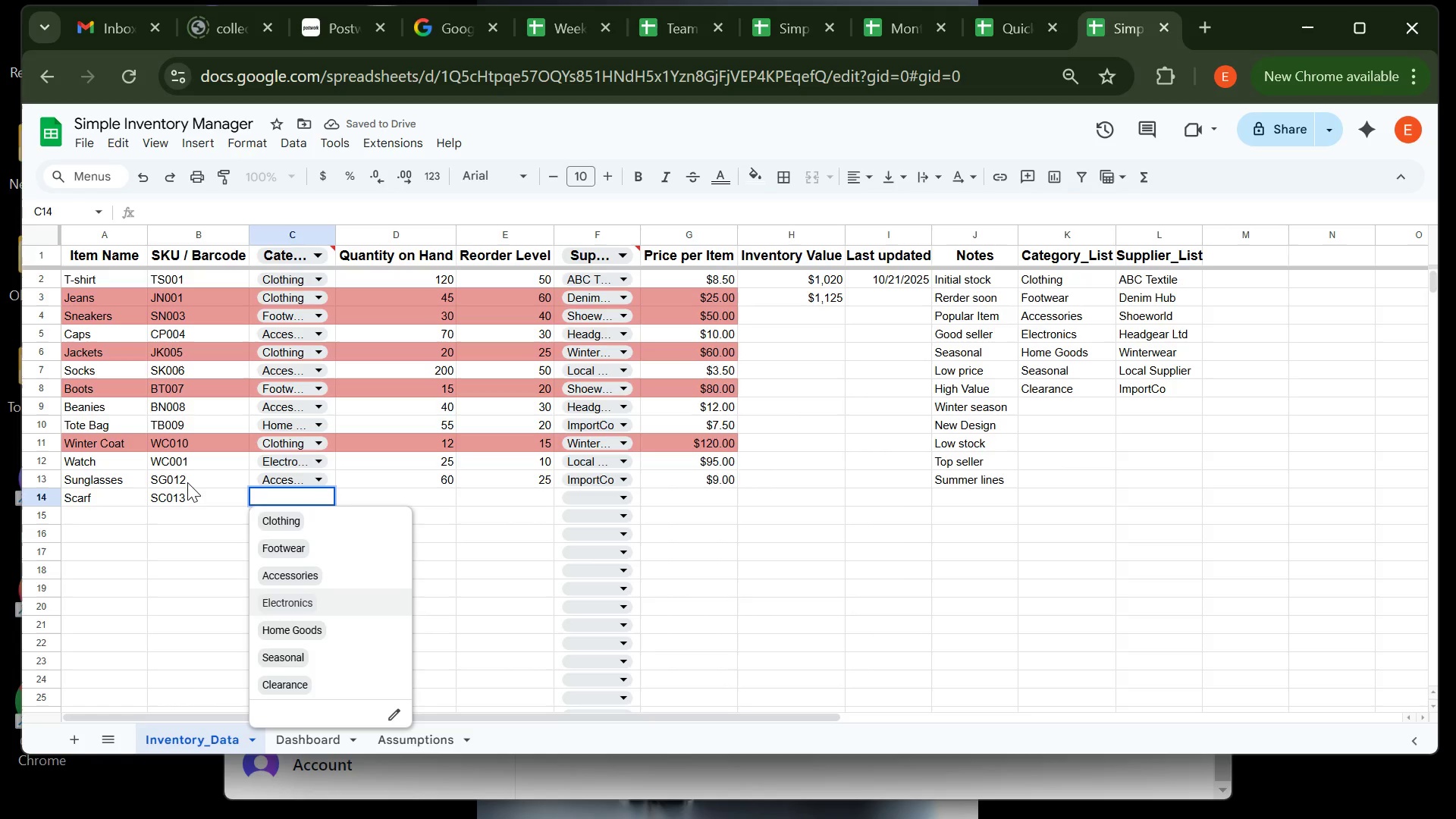 
key(ArrowUp)
 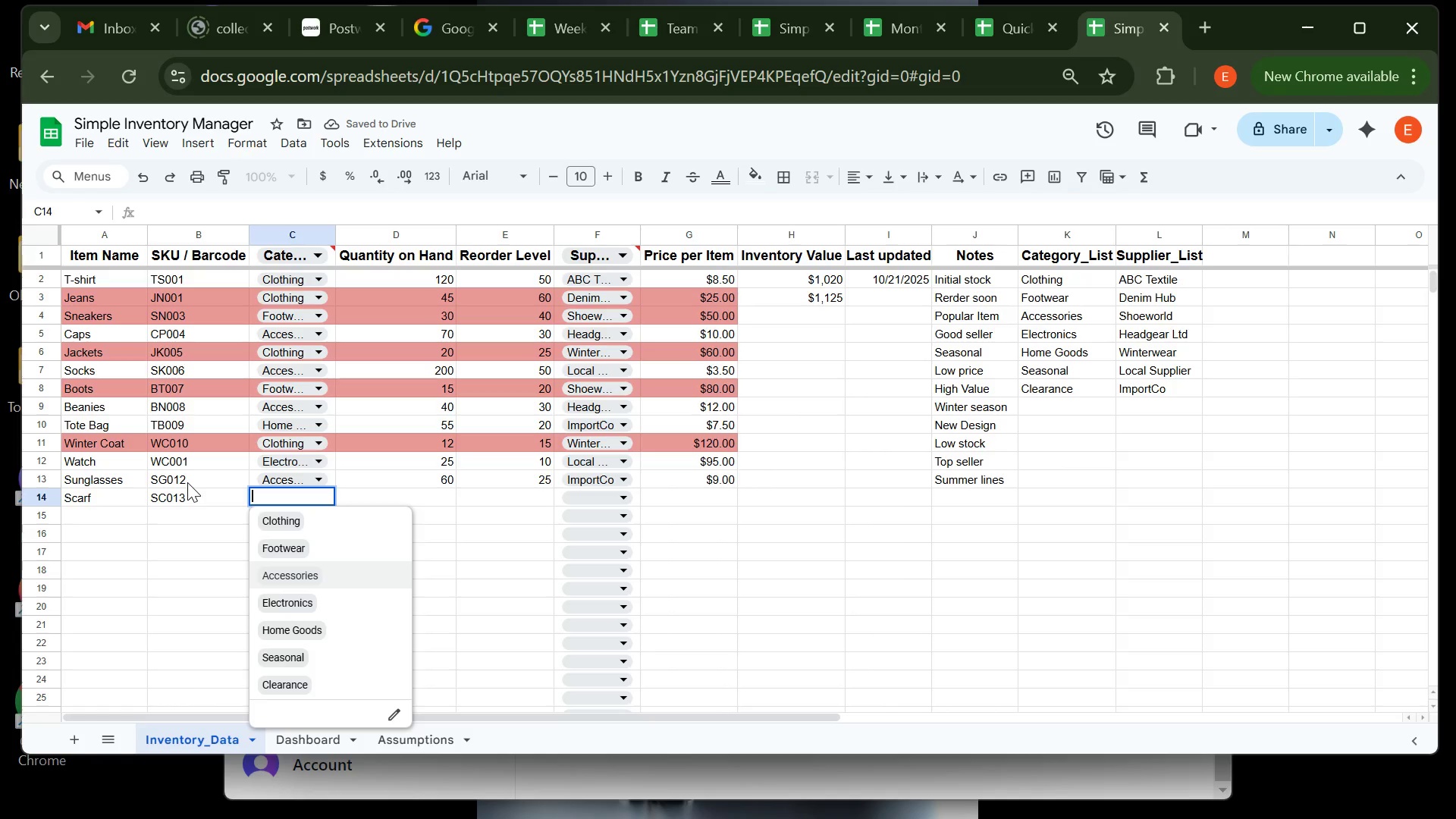 
key(Enter)
 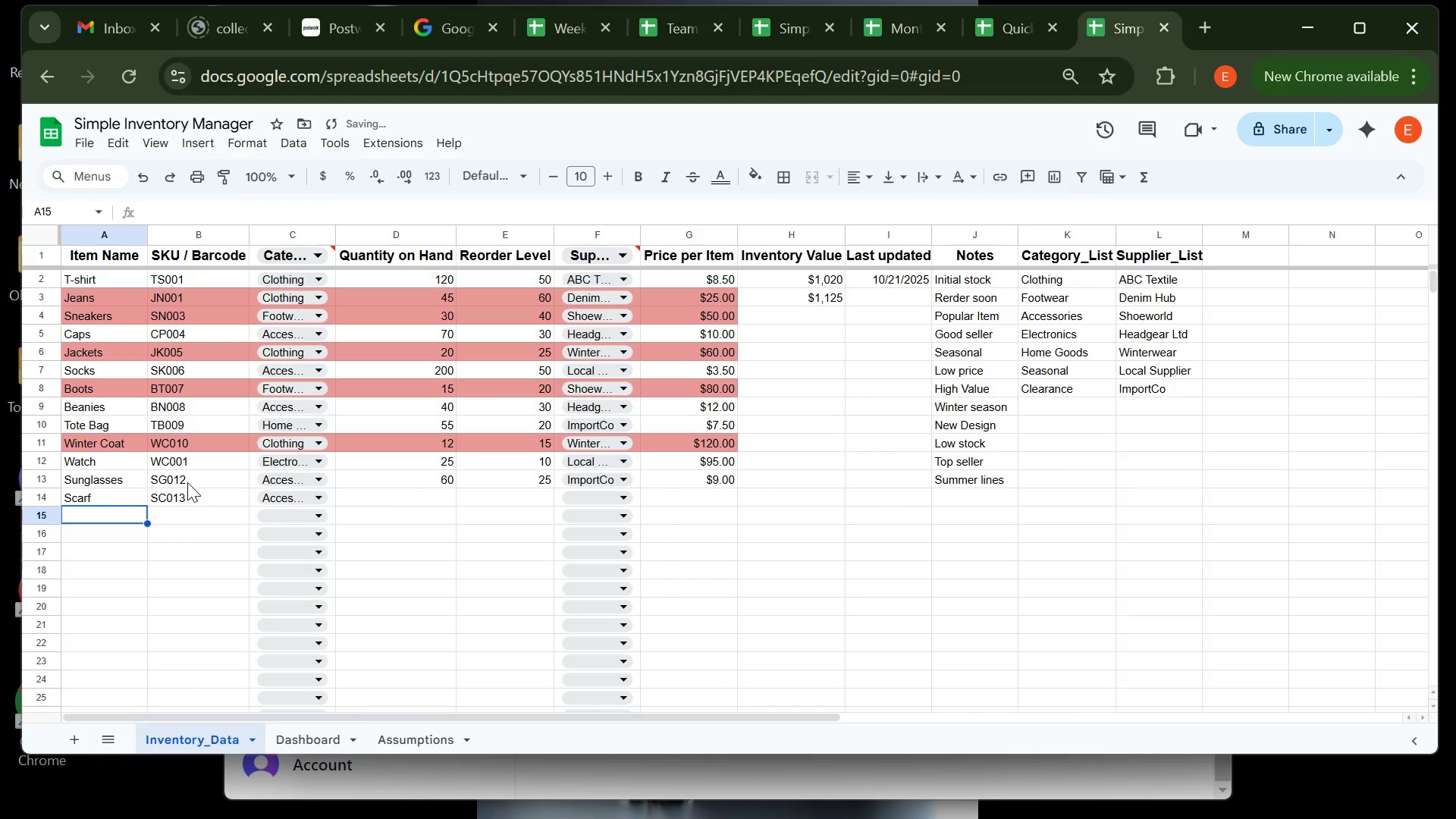 
key(ArrowRight)
 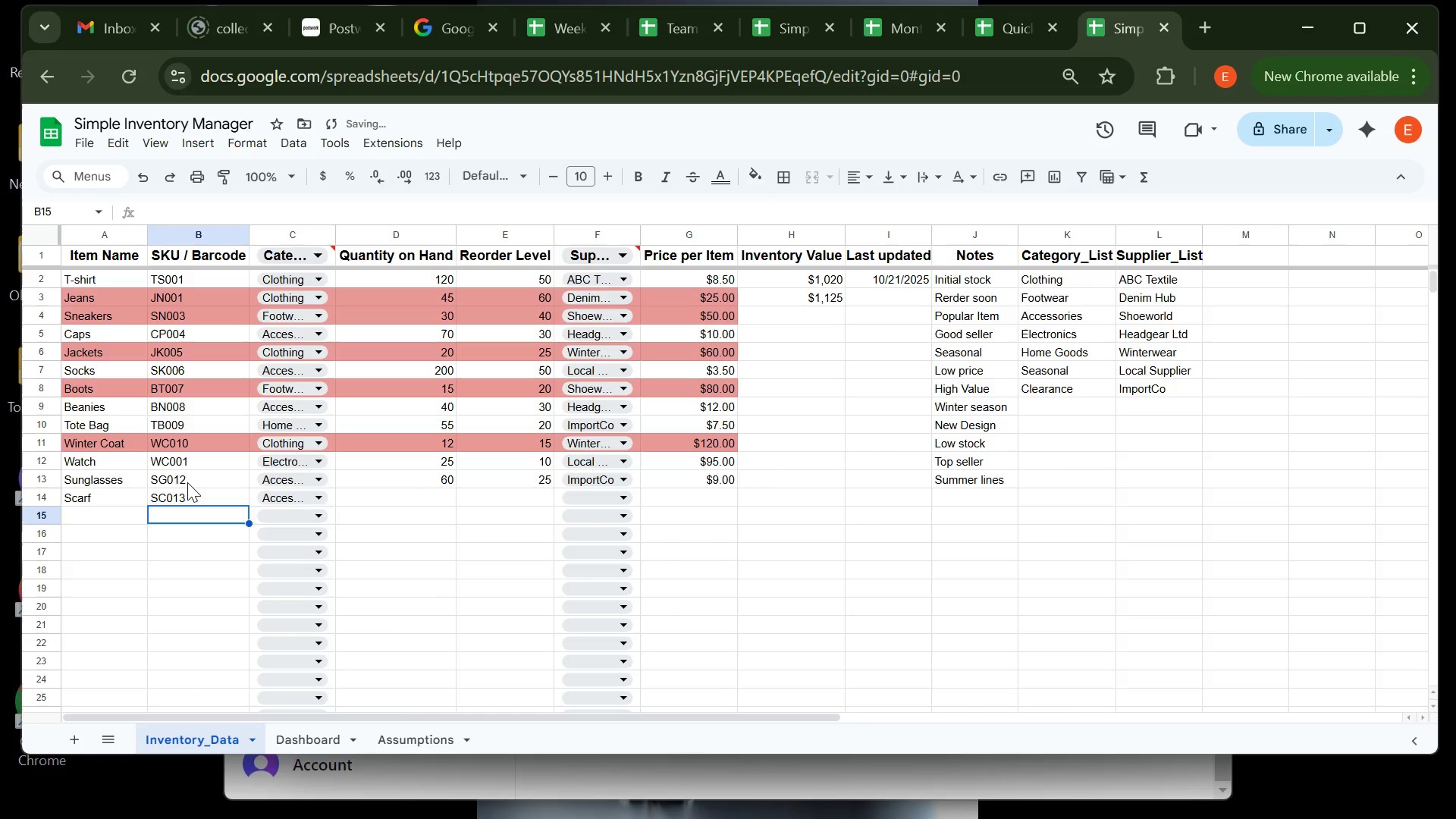 
key(ArrowRight)
 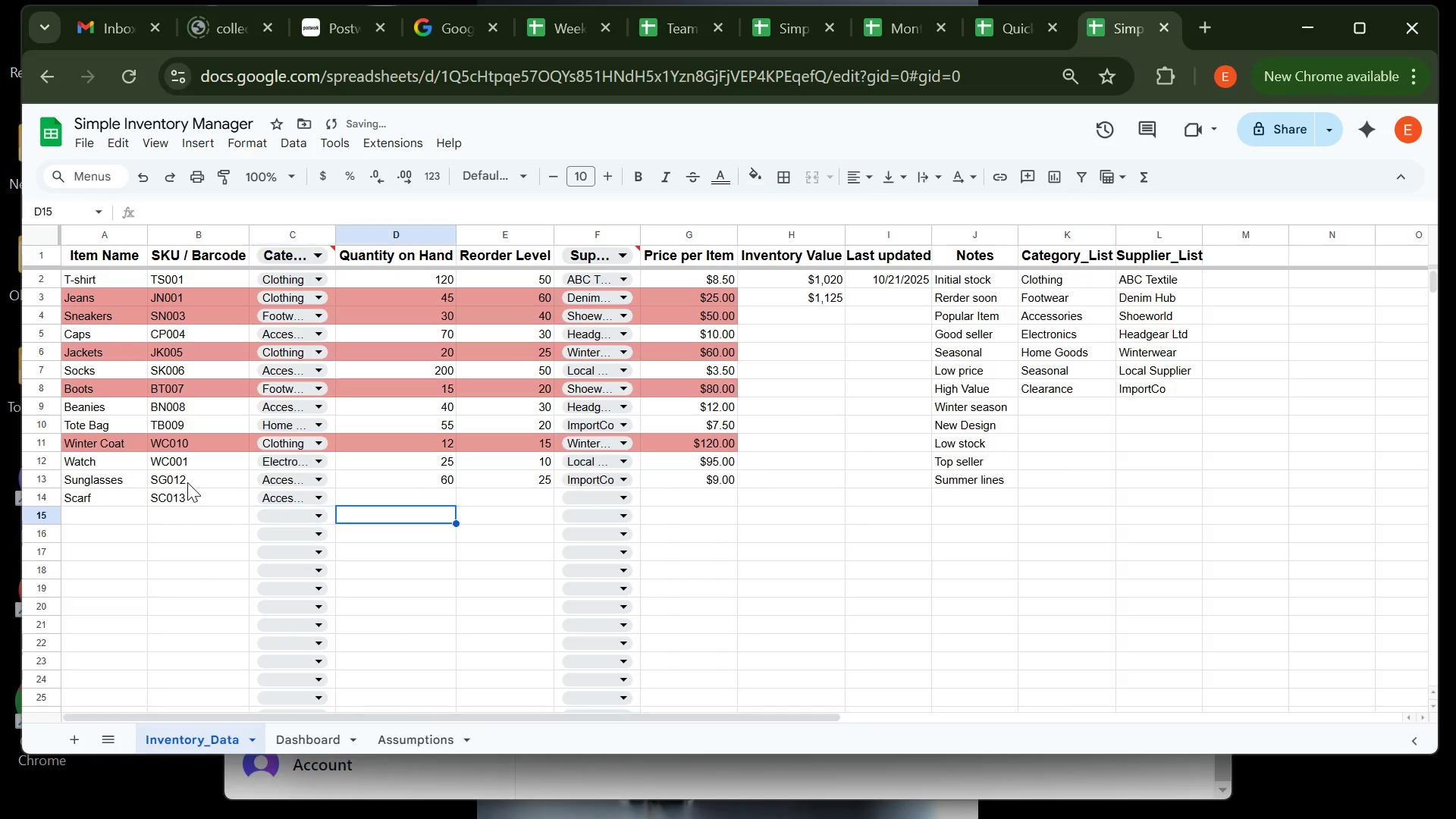 
key(ArrowRight)
 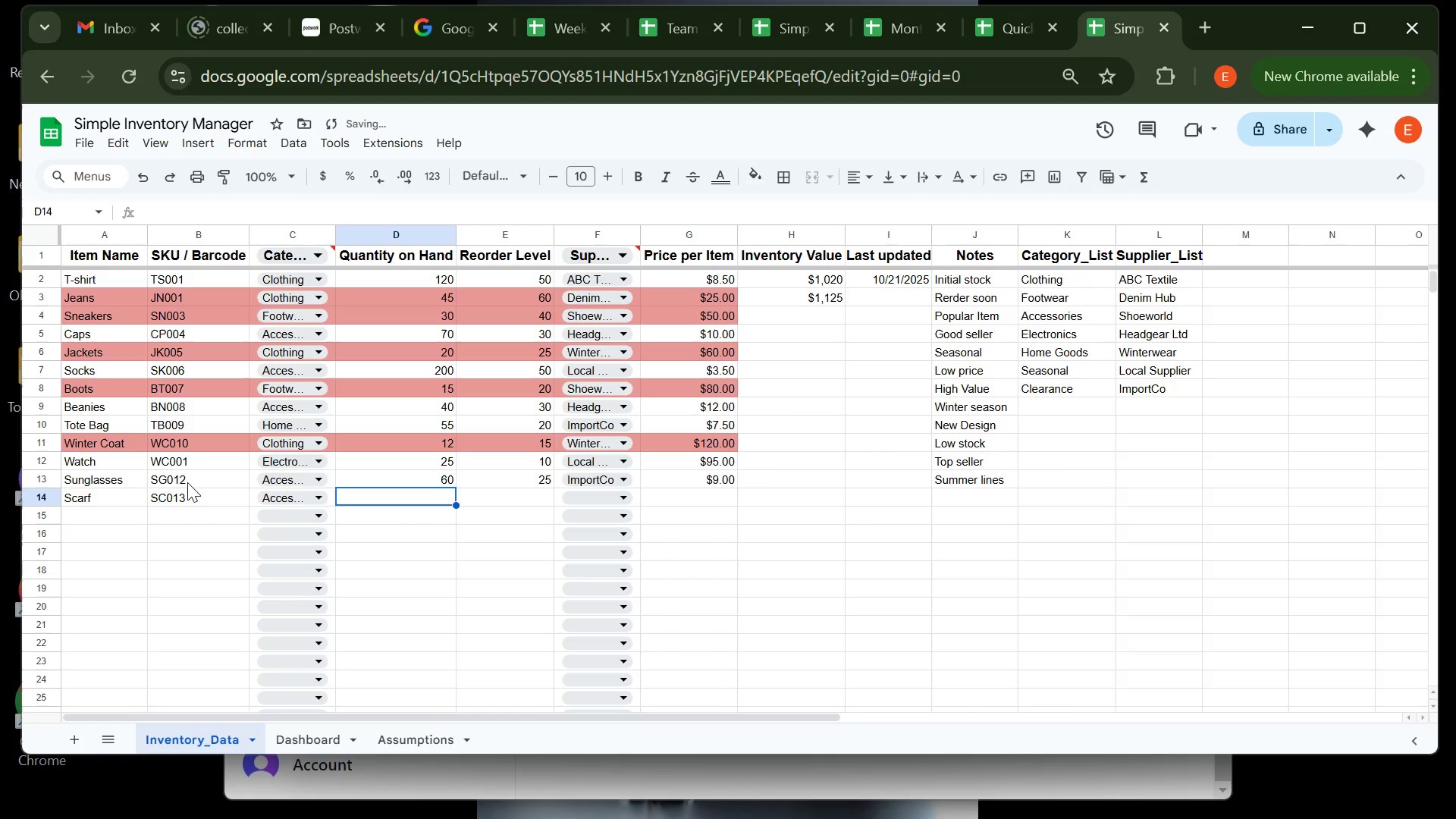 
key(ArrowUp)
 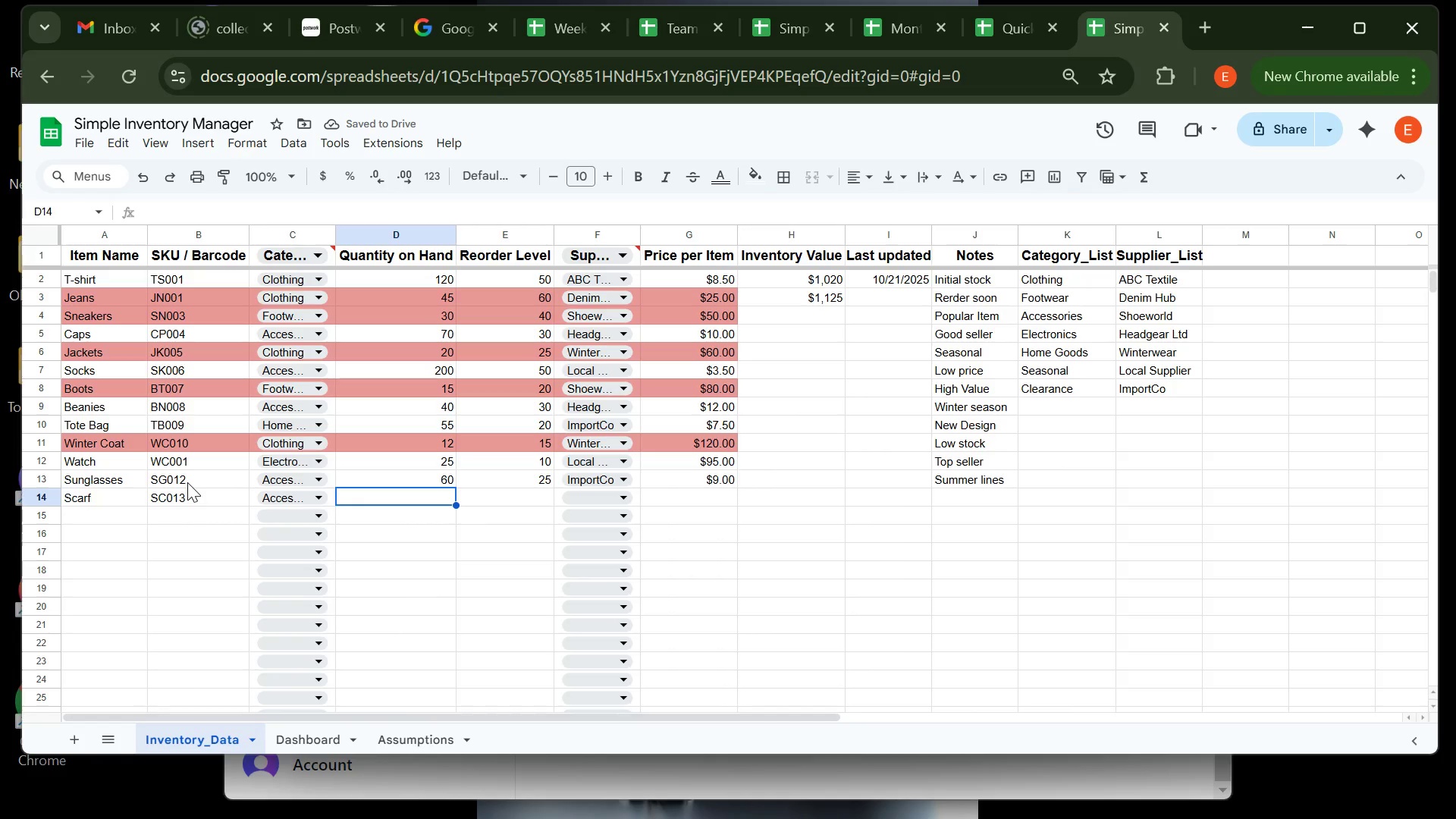 
type(35)
 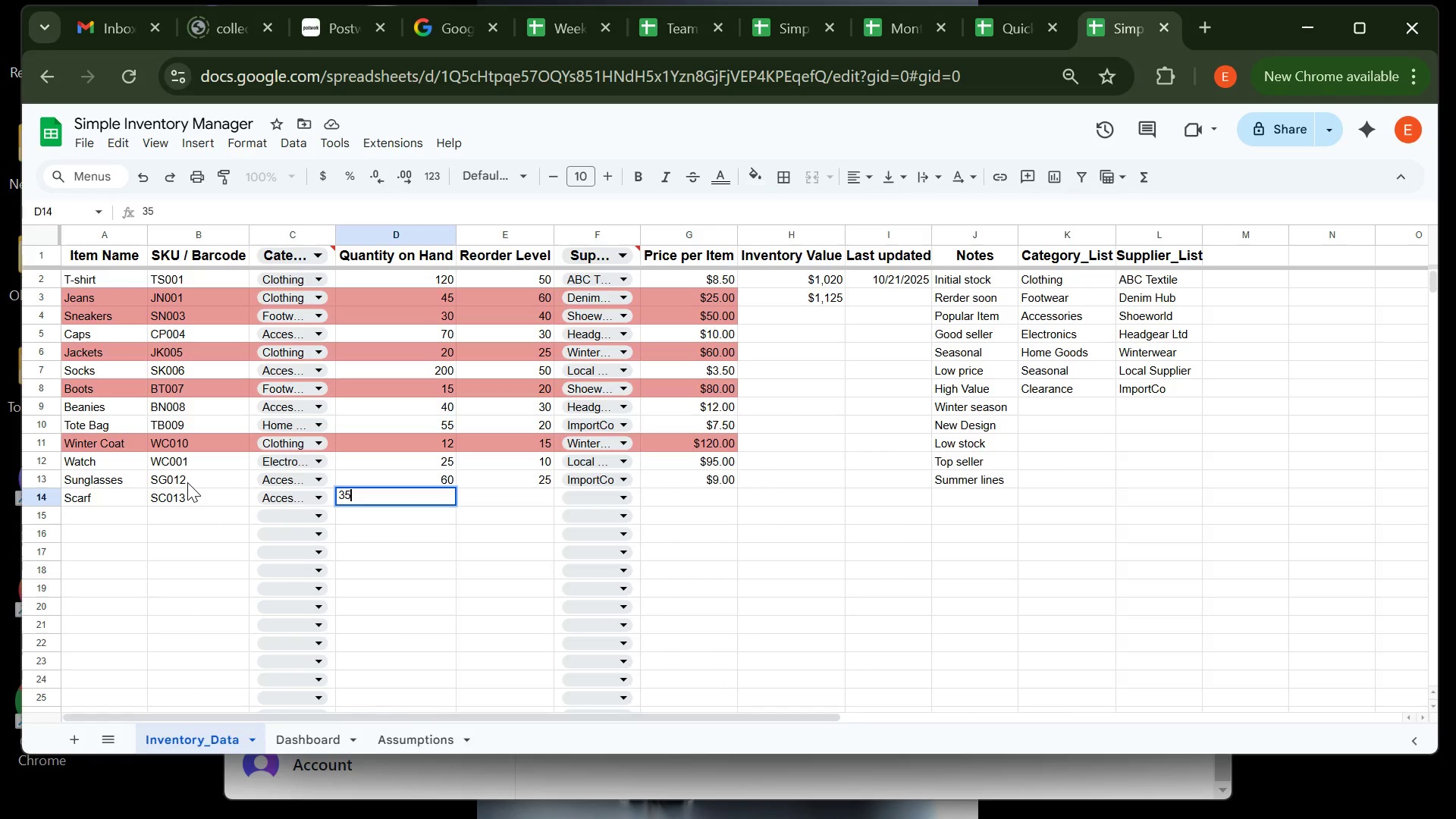 
key(ArrowRight)
 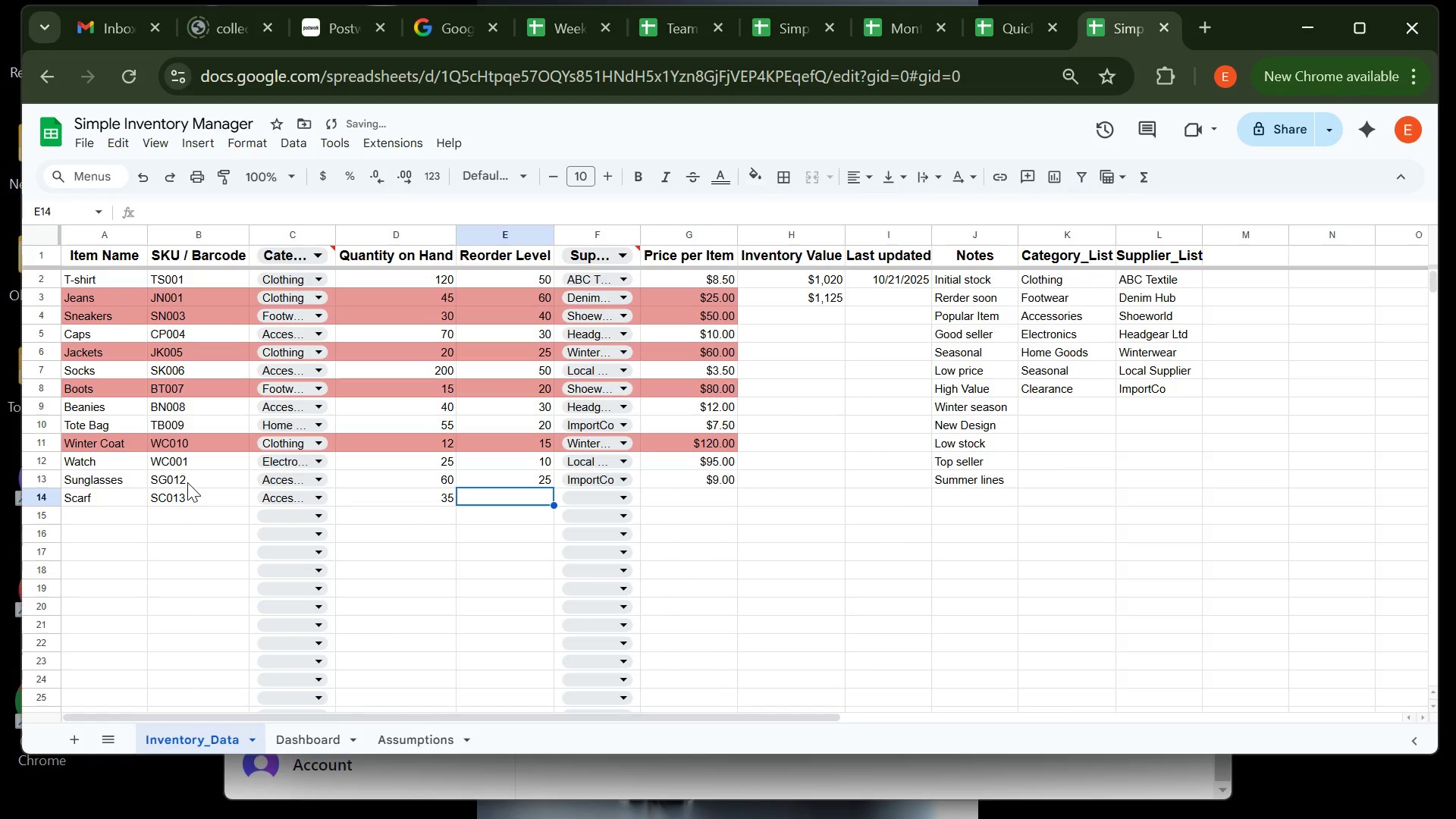 
type(30)
 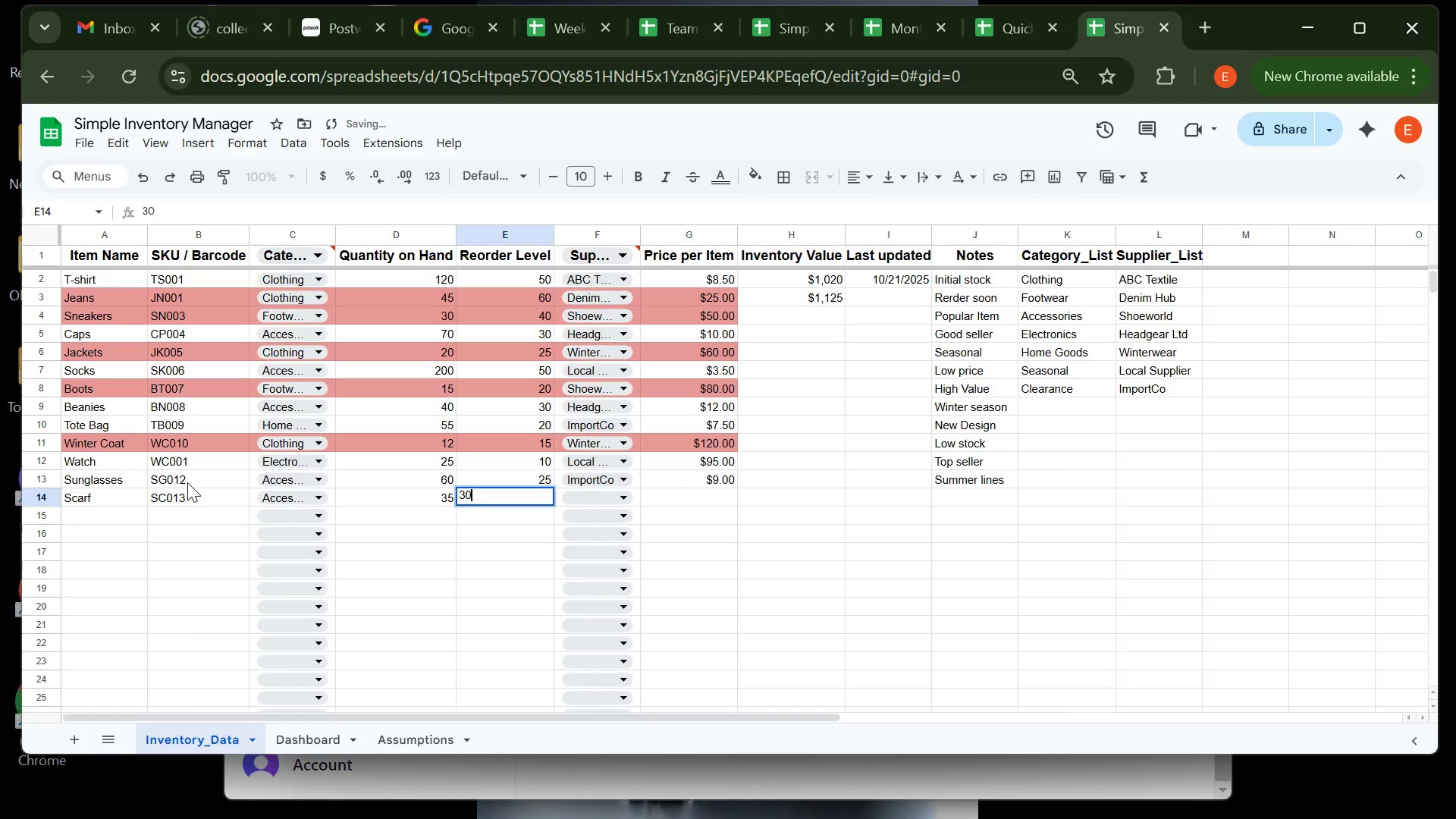 
key(ArrowRight)
 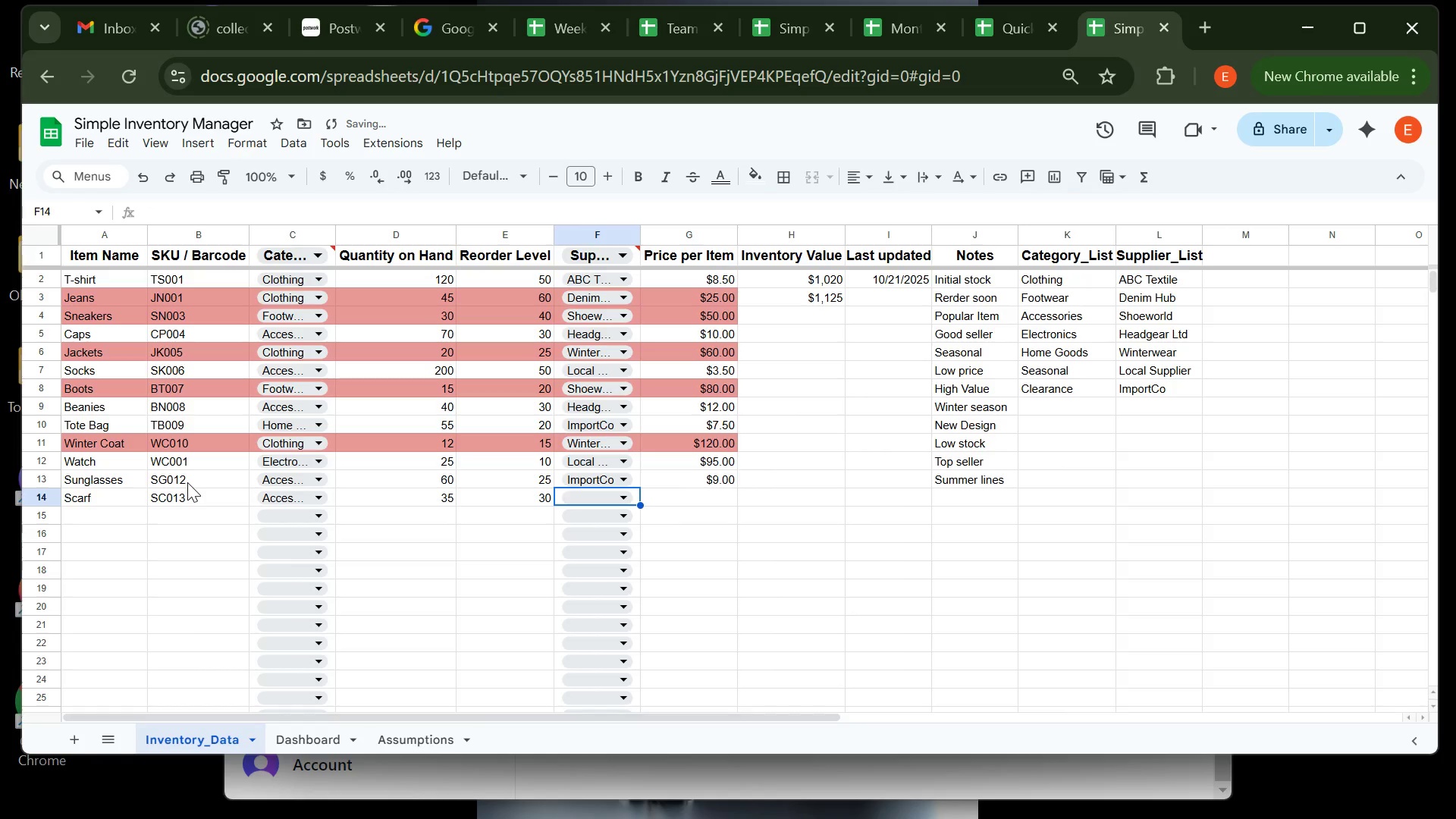 
key(Enter)
 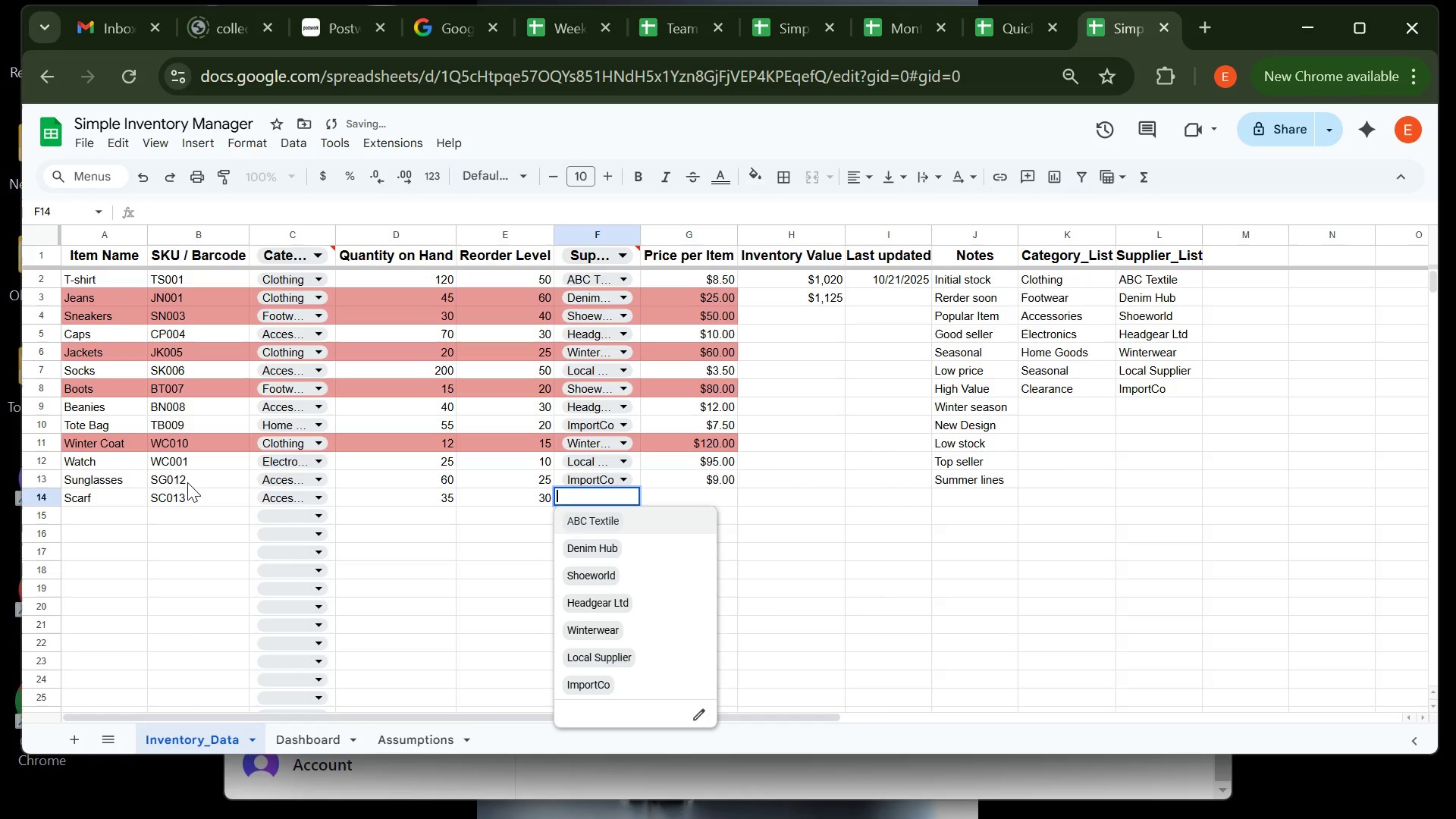 
key(ArrowDown)
 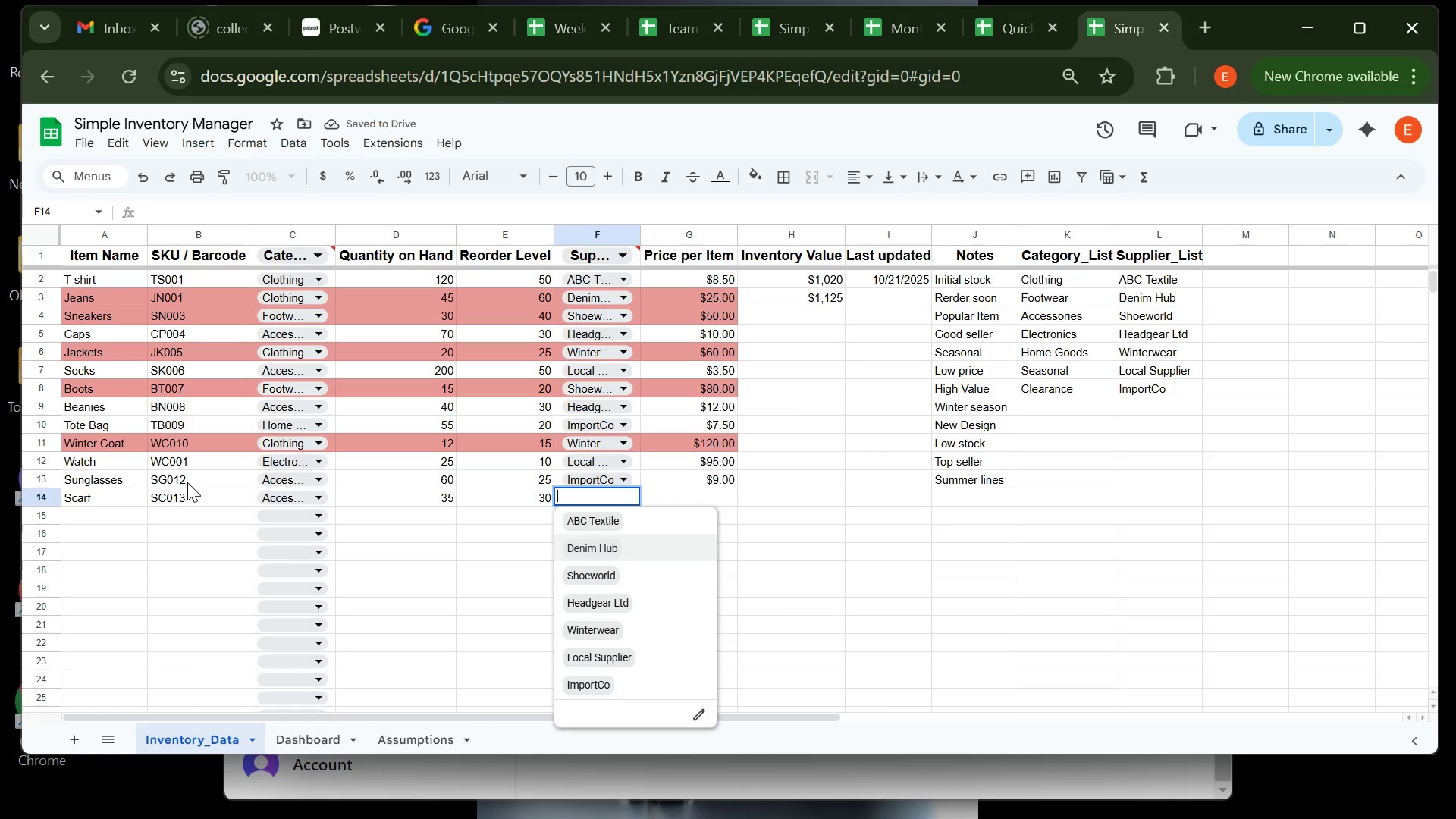 
key(ArrowDown)
 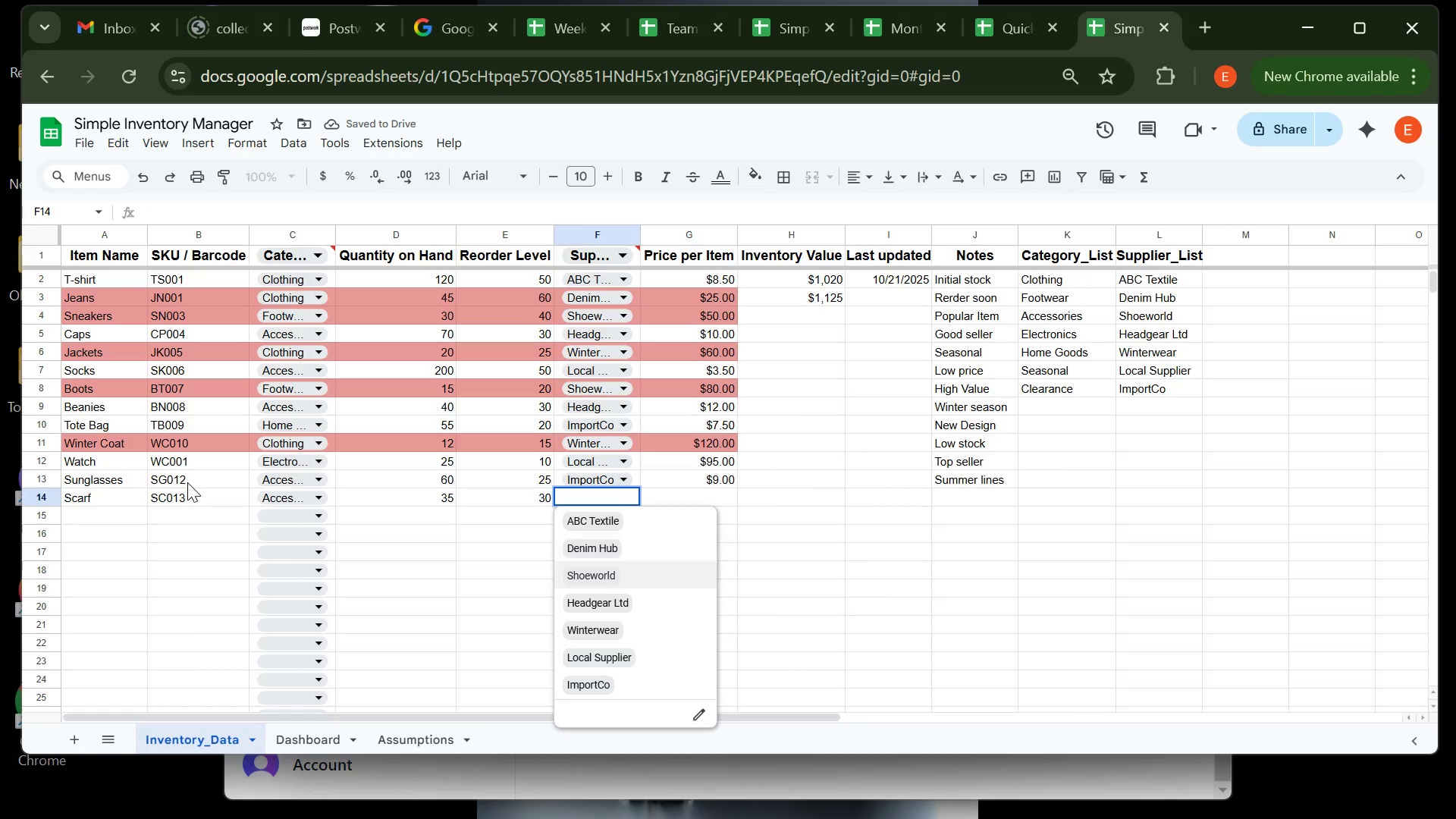 
key(ArrowDown)
 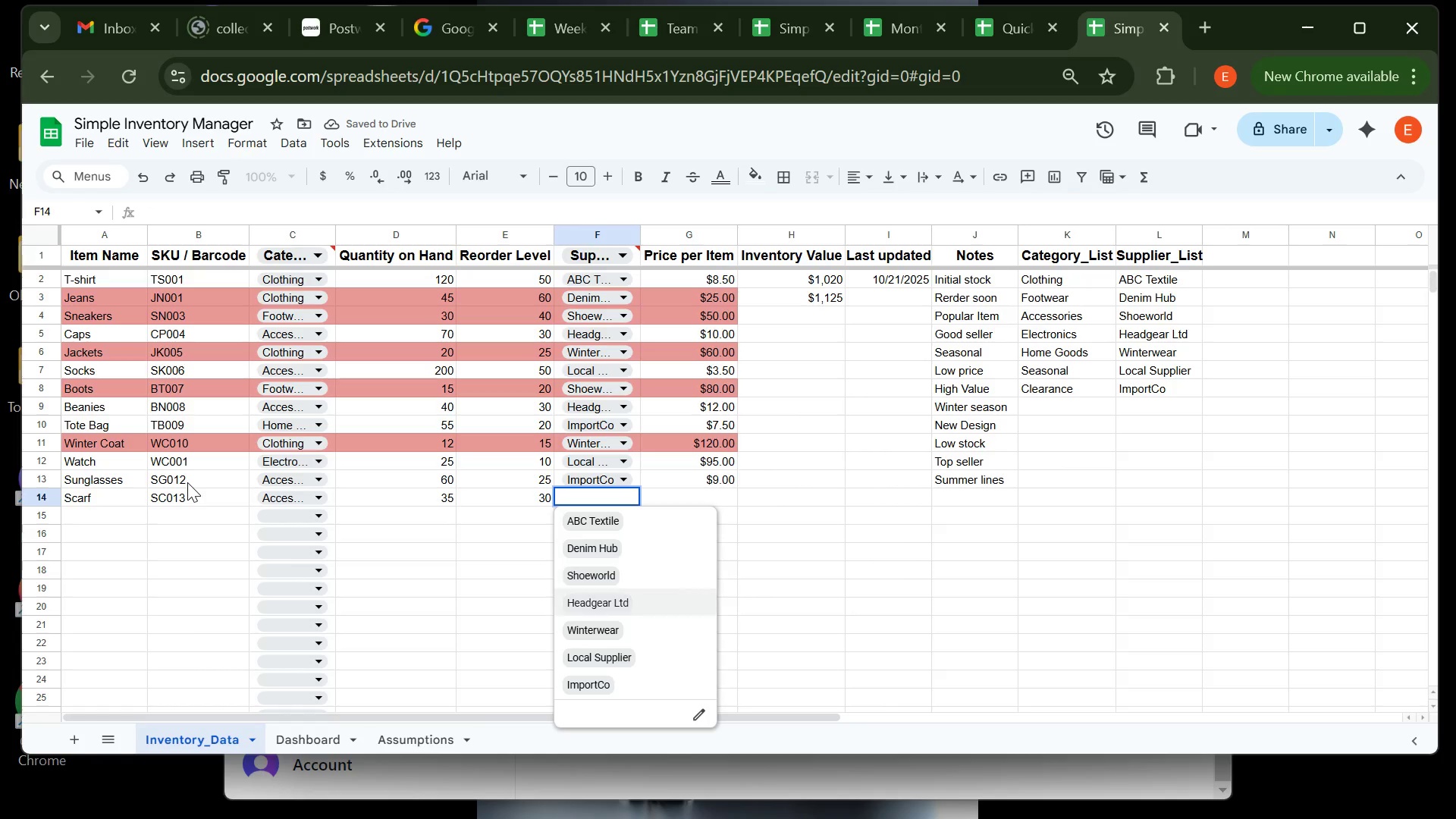 
key(ArrowDown)
 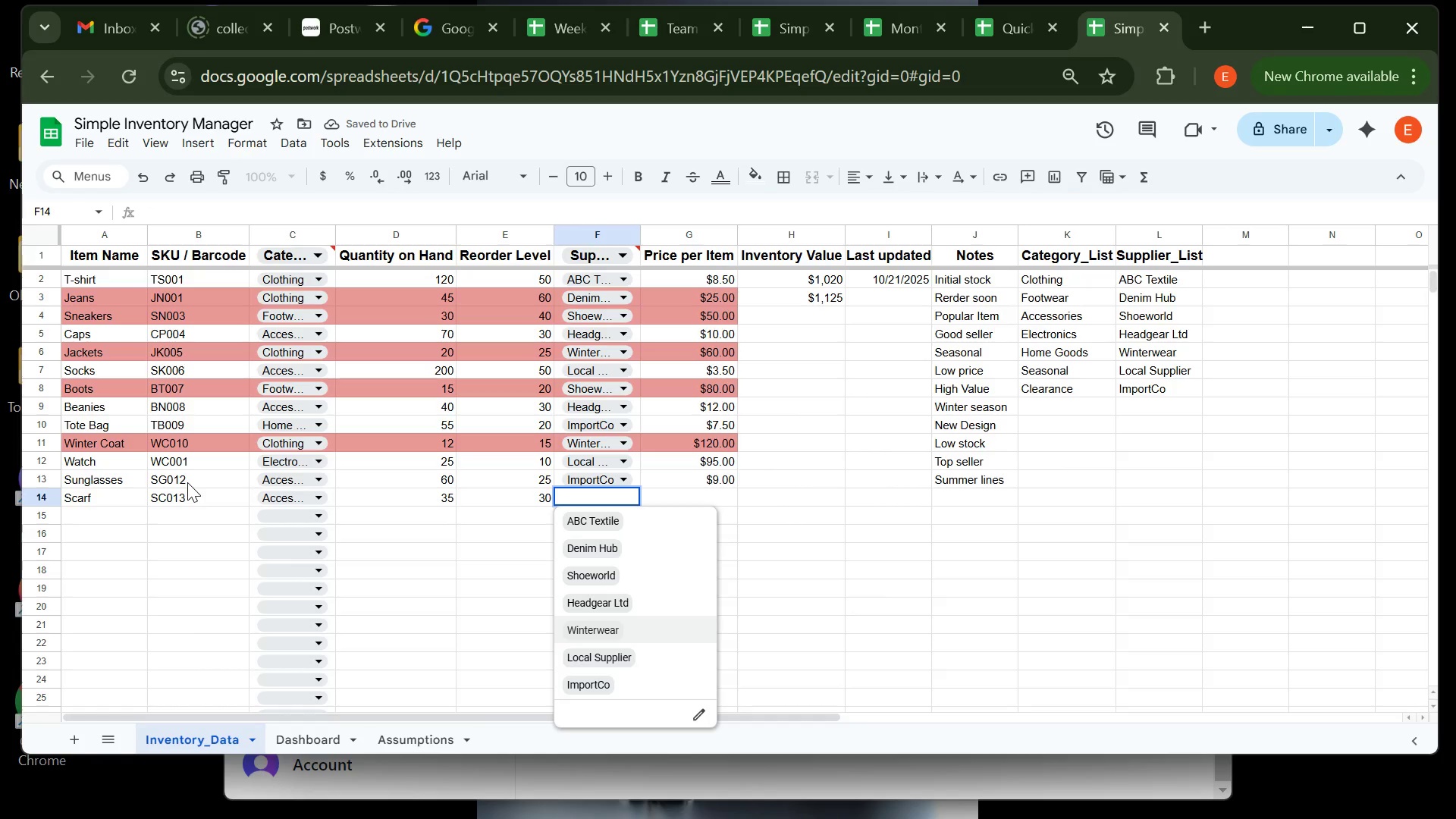 
key(ArrowDown)
 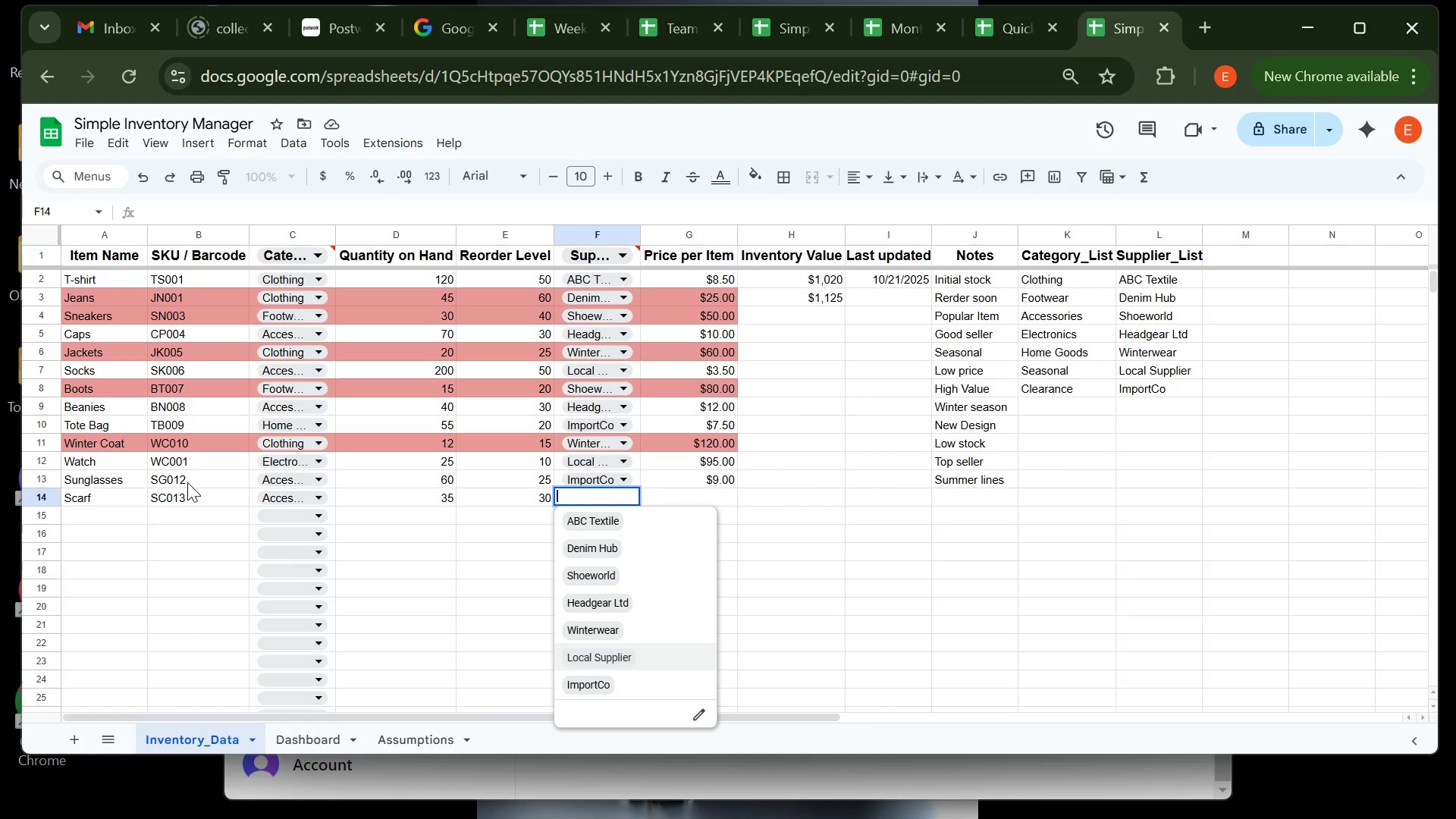 
key(Enter)
 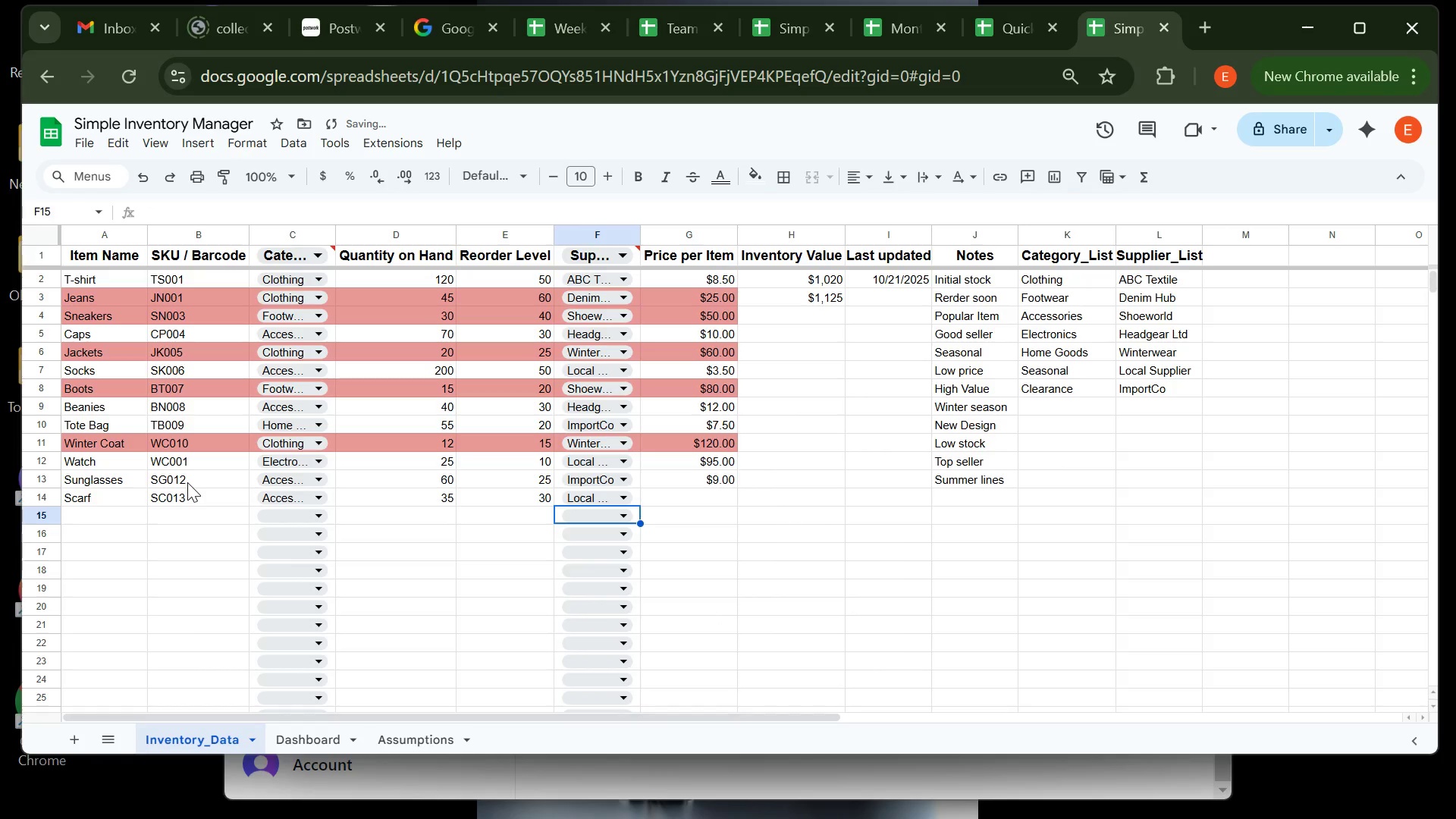 
key(ArrowUp)
 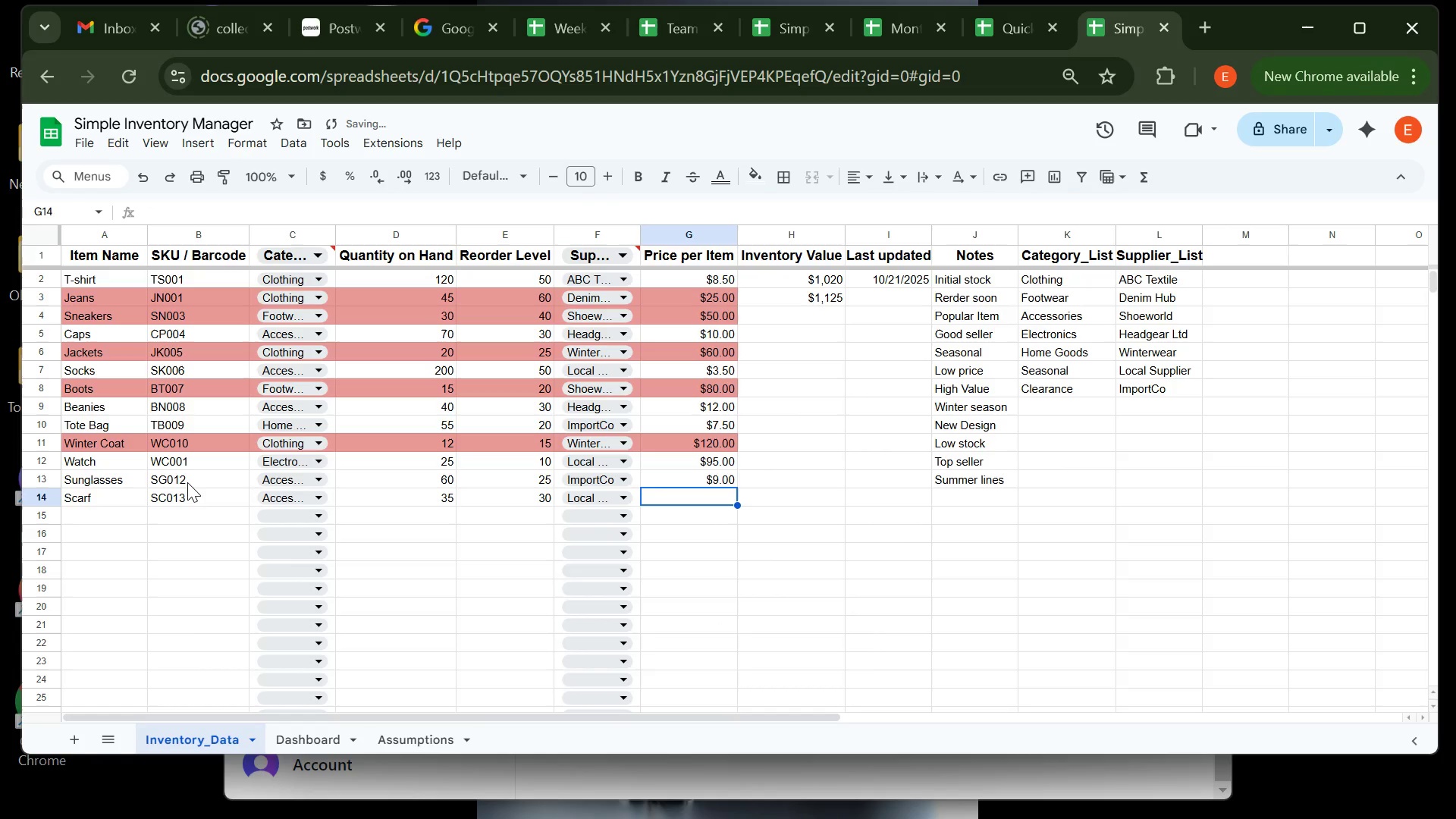 
key(ArrowRight)
 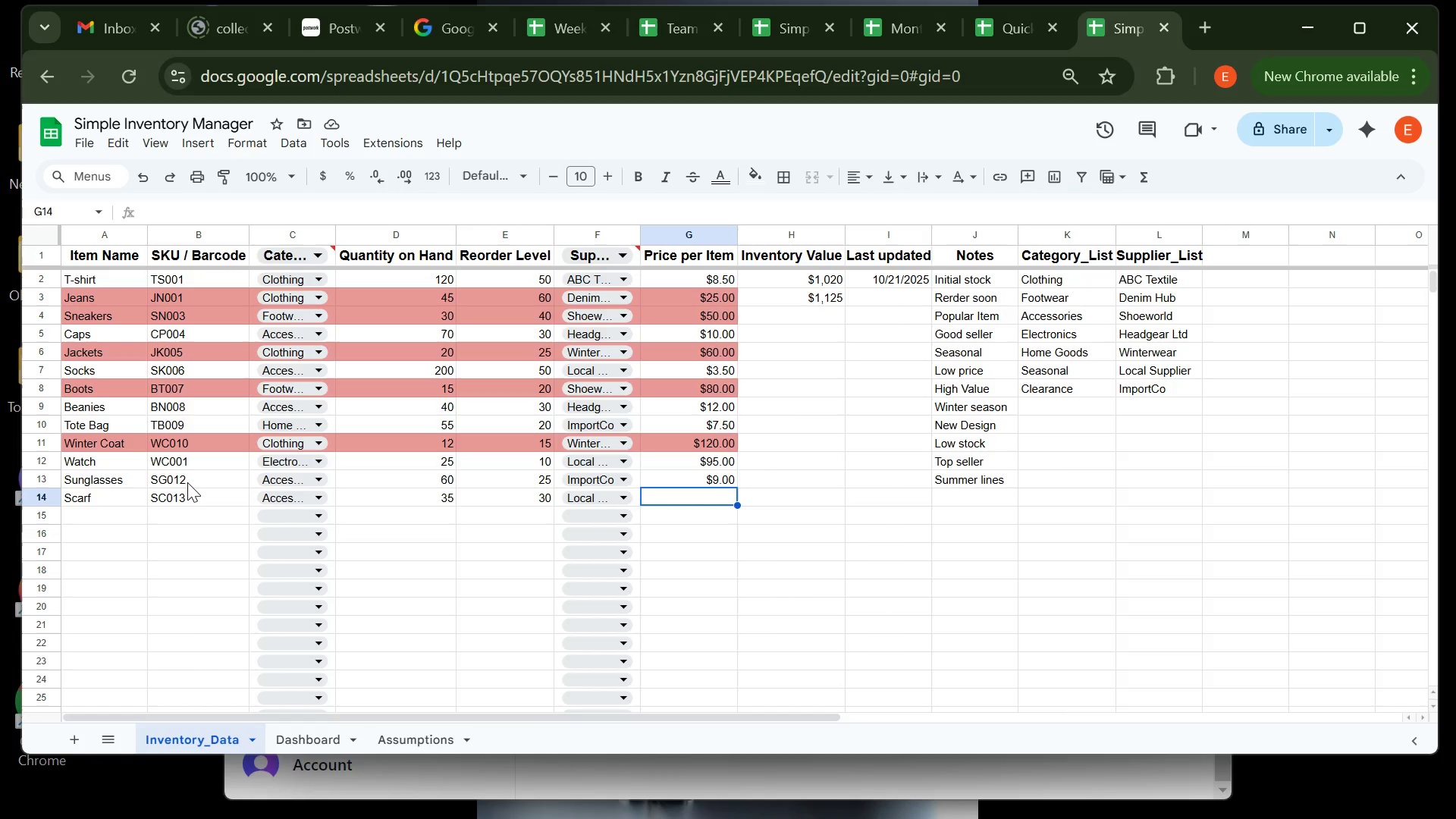 
wait(7.32)
 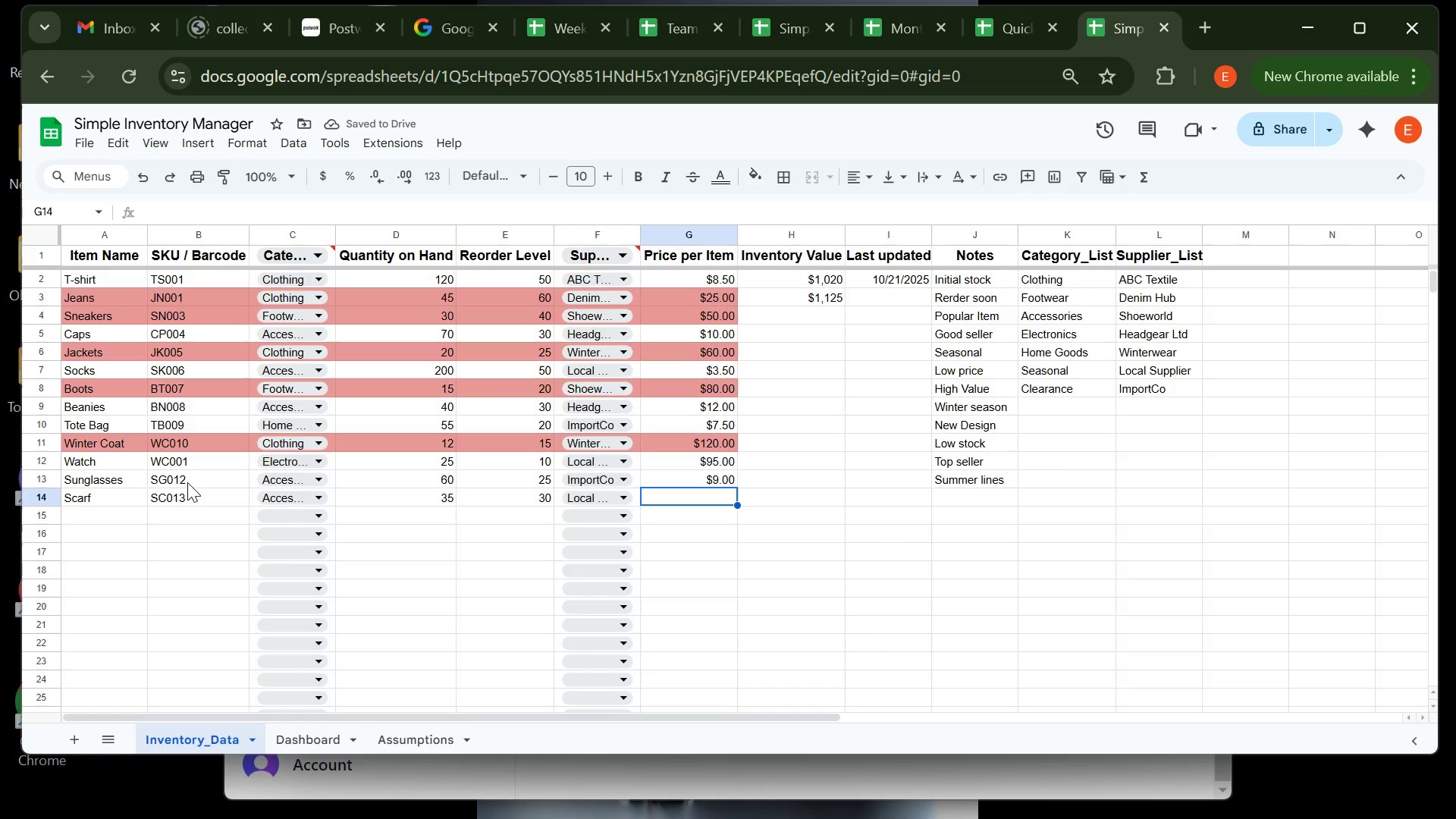 
key(9)
 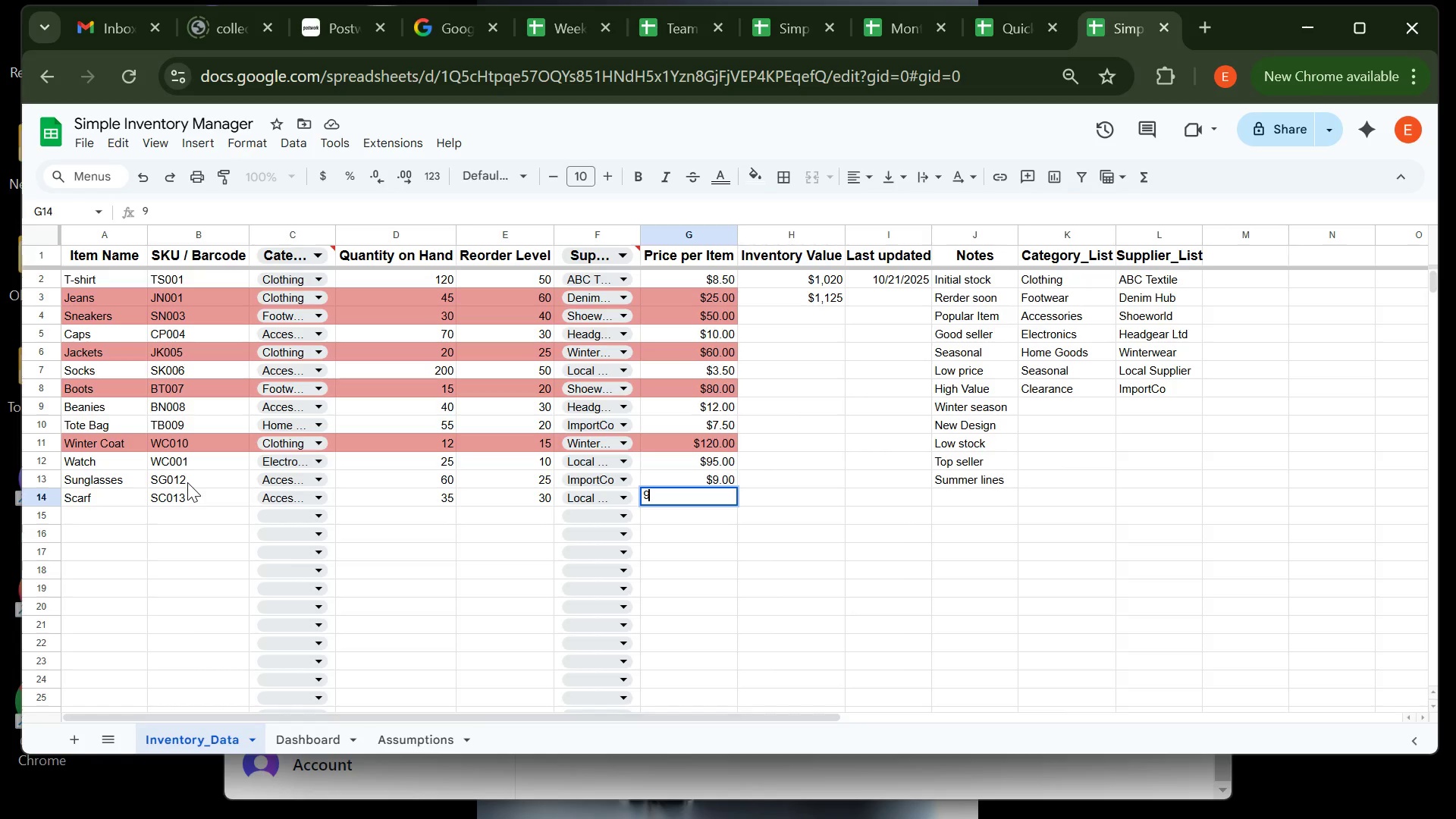 
key(ArrowUp)
 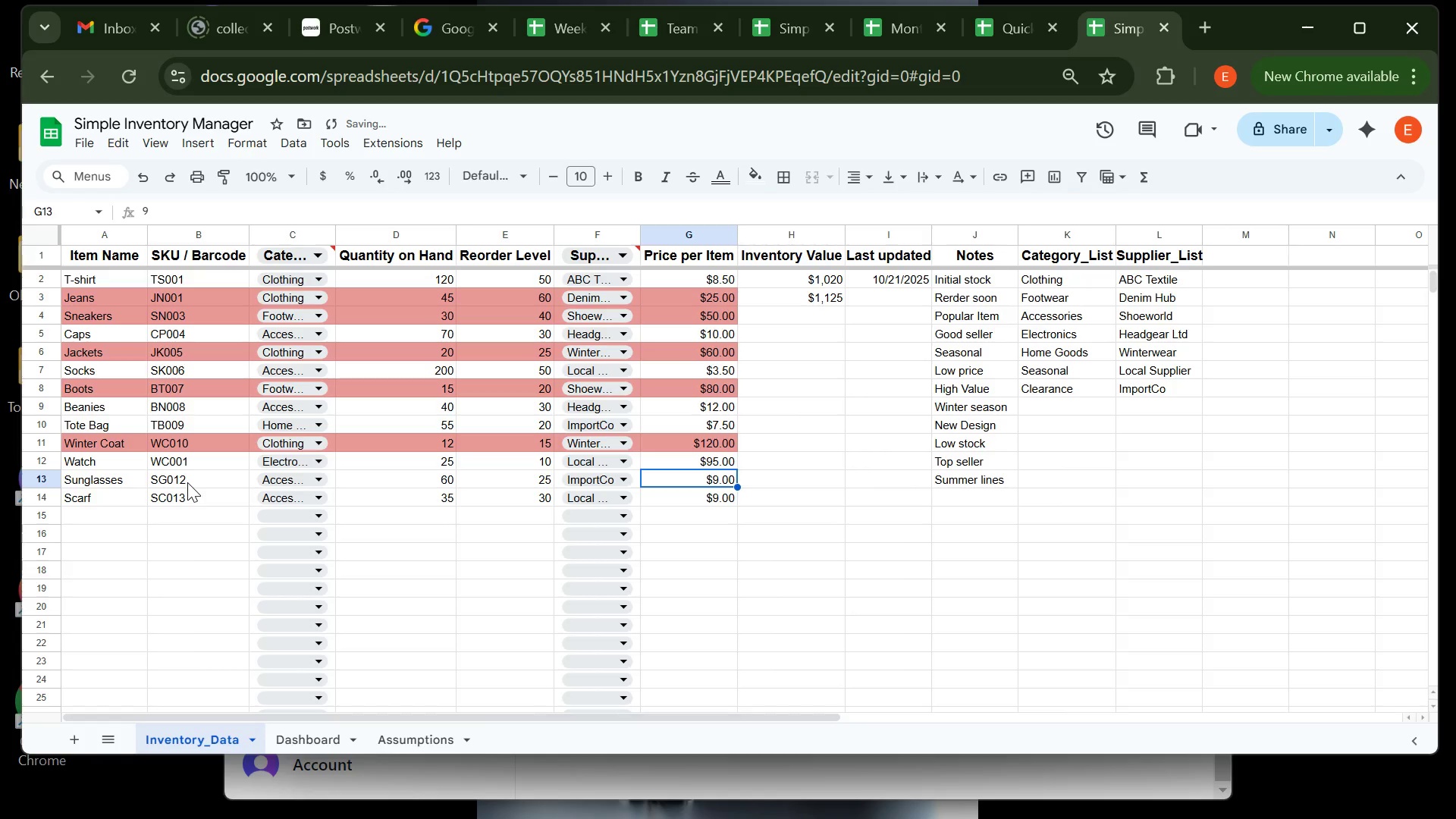 
type(22)
 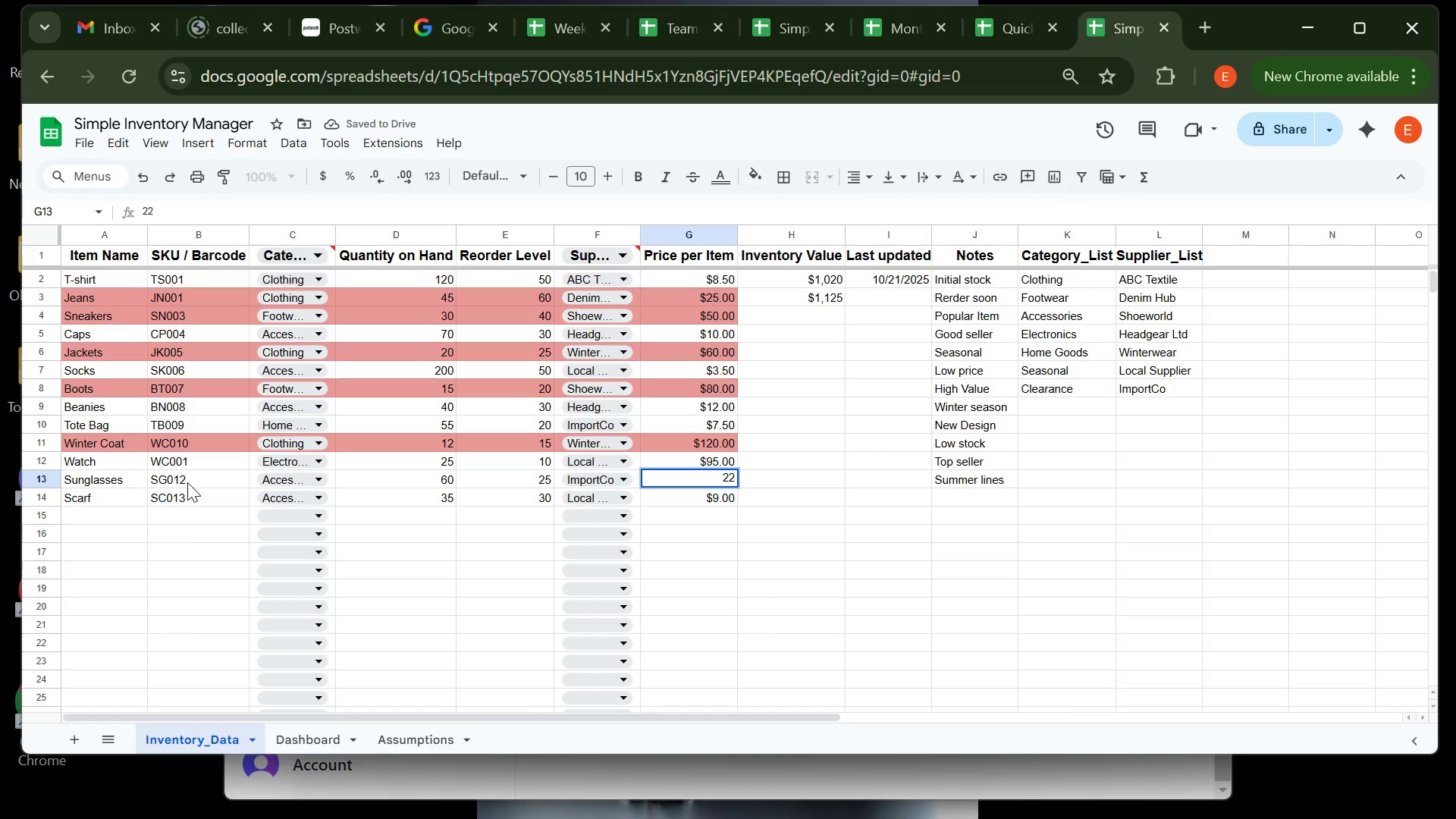 
key(ArrowRight)
 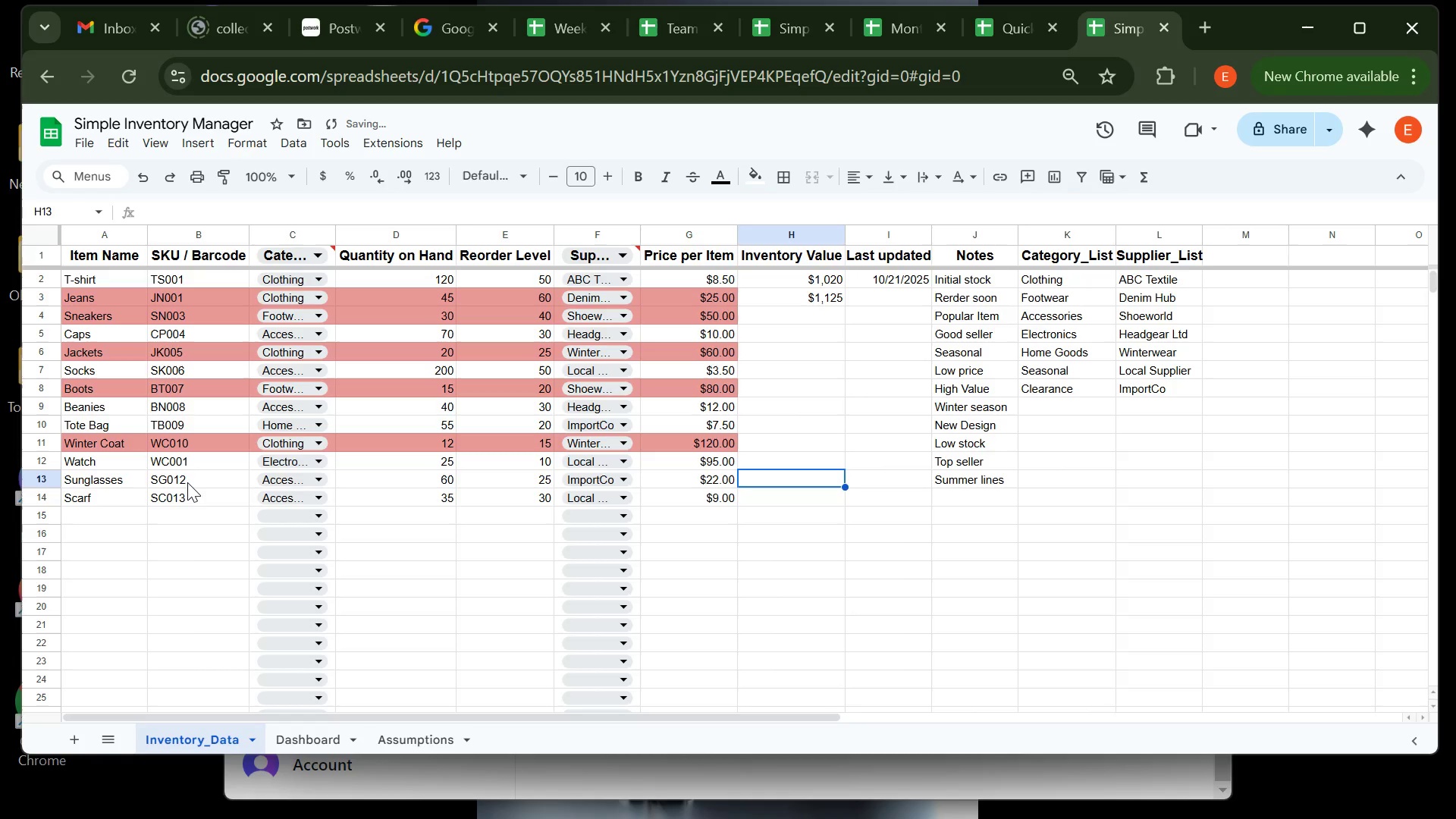 
key(ArrowDown)
 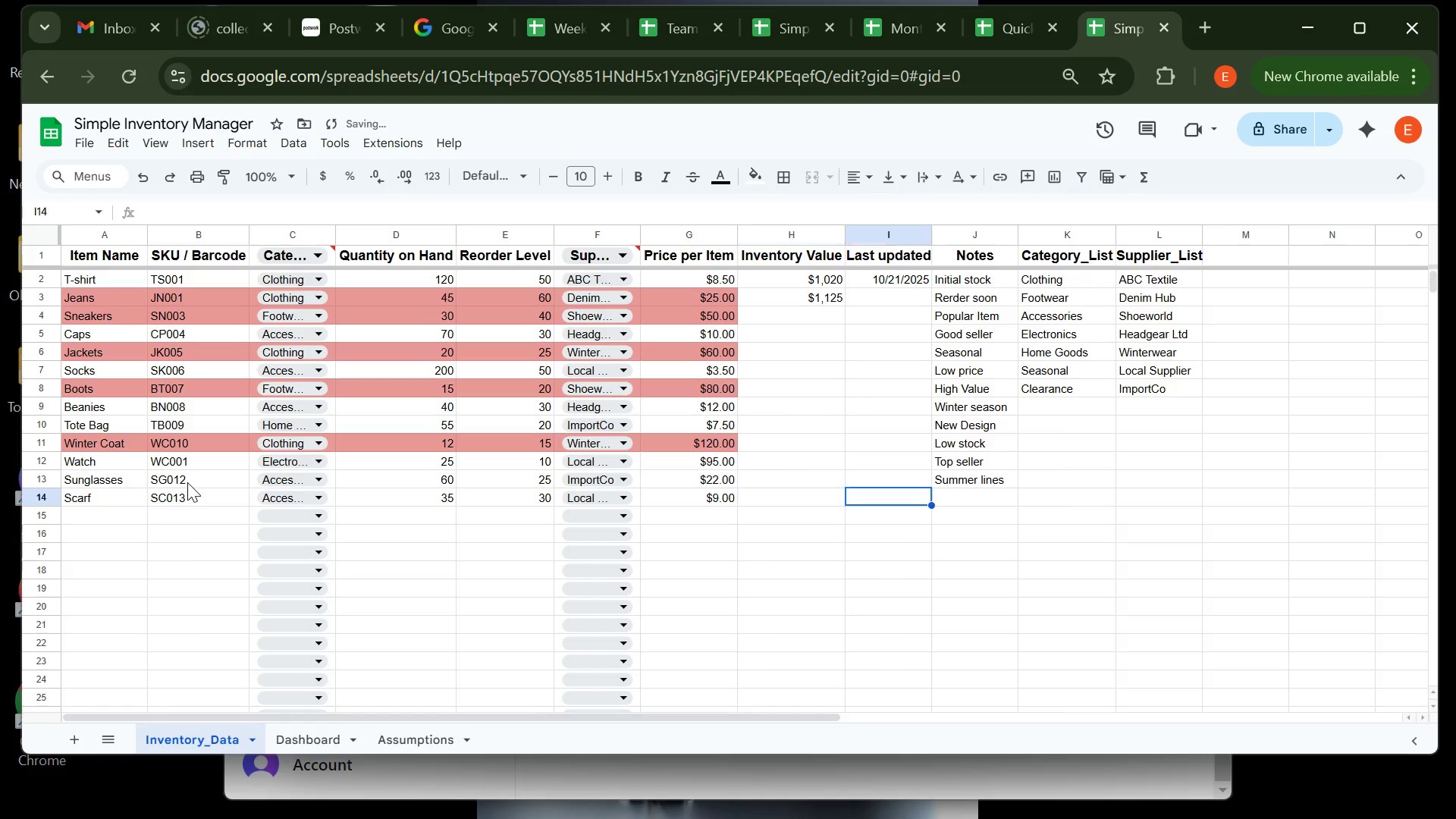 
key(ArrowRight)
 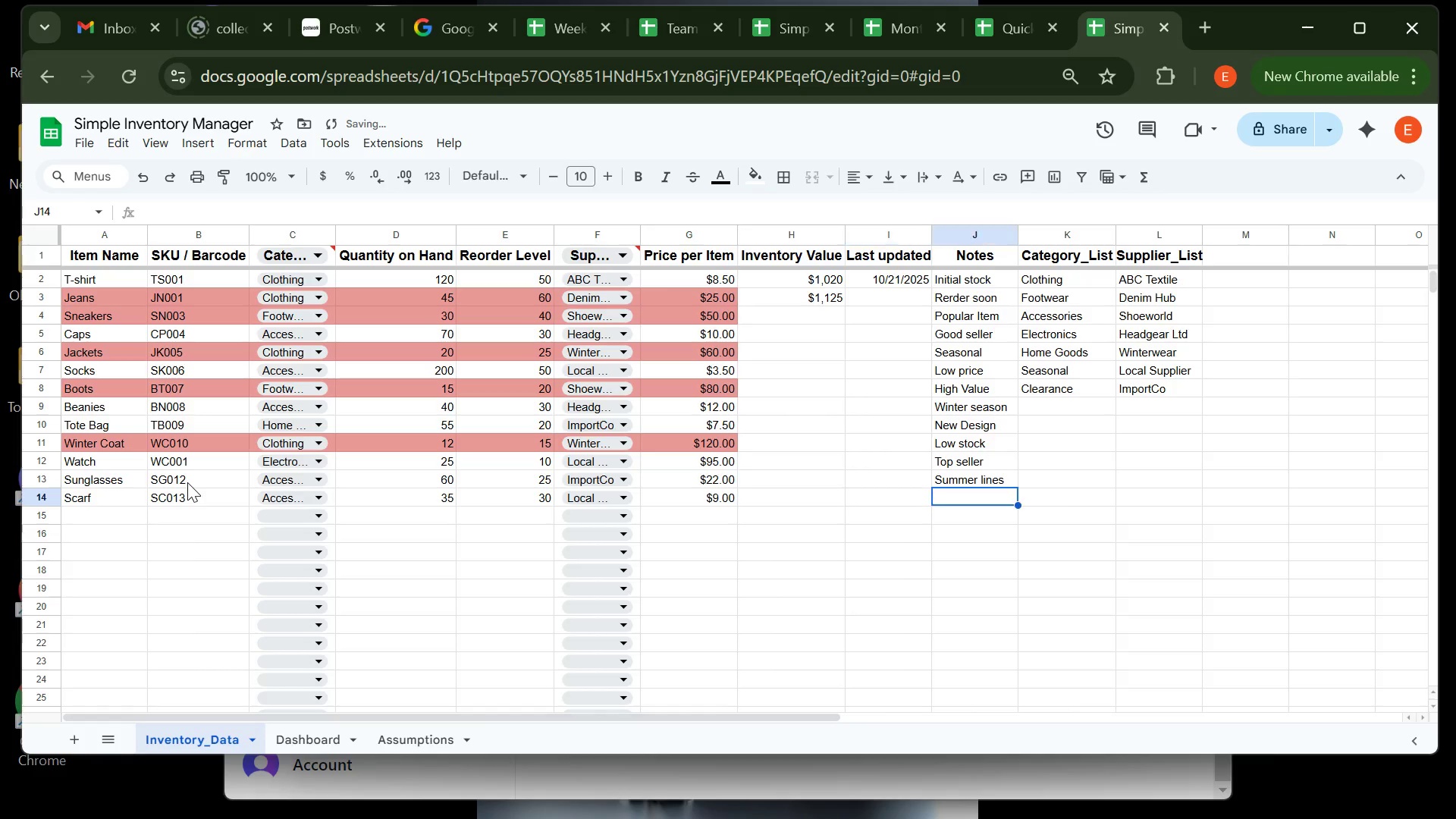 
key(ArrowRight)
 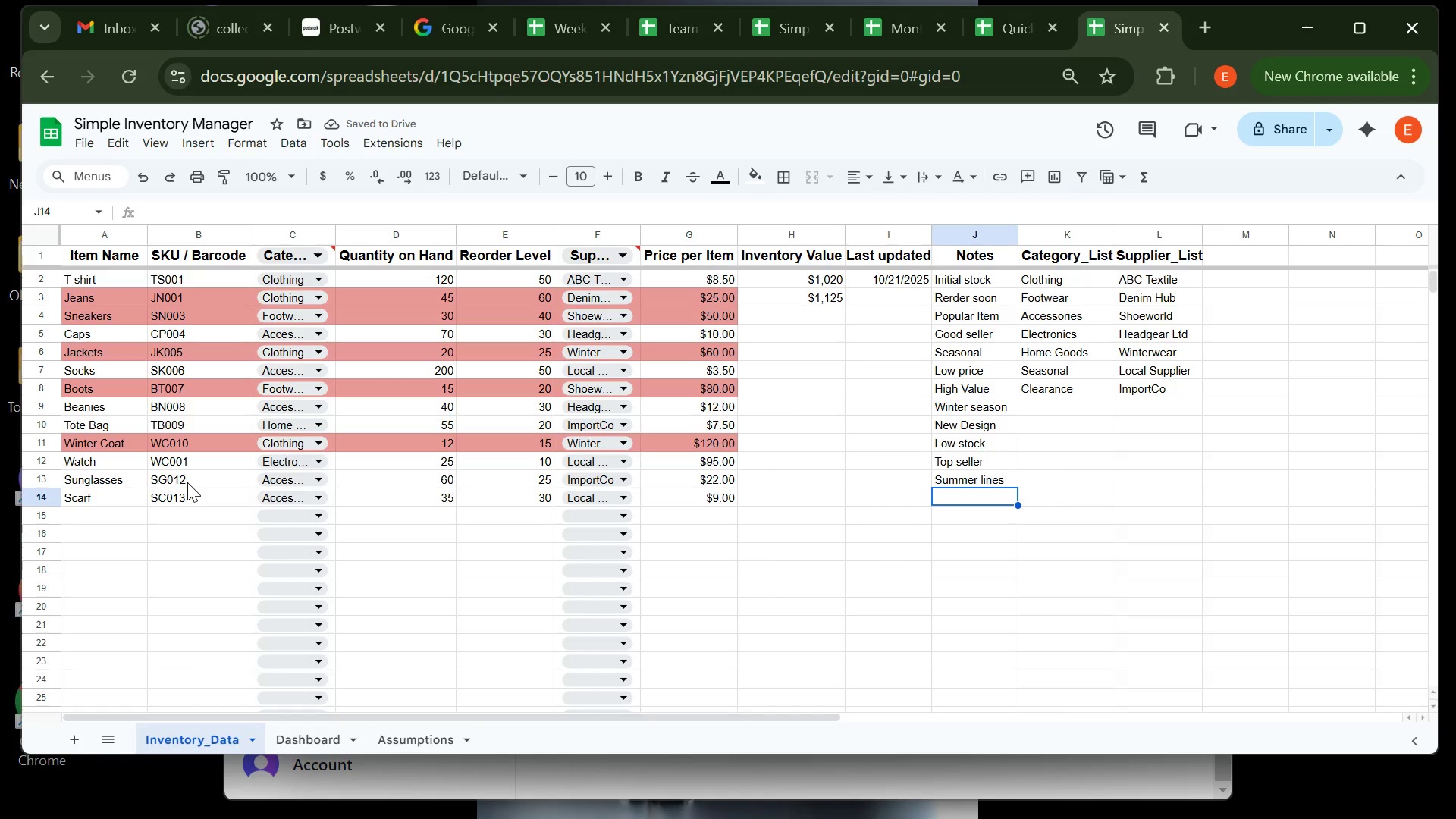 
type(pO)
key(Backspace)
key(Backspace)
key(Backspace)
type(Popular color)
 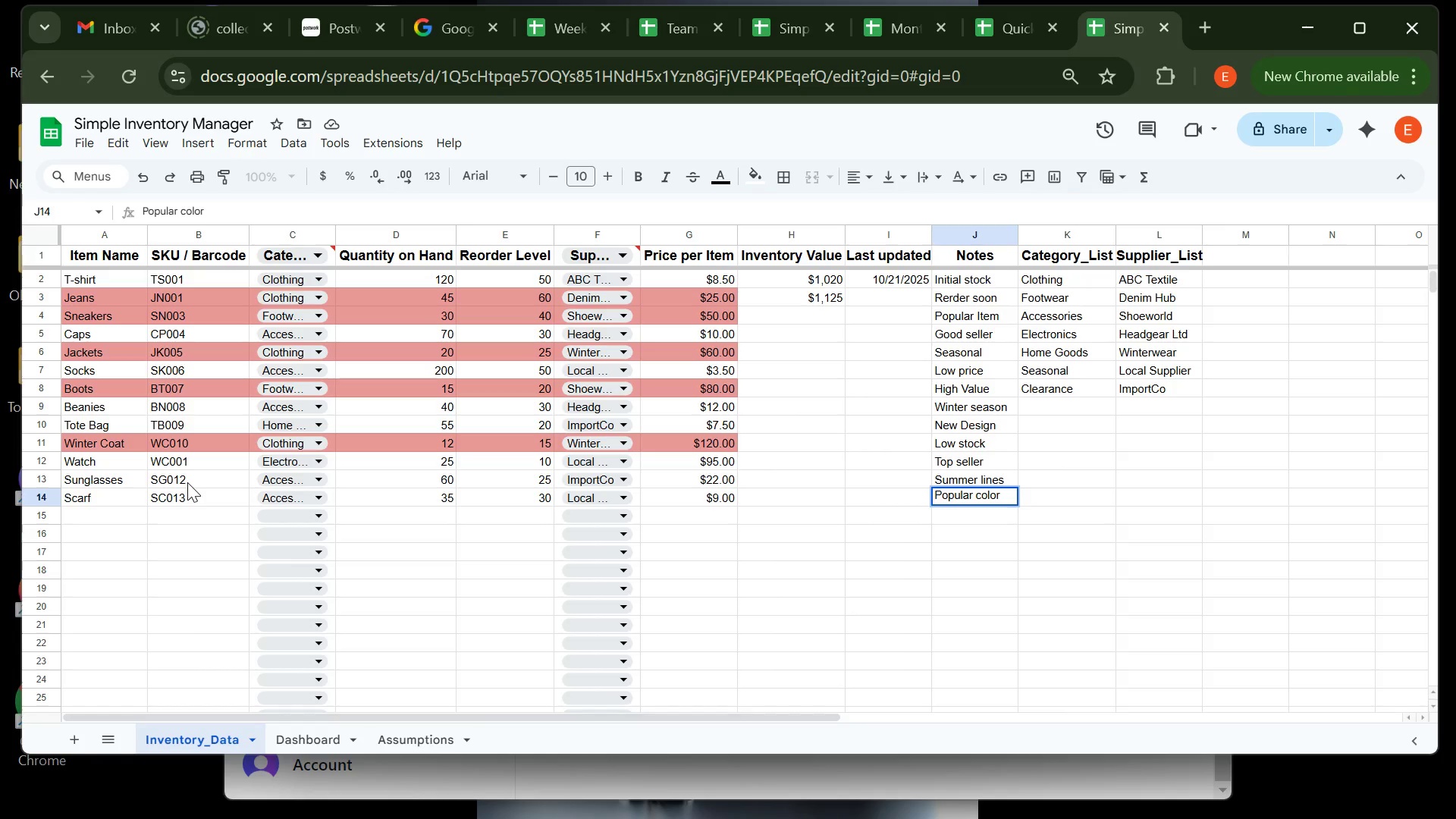 
key(ArrowDown)
 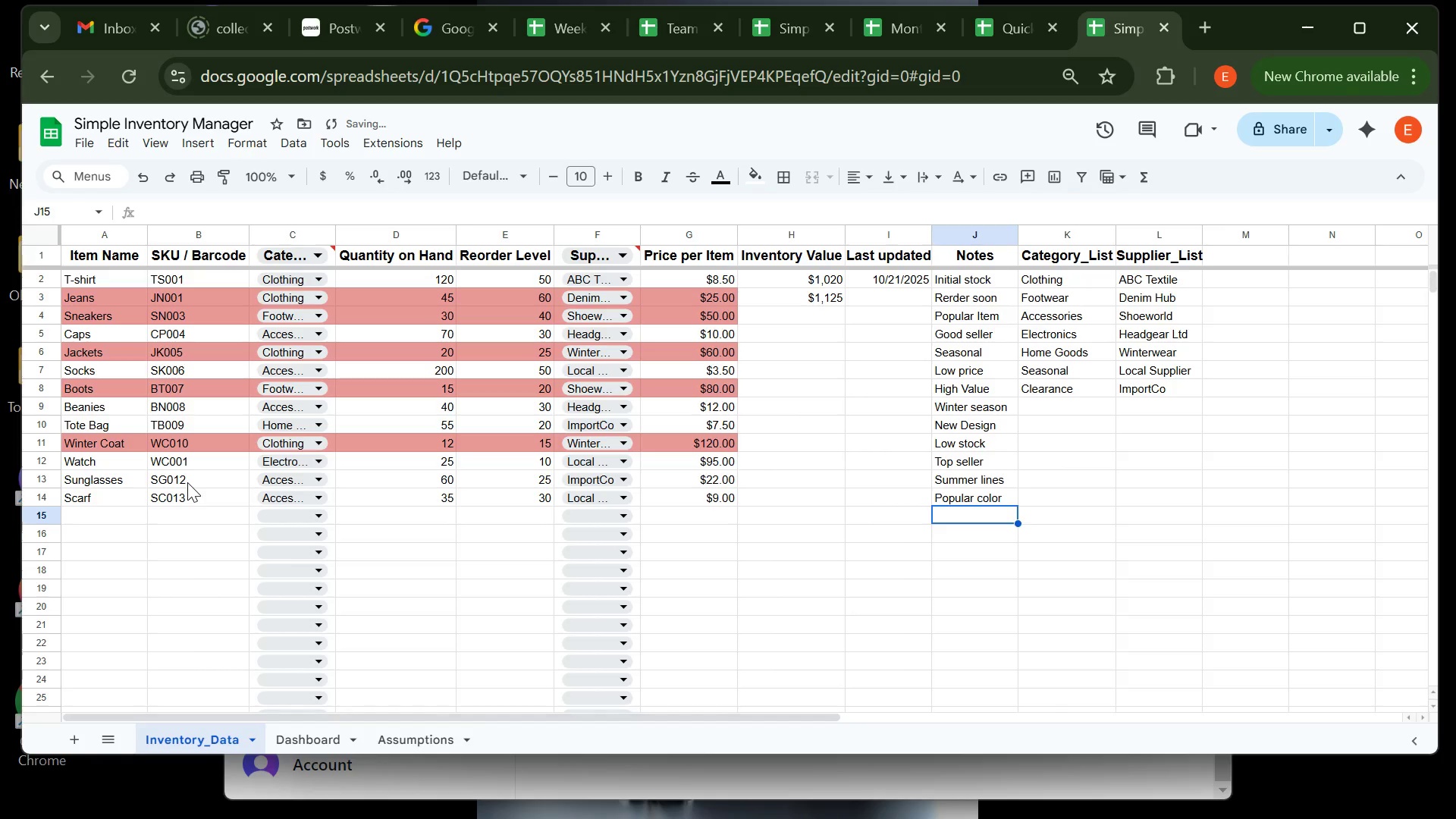 
key(ArrowLeft)
 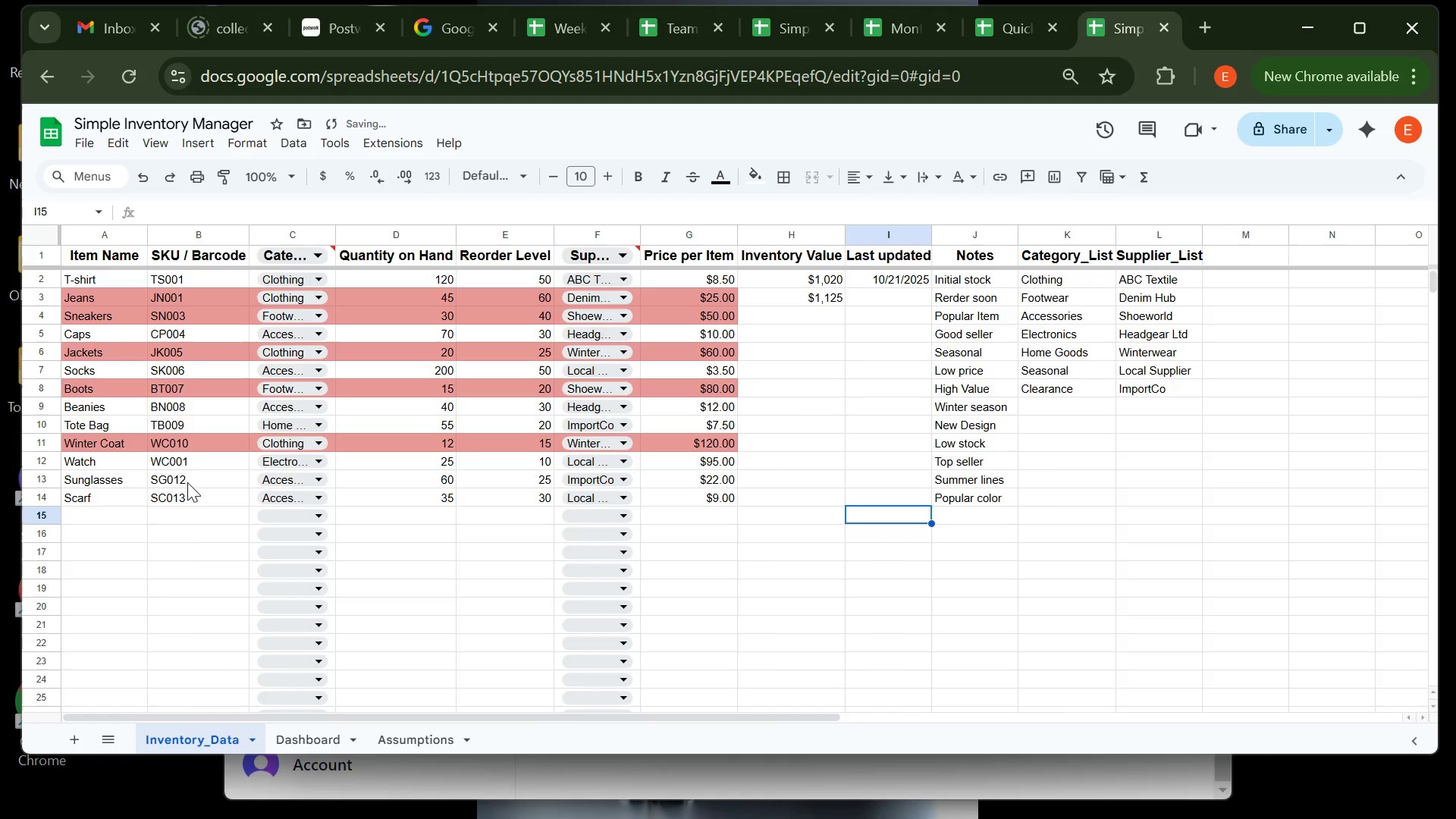 
key(ArrowLeft)
 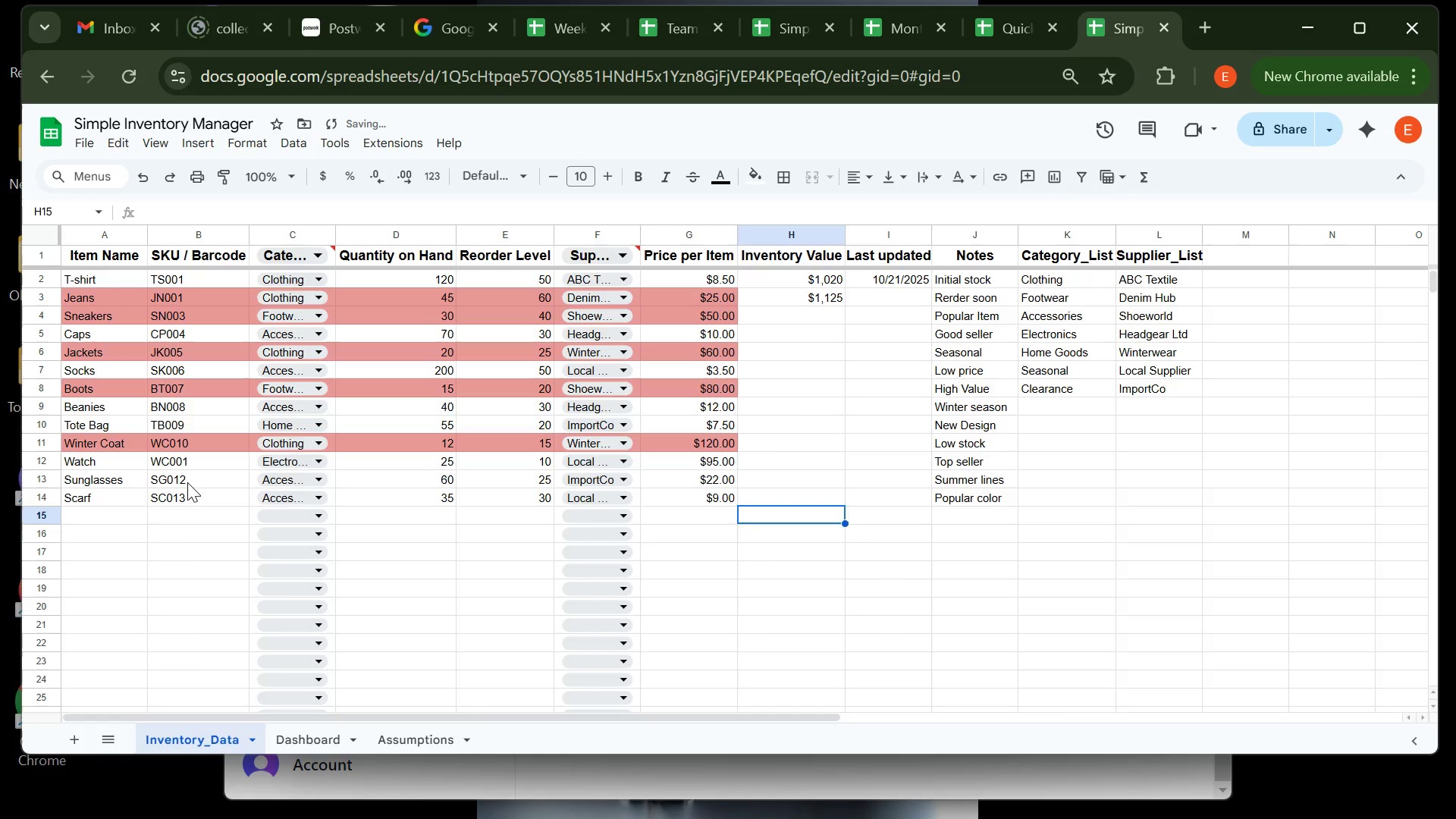 
key(ArrowLeft)
 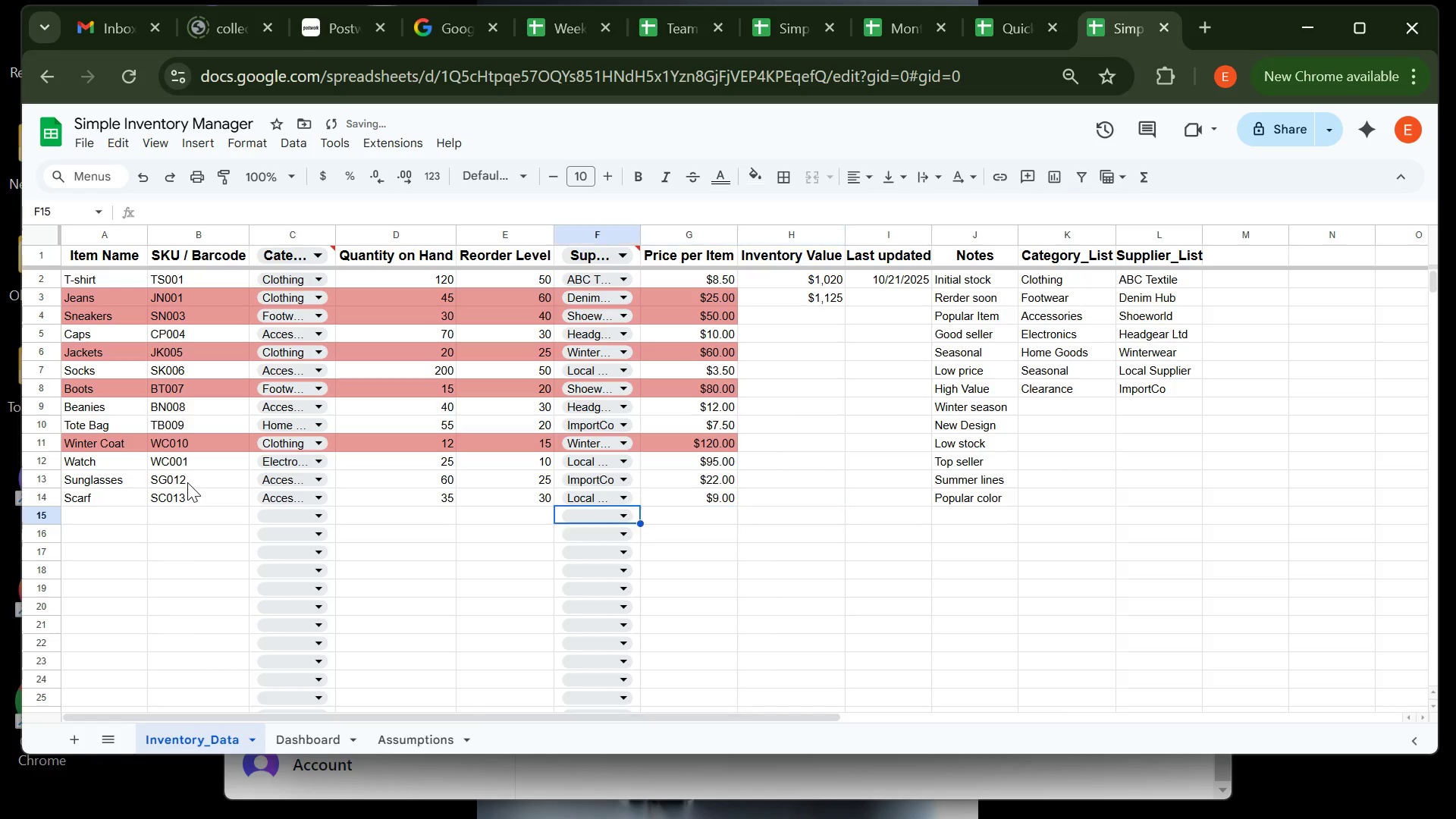 
key(ArrowLeft)
 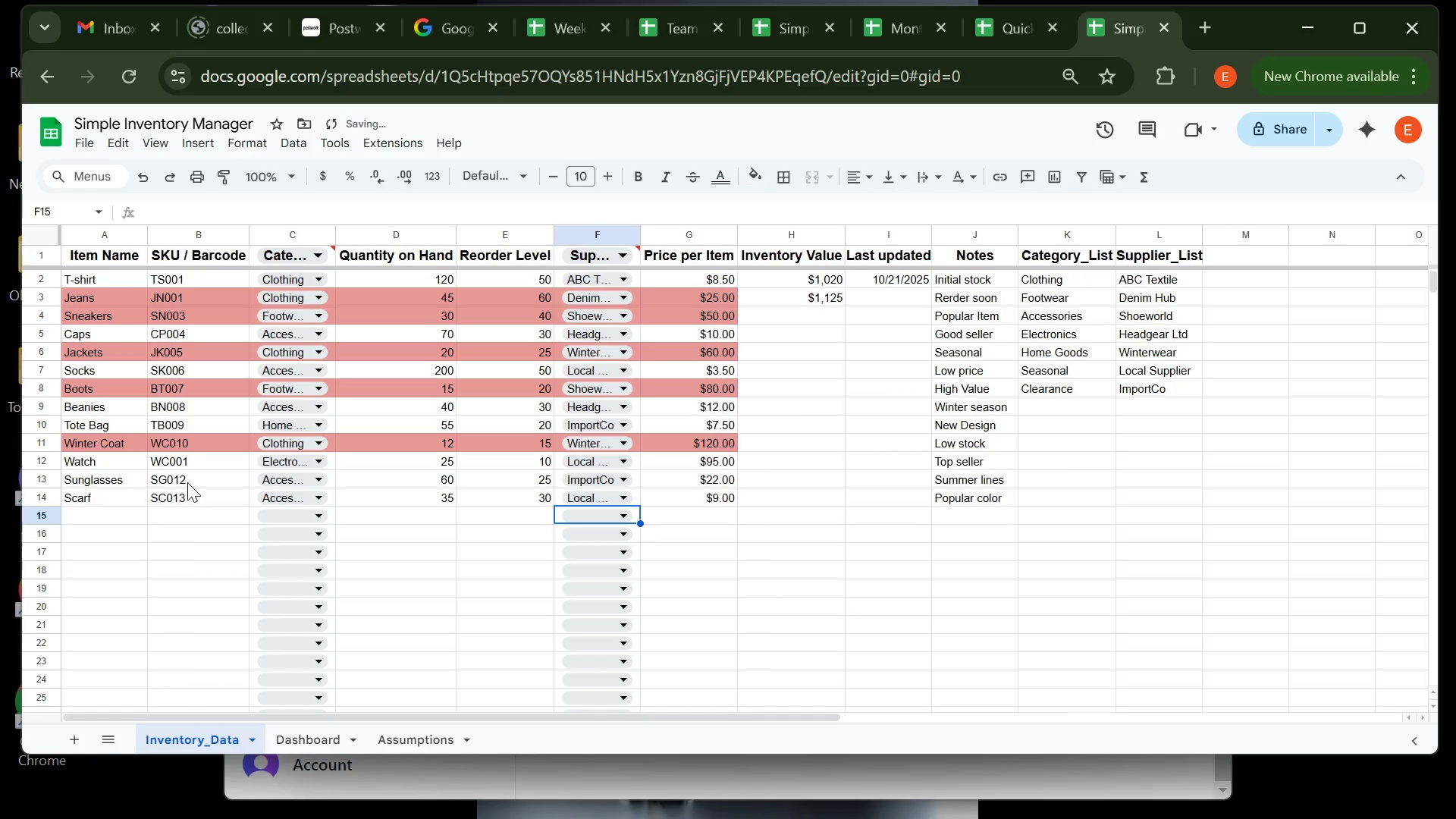 
key(ArrowLeft)
 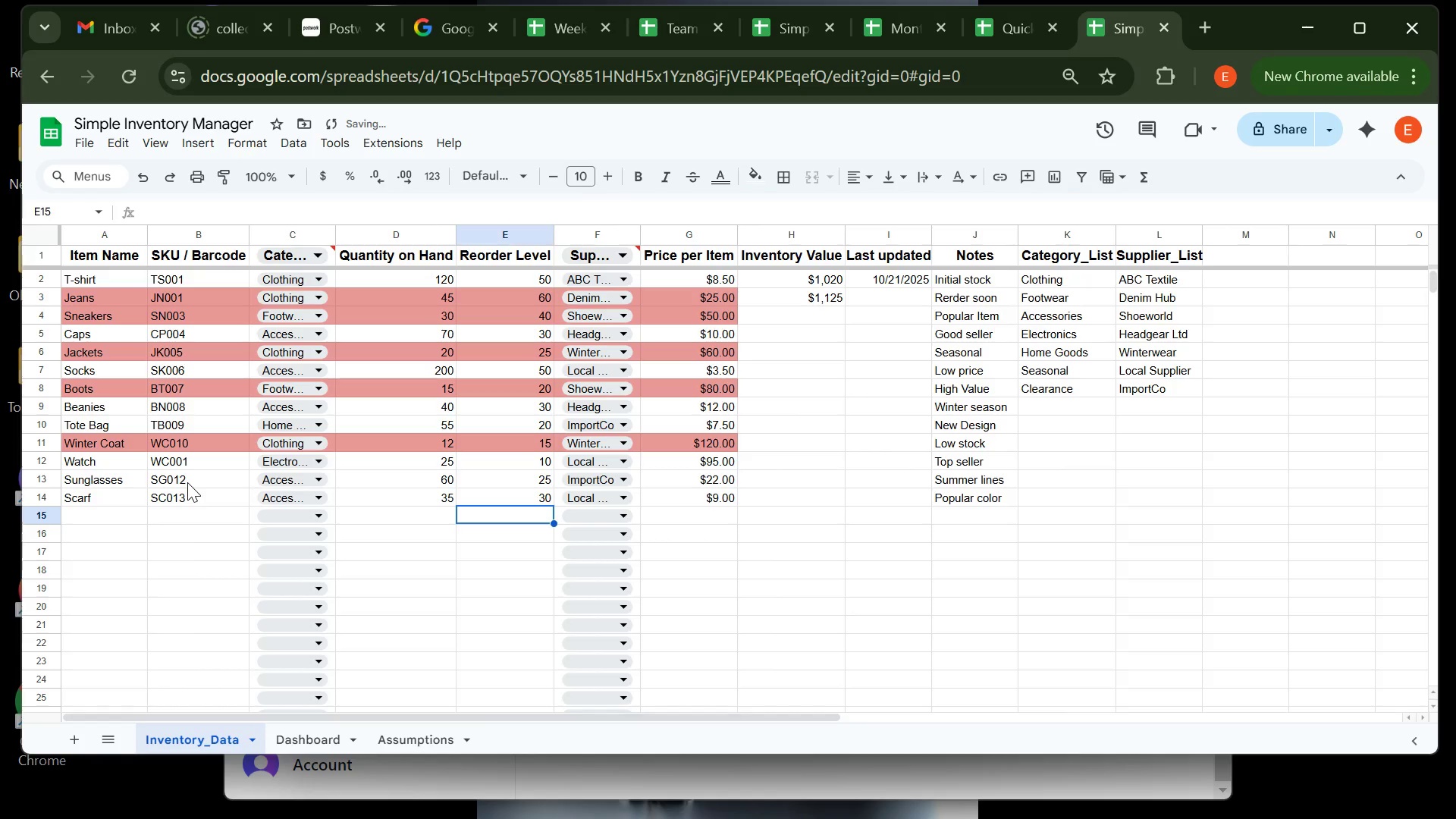 
key(ArrowLeft)
 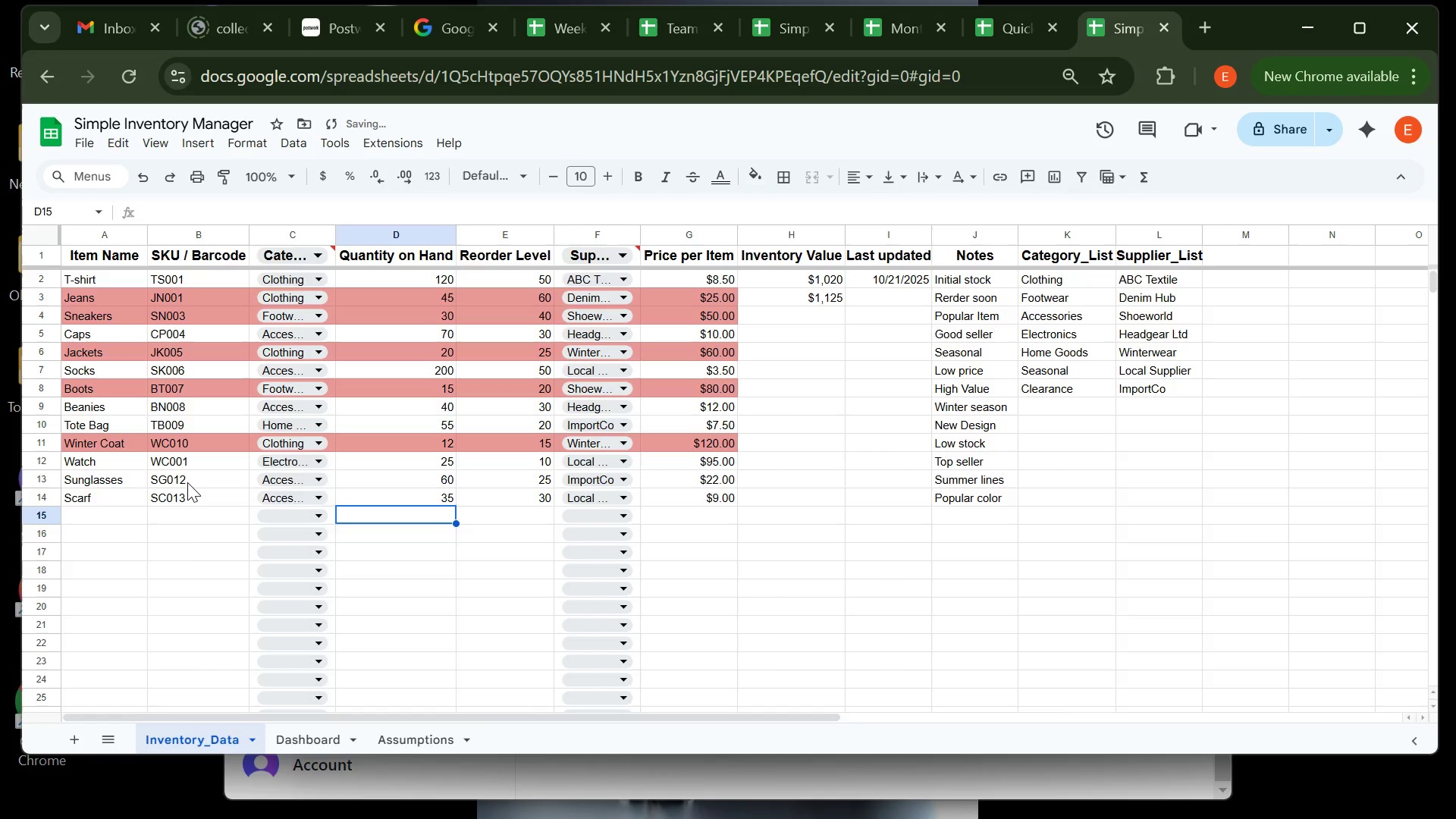 
key(ArrowLeft)
 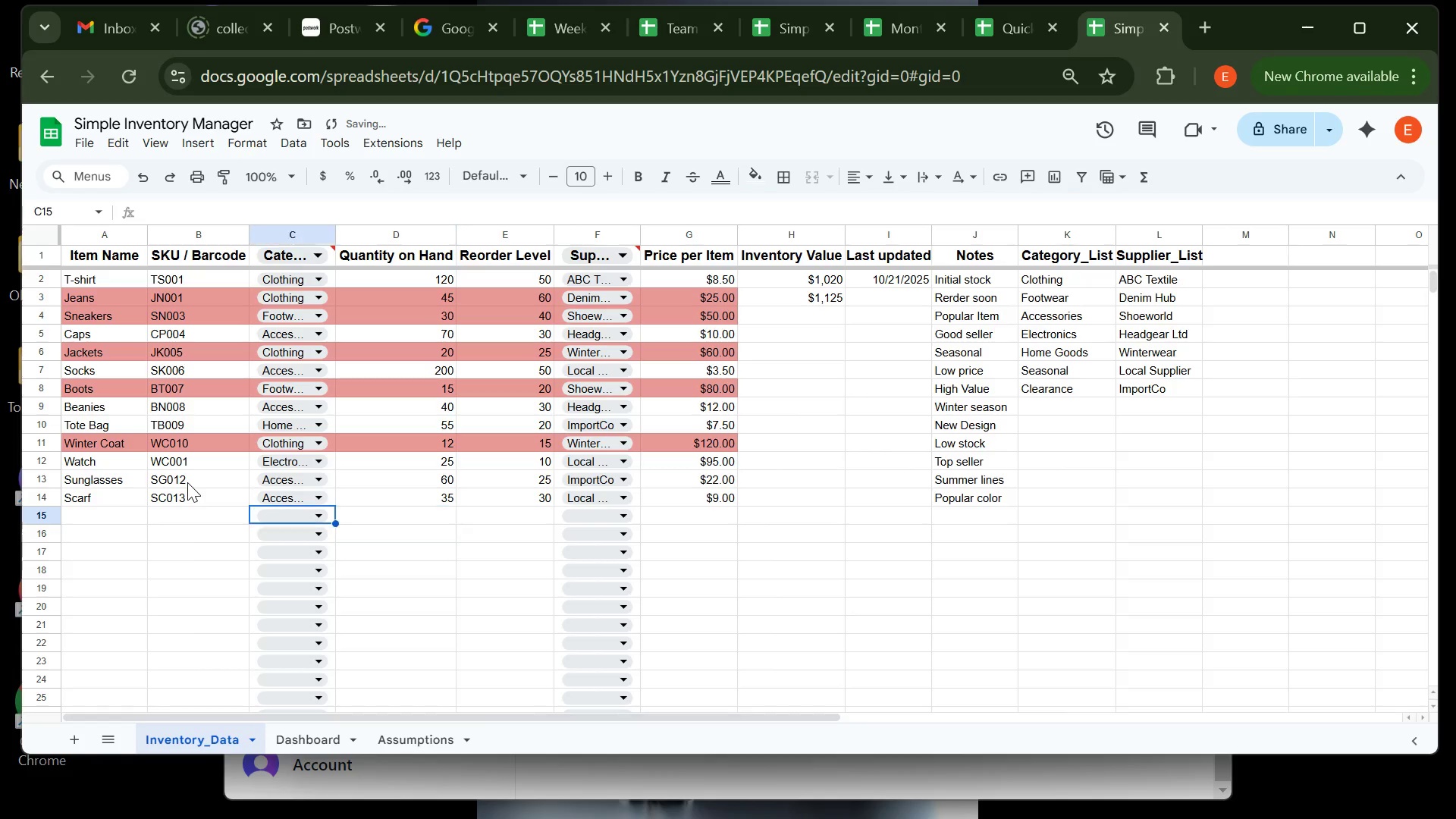 
key(ArrowLeft)
 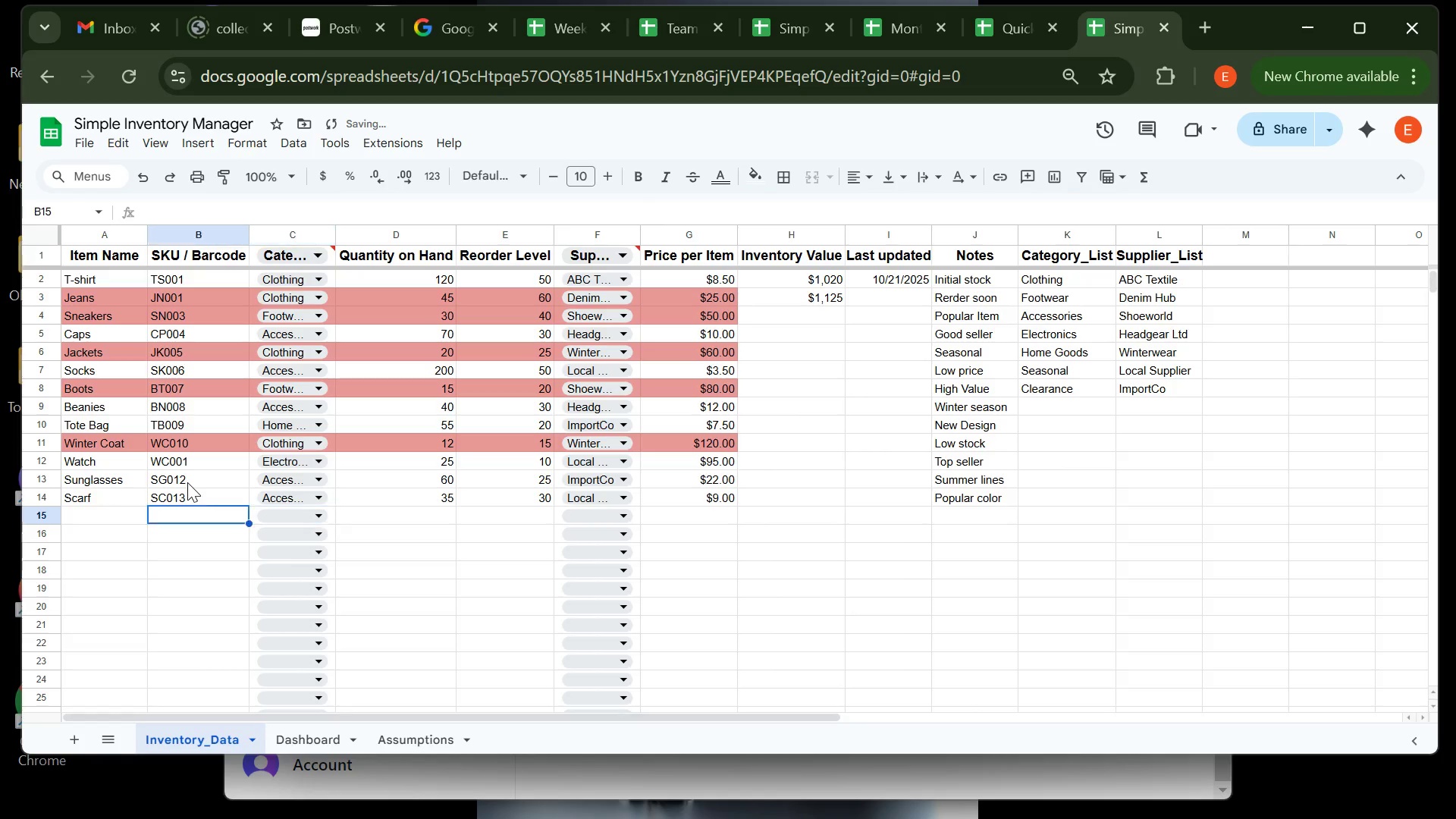 
key(ArrowLeft)
 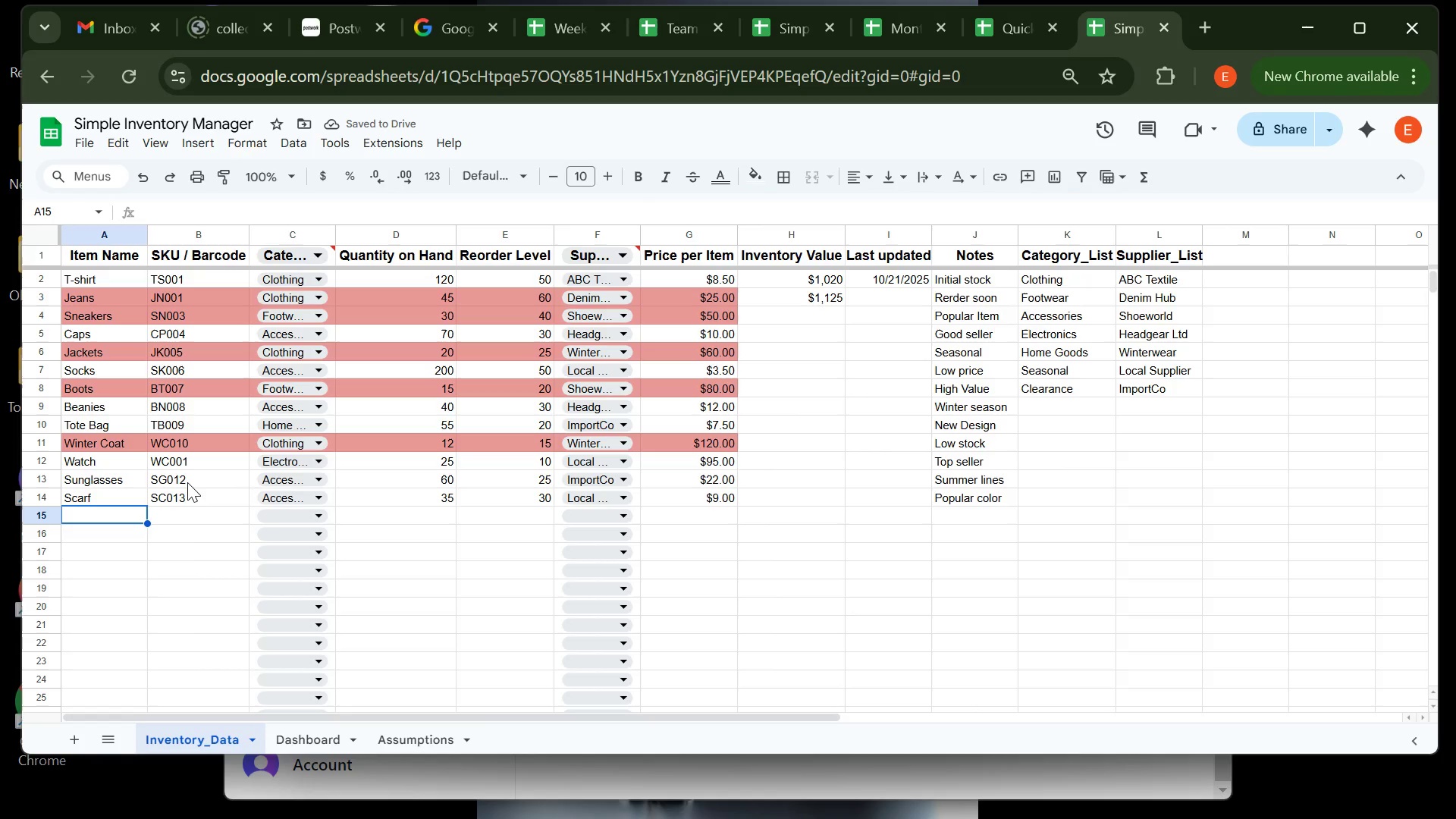 
type(Short)
key(Backspace)
type(ts)
 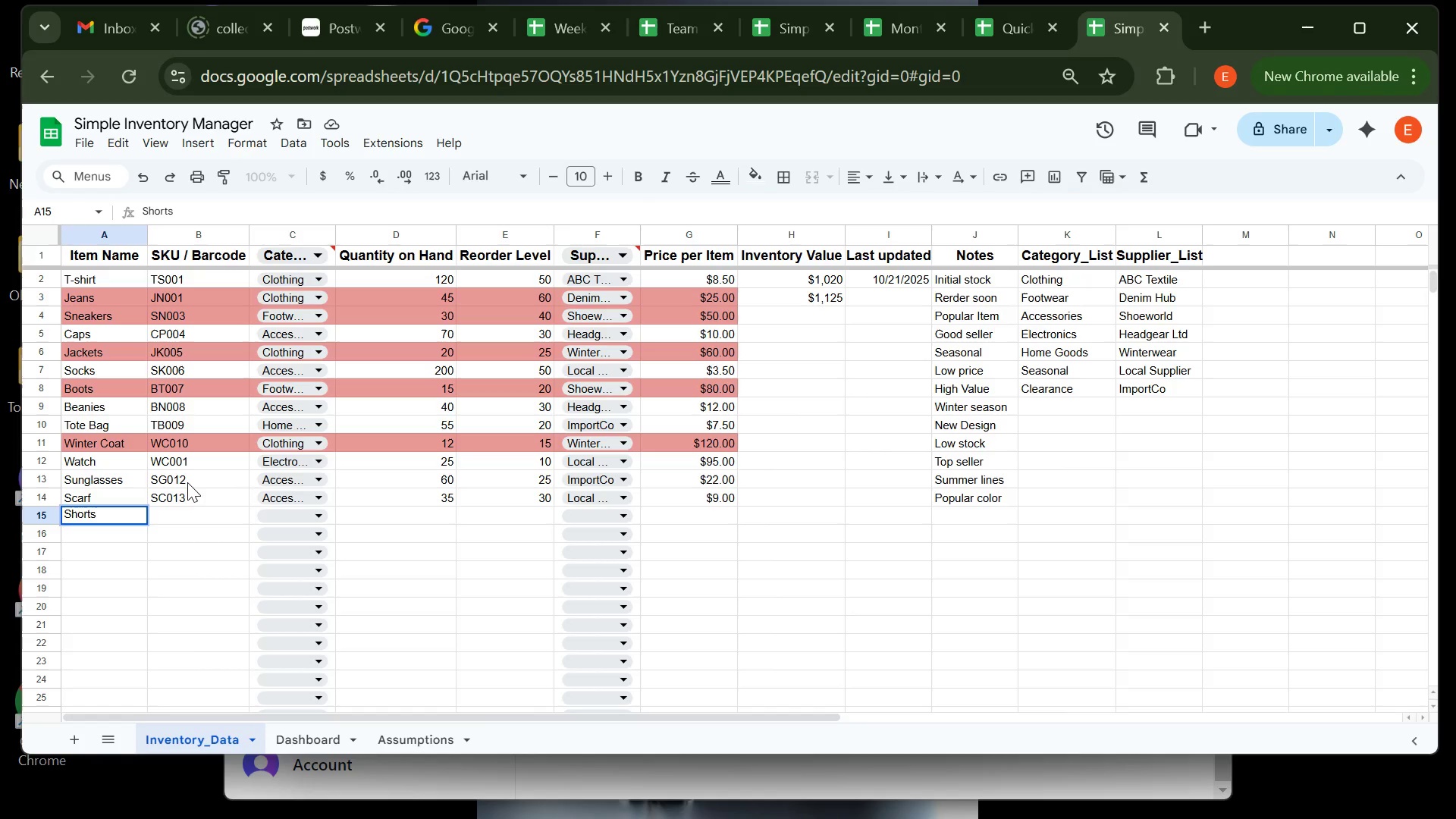 
key(ArrowRight)
 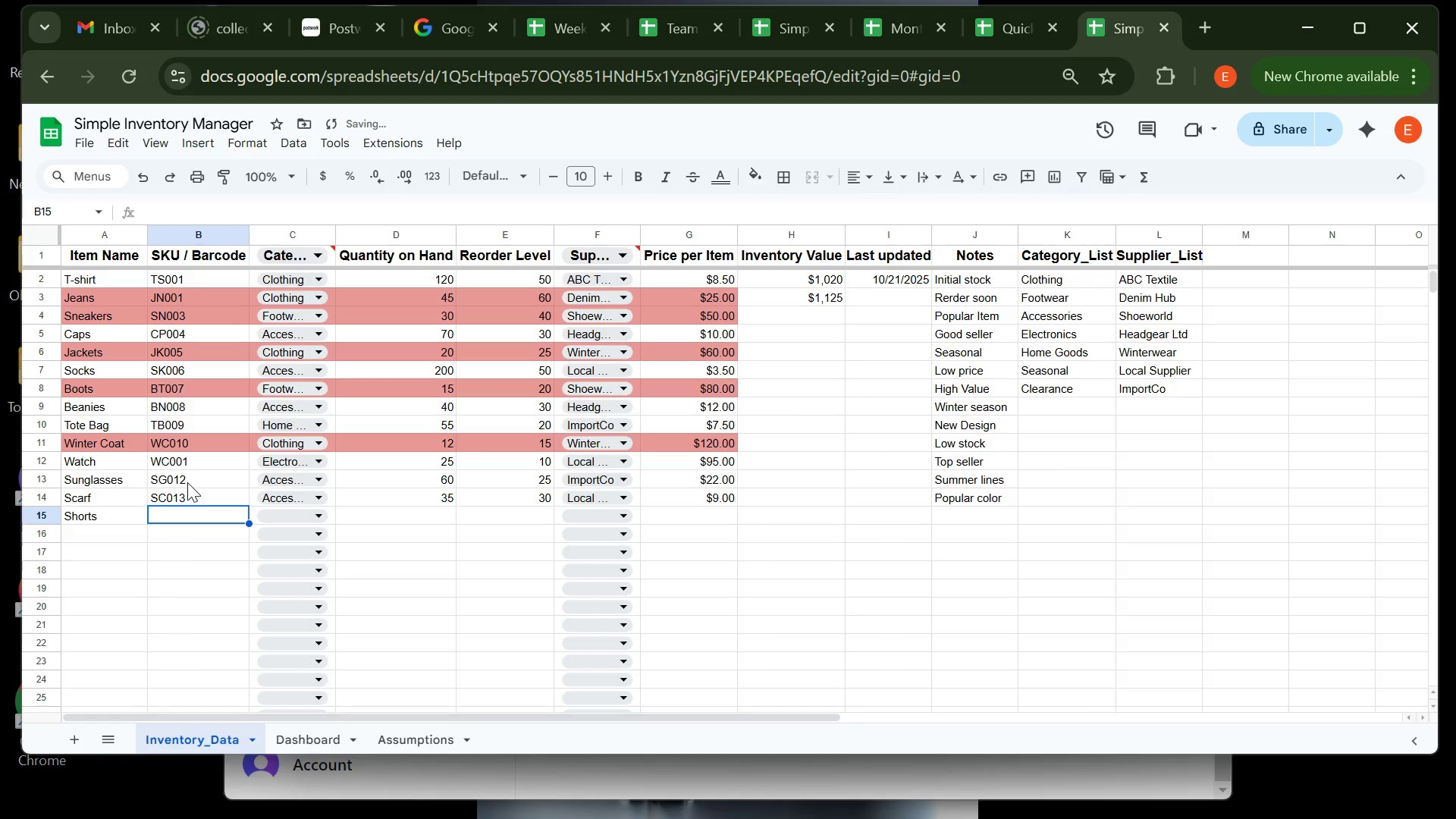 
type(ST014)
 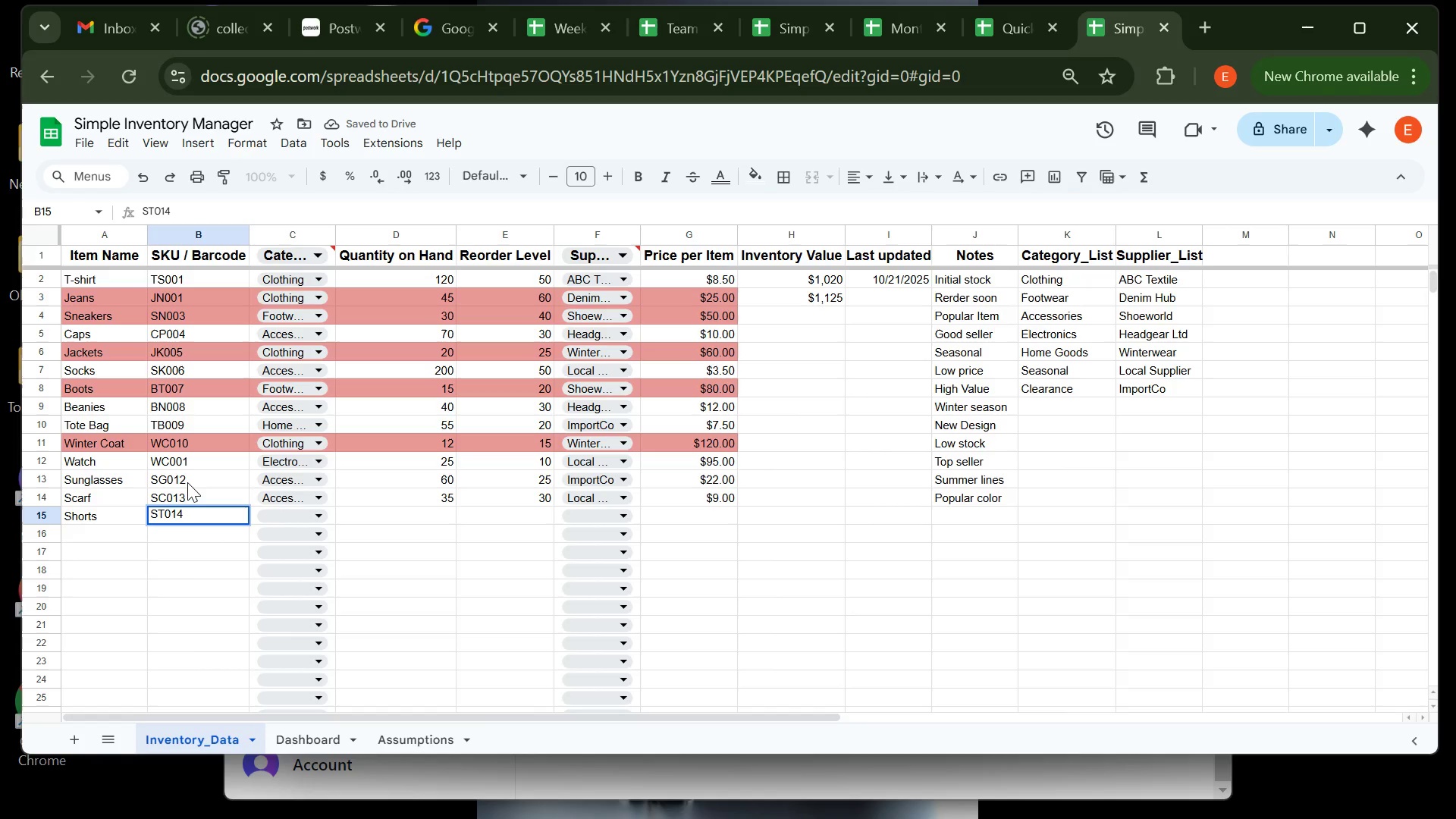 
key(ArrowRight)
 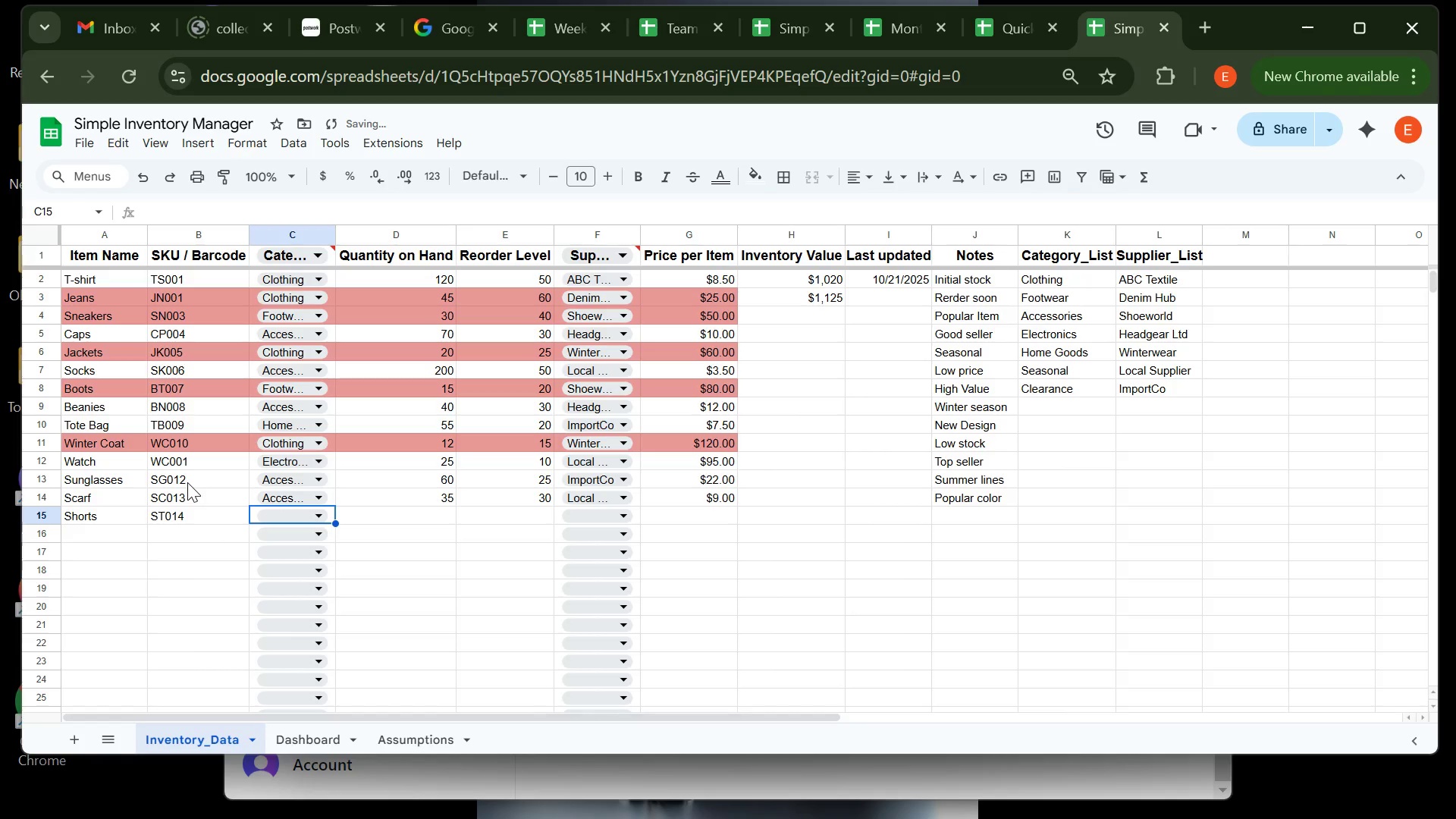 
key(Enter)
 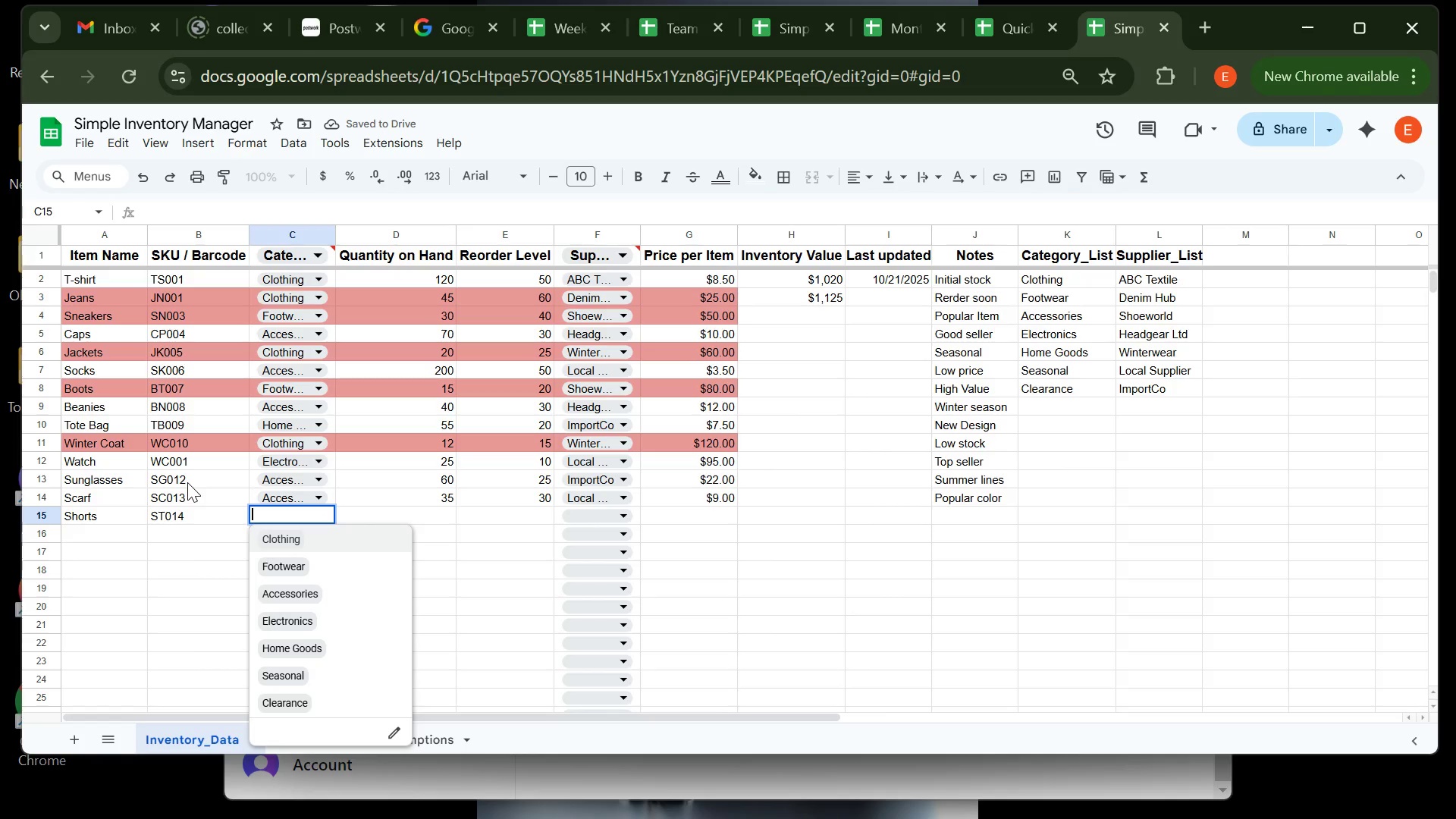 
key(Enter)
 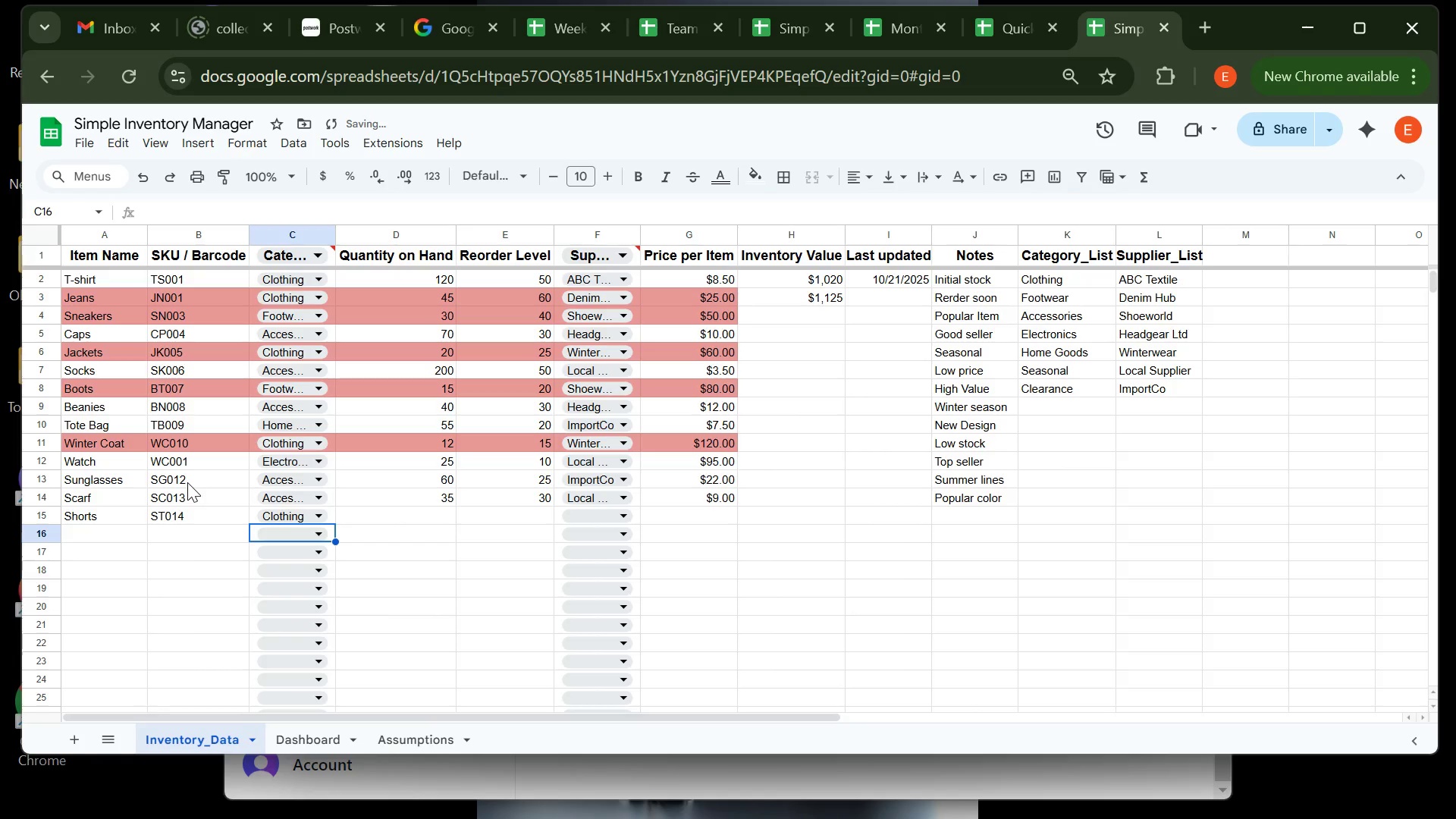 
key(ArrowRight)
 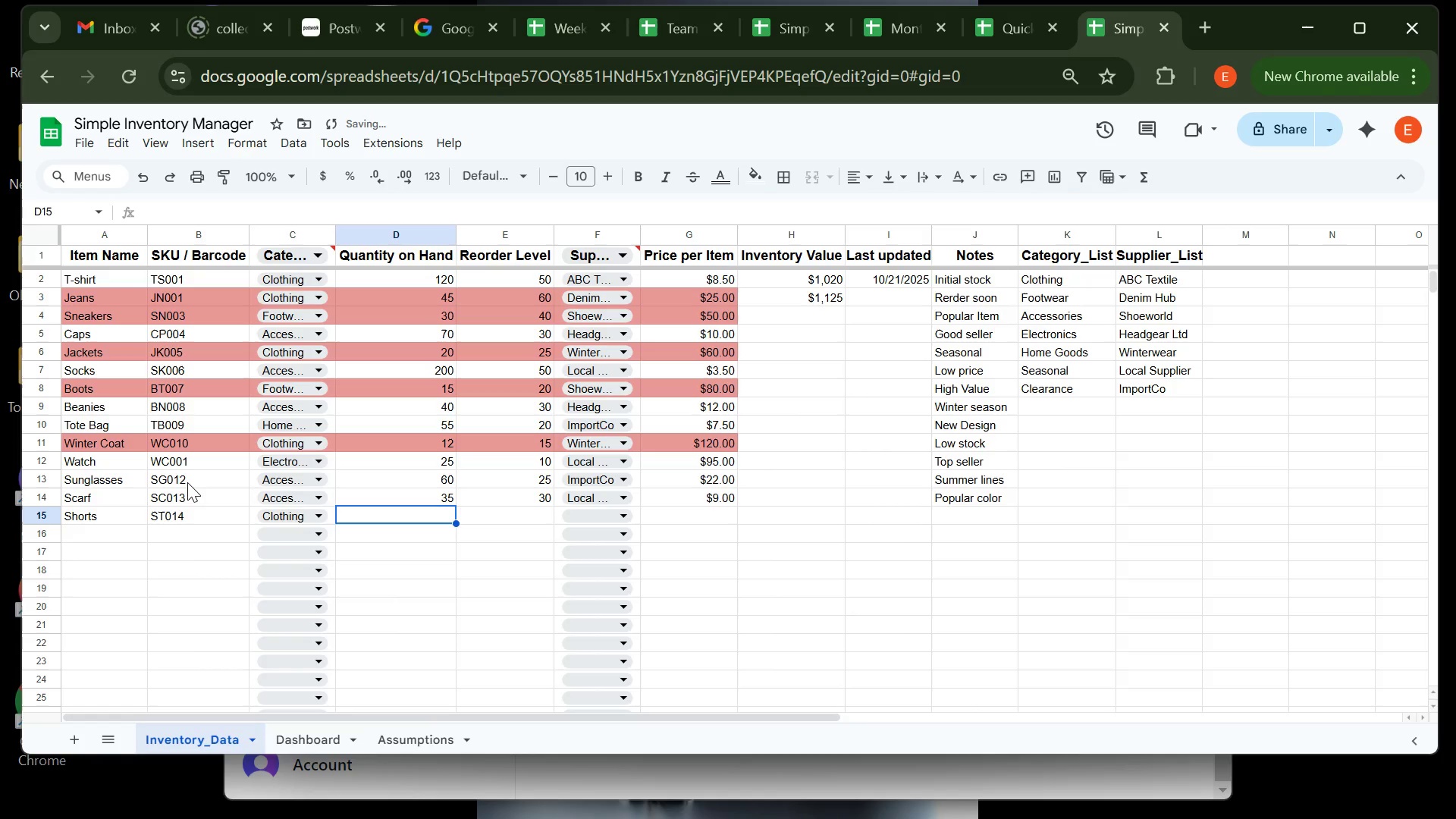 
key(ArrowUp)
 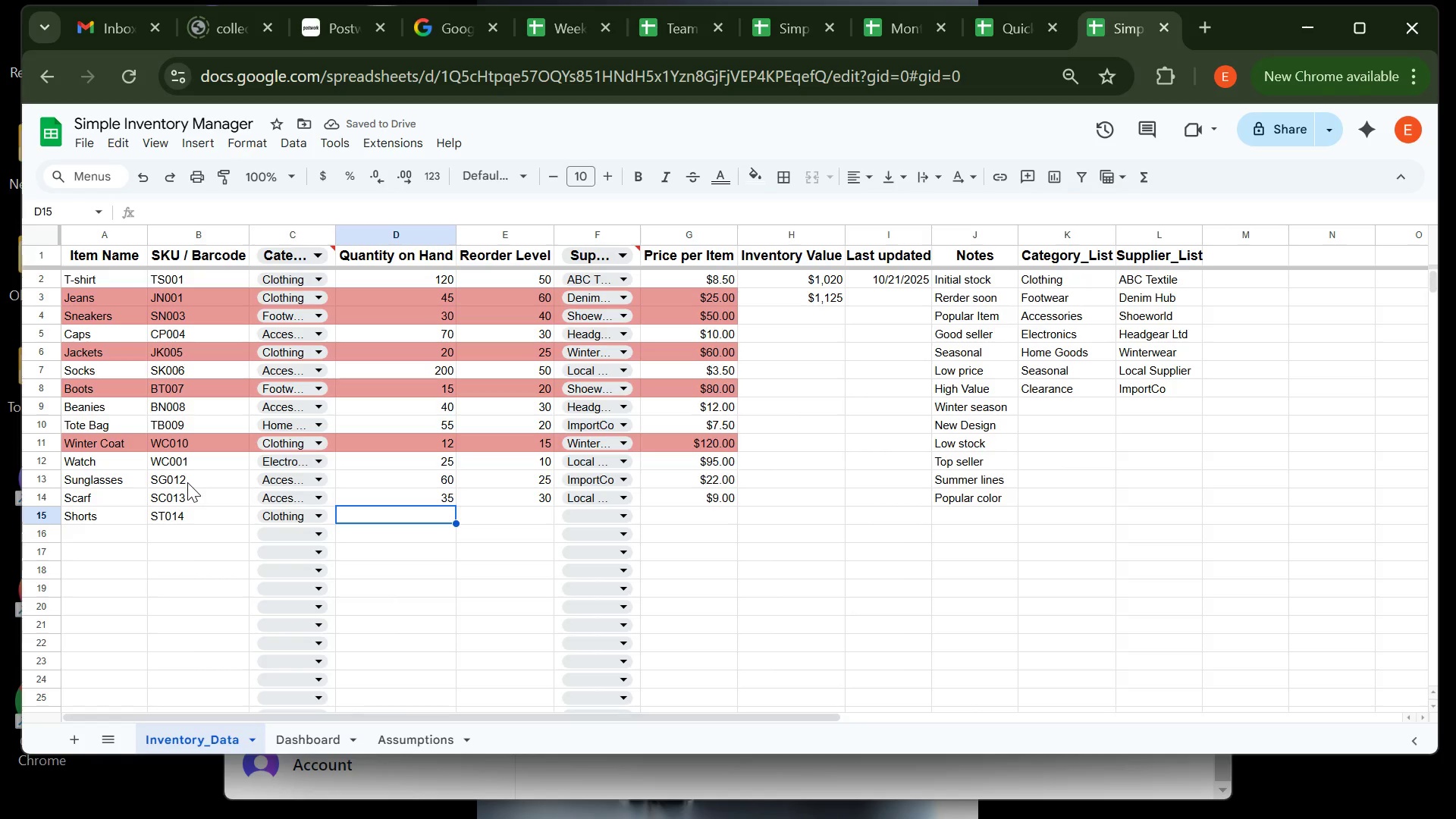 
type(80)
key(Tab)
type(40)
key(Tab)
 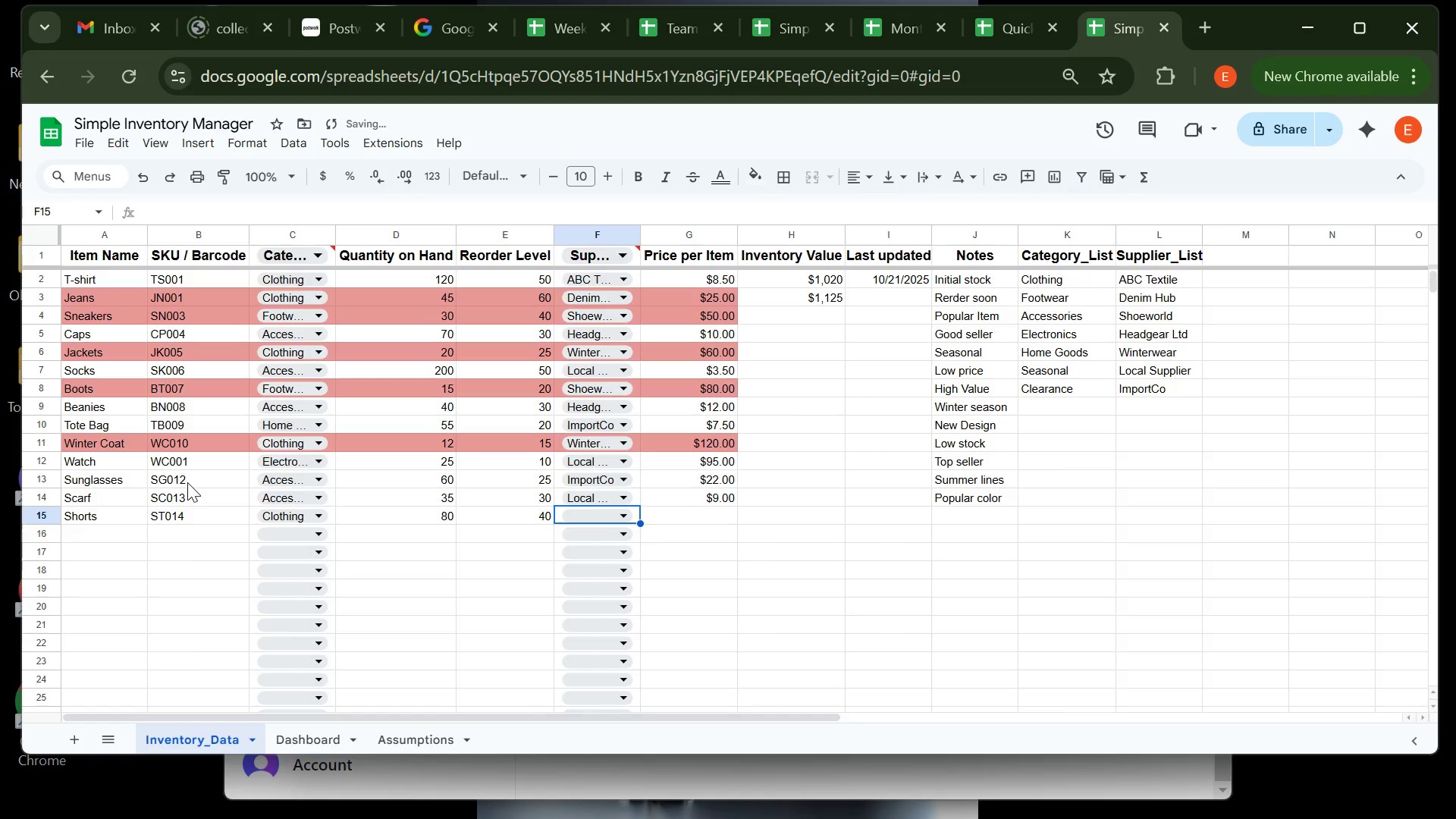 
key(Enter)
 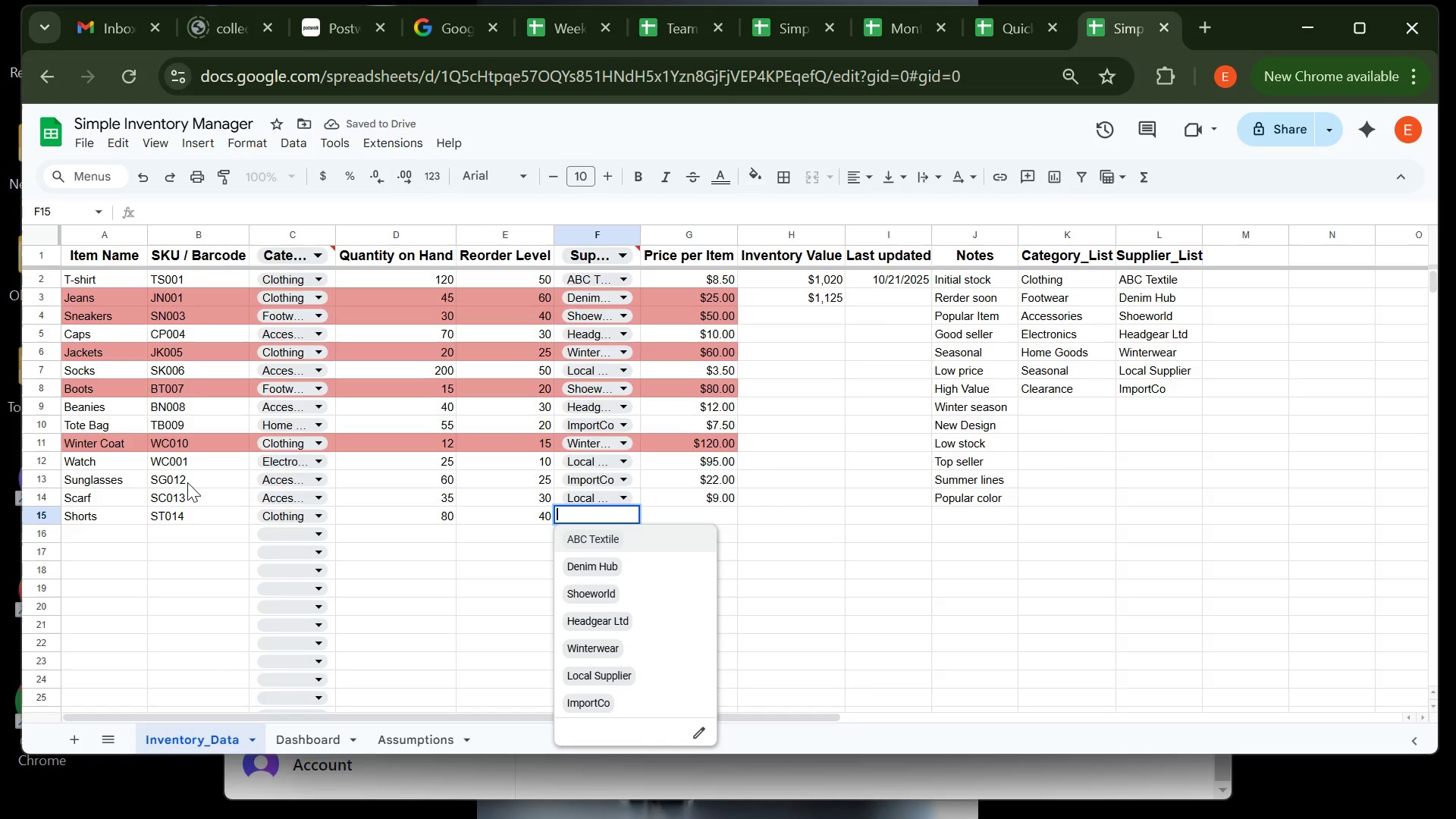 
key(ArrowDown)
 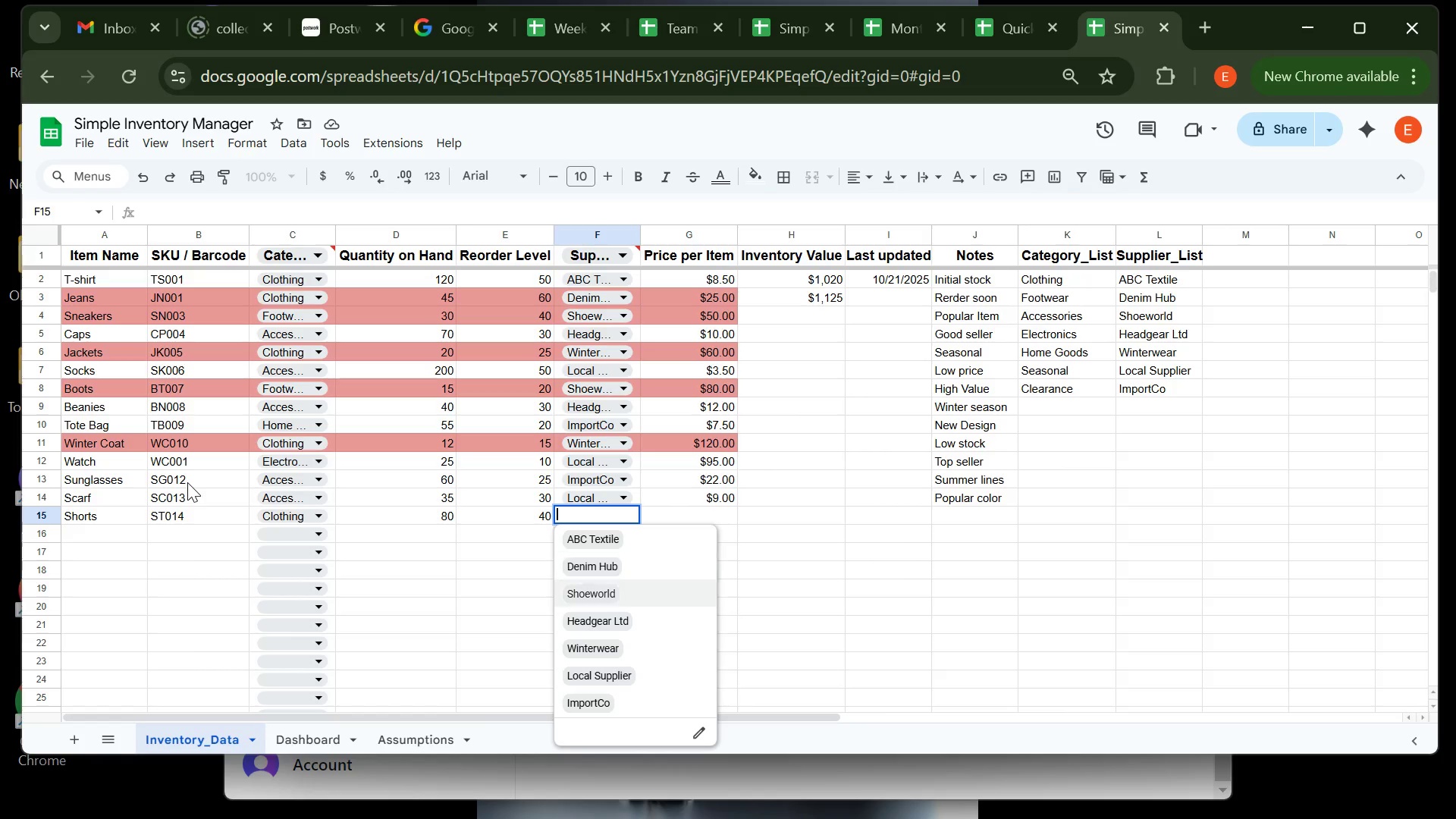 
key(ArrowDown)
 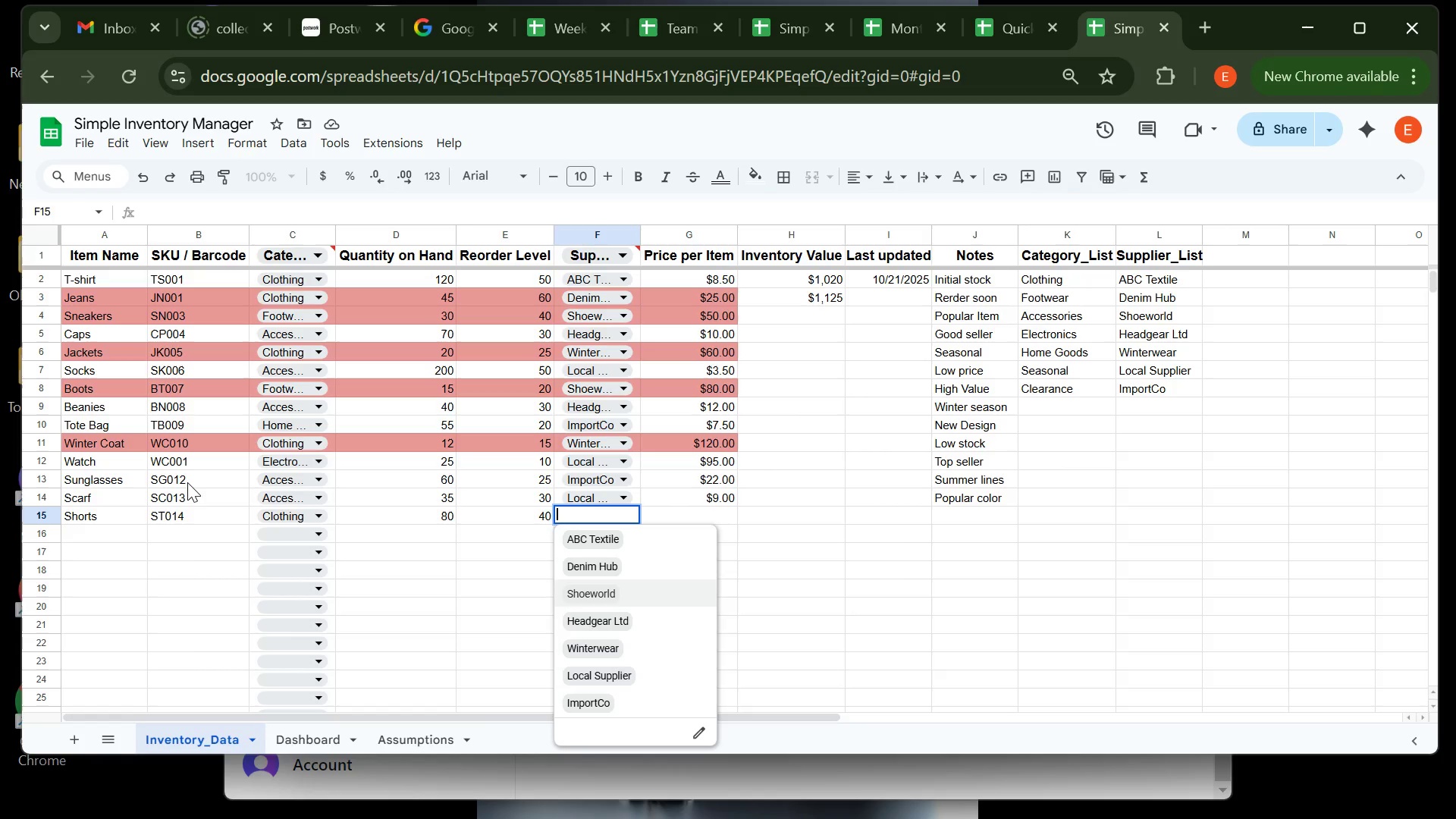 
key(ArrowDown)
 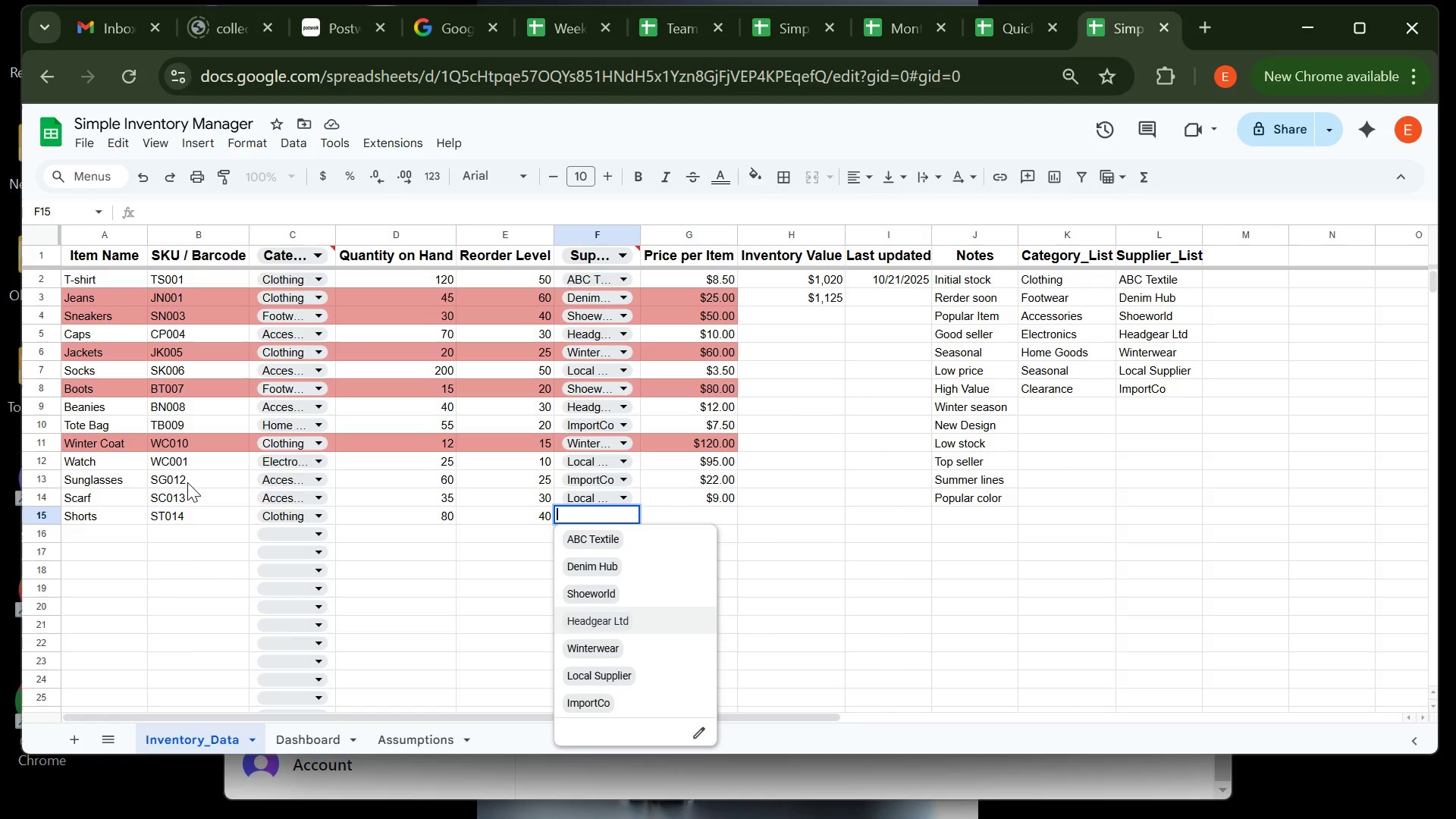 
key(ArrowUp)
 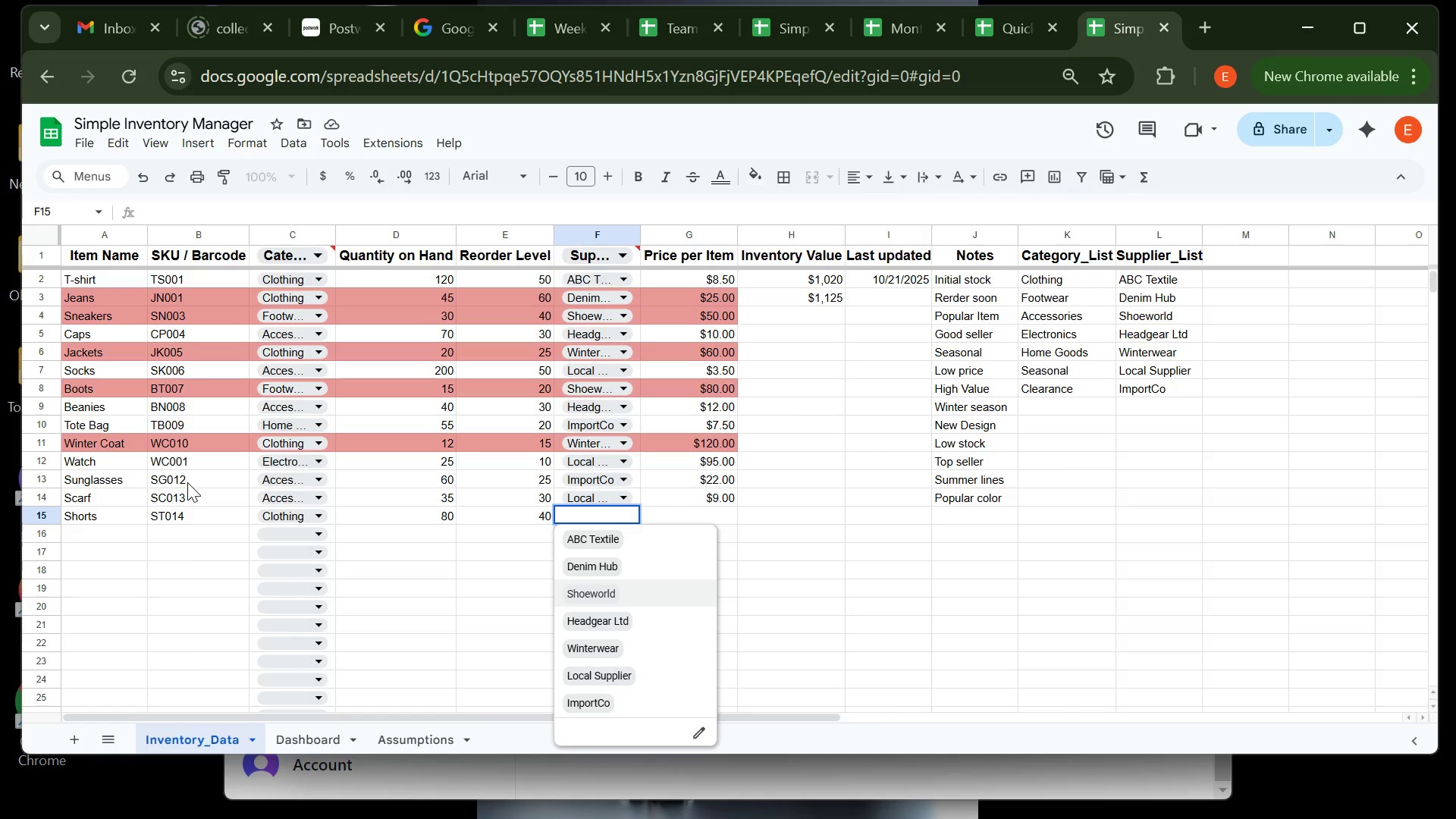 
key(ArrowUp)
 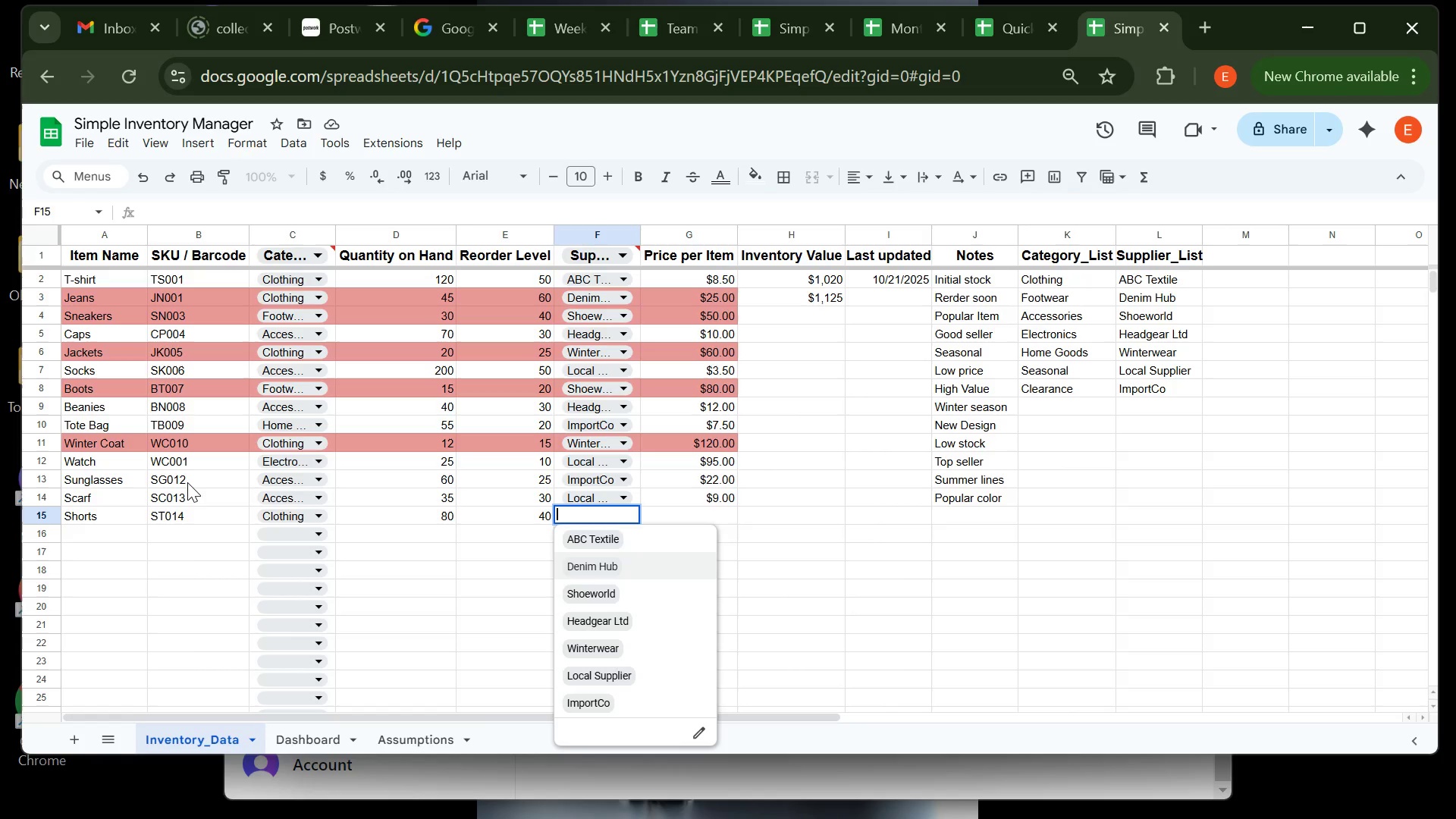 
key(ArrowUp)
 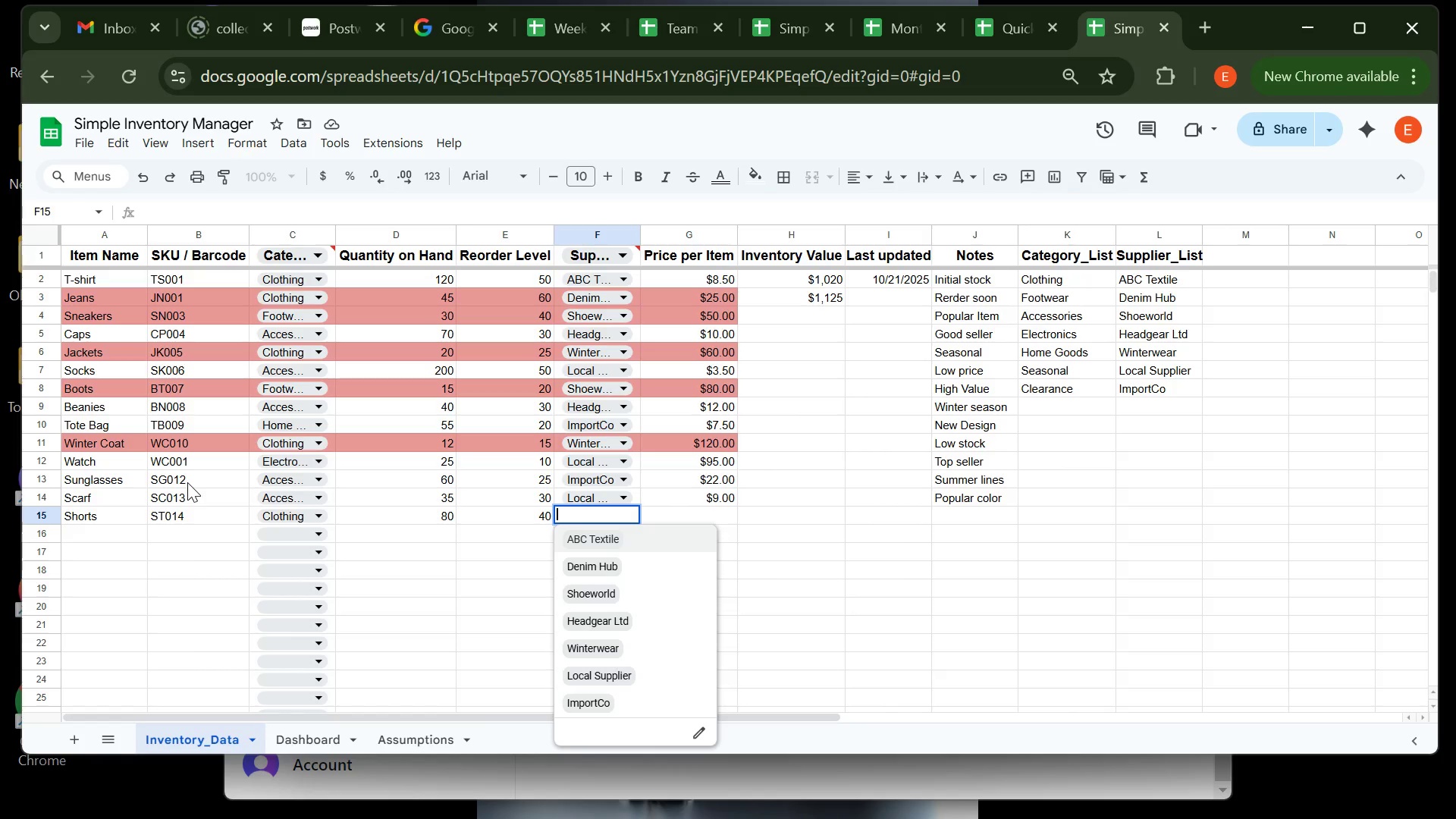 
key(Enter)
 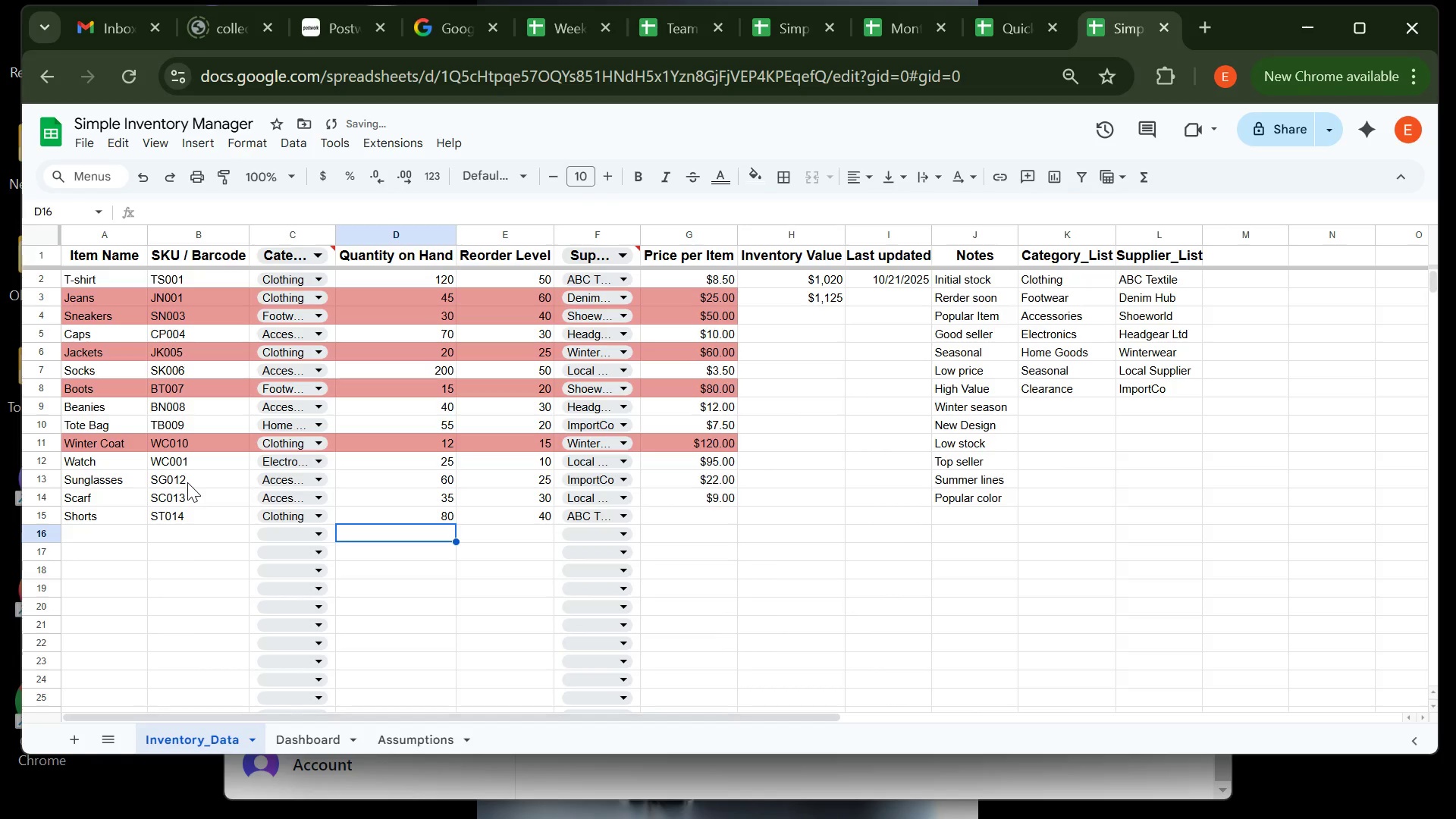 
key(ArrowUp)
 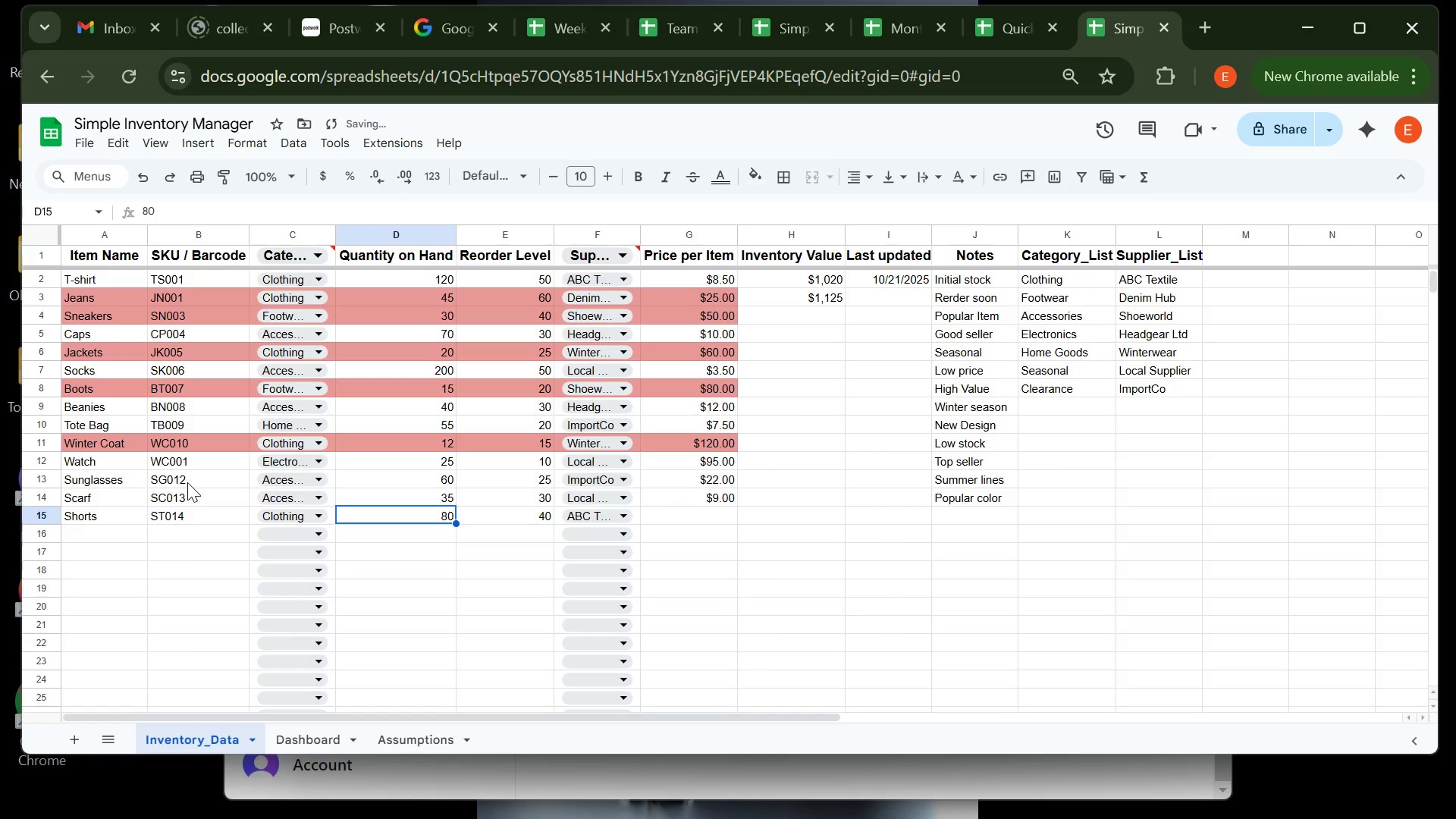 
key(ArrowRight)
 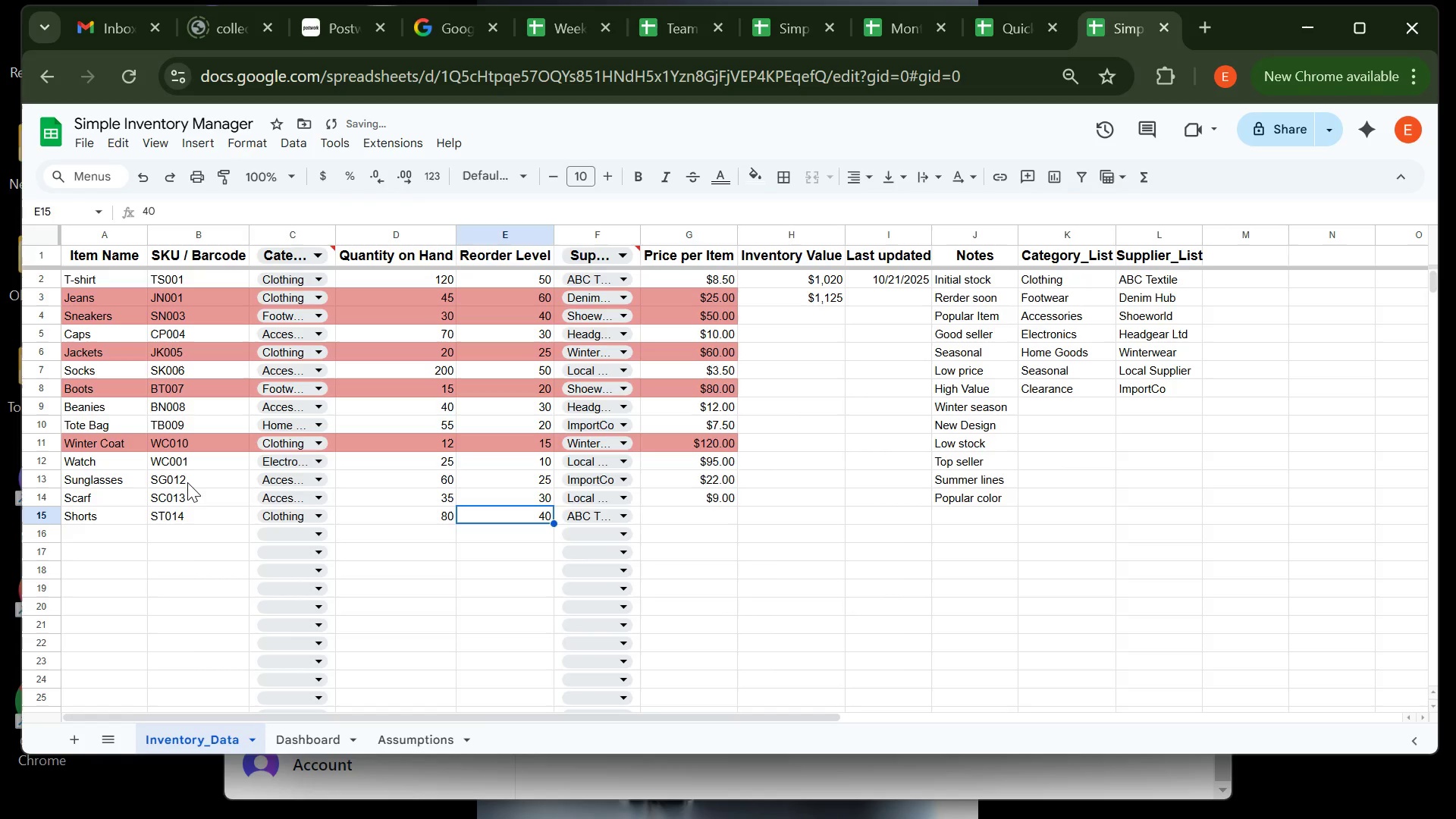 
key(ArrowRight)
 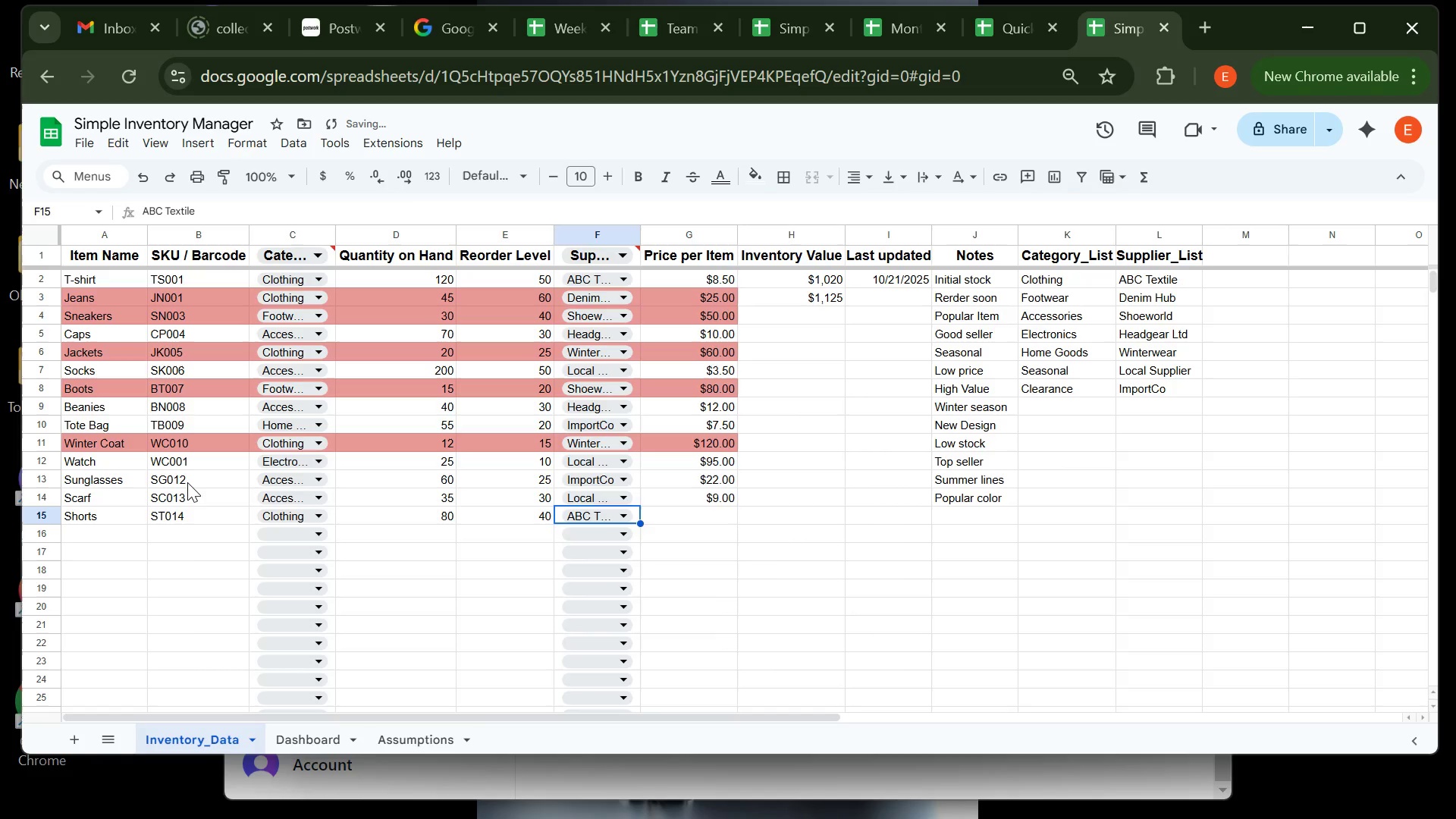 
key(ArrowRight)
 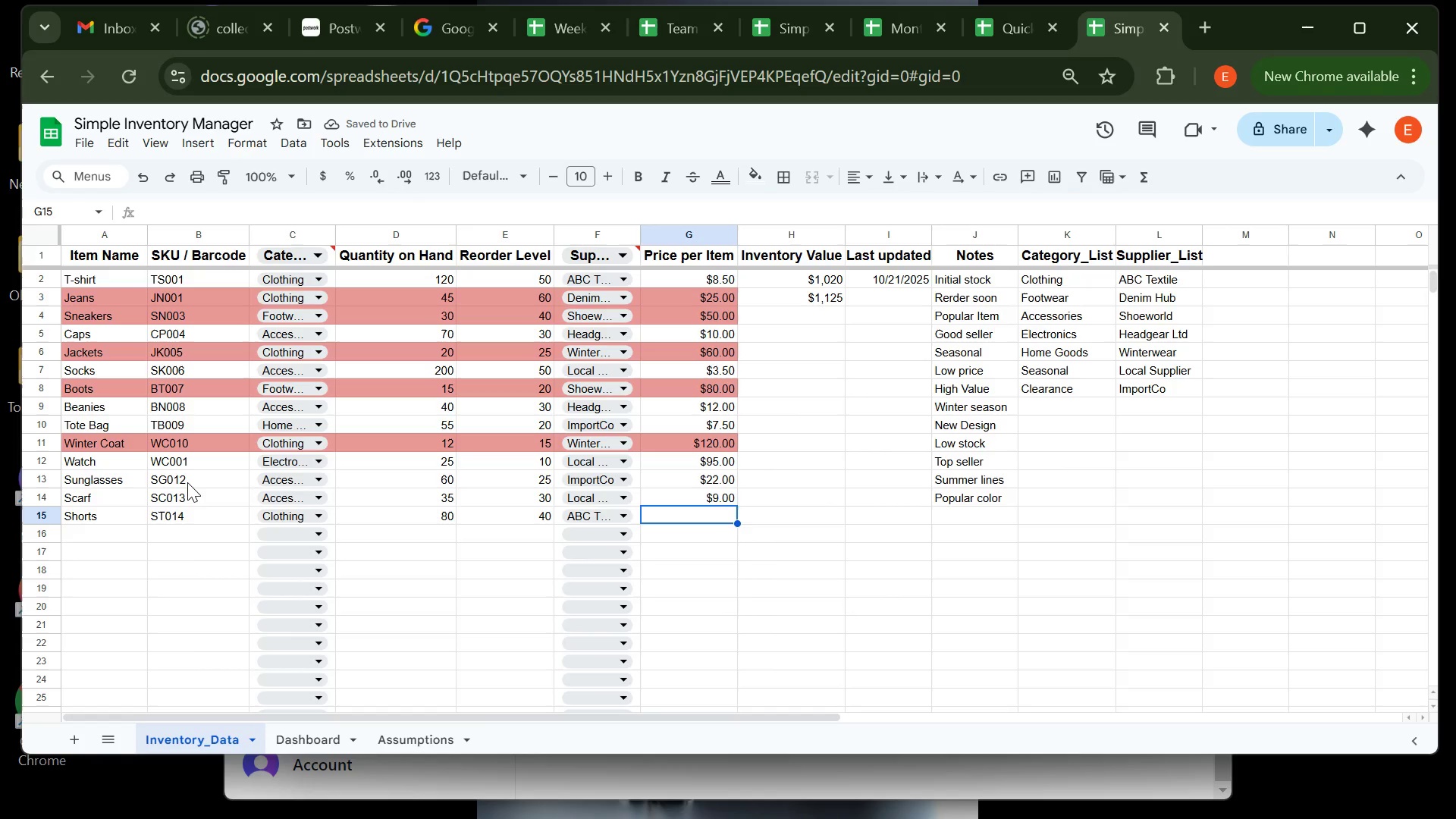 
type(1800)
key(Backspace)
key(Backspace)
 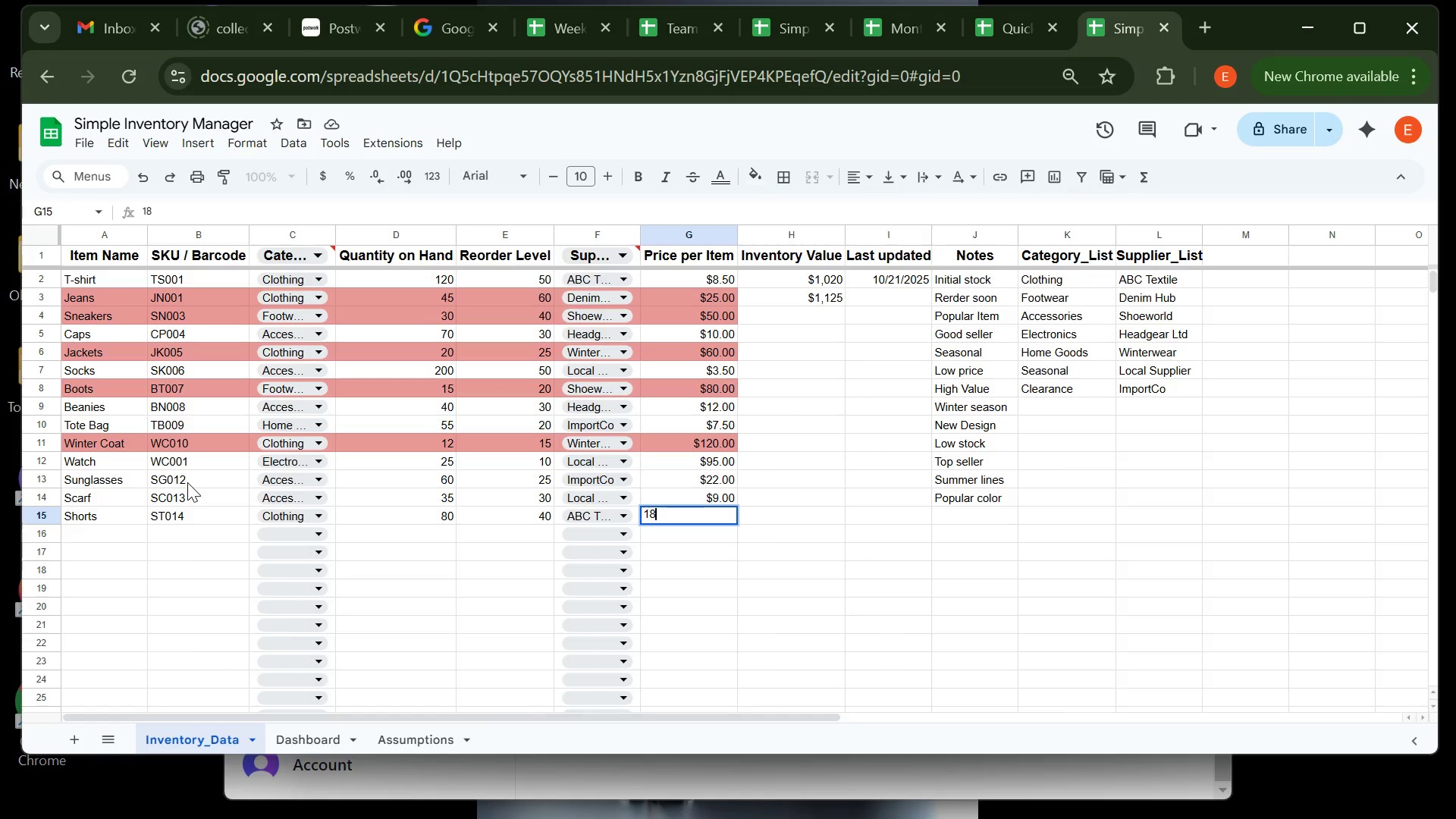 
key(ArrowRight)
 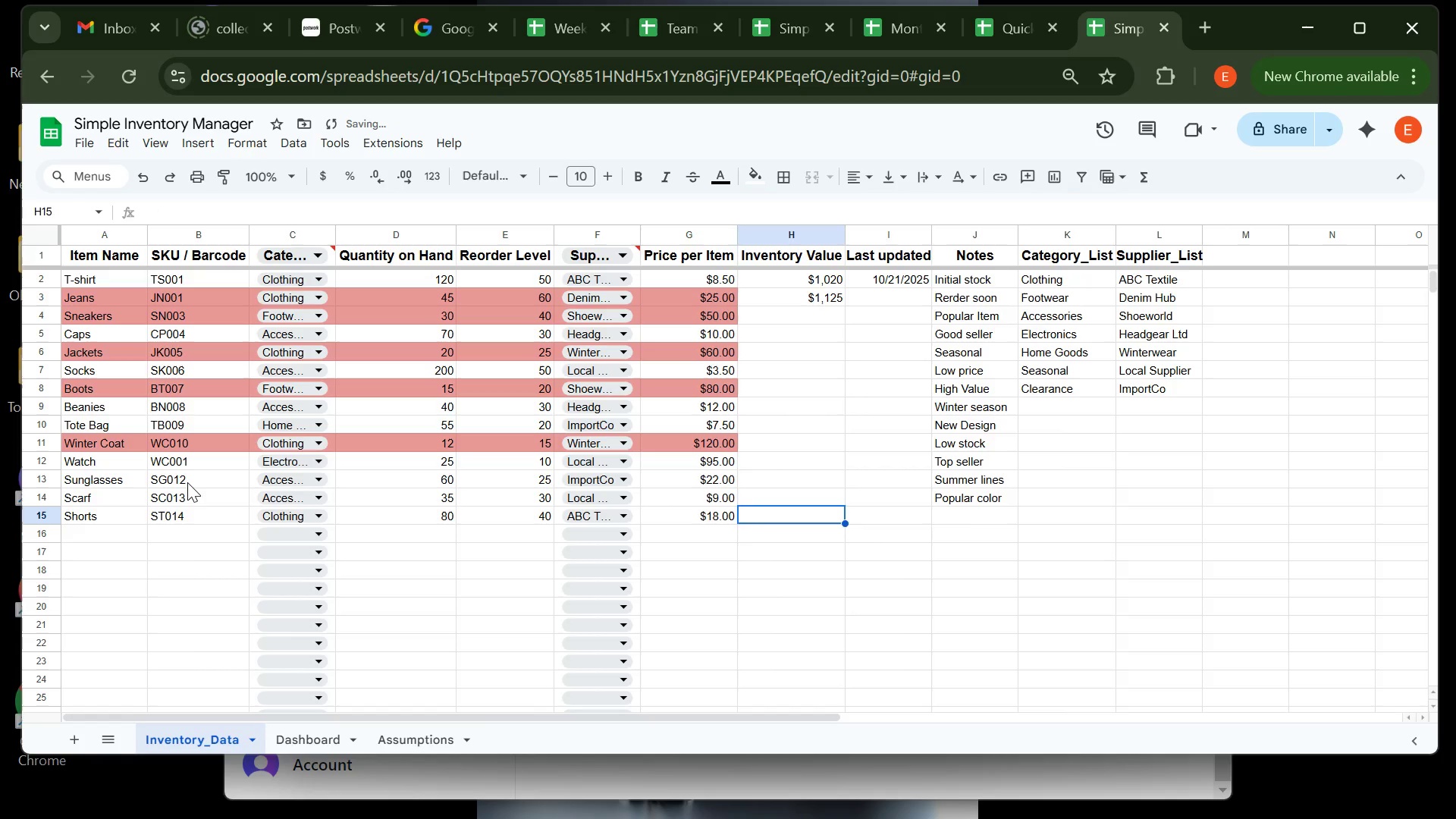 
key(ArrowRight)
 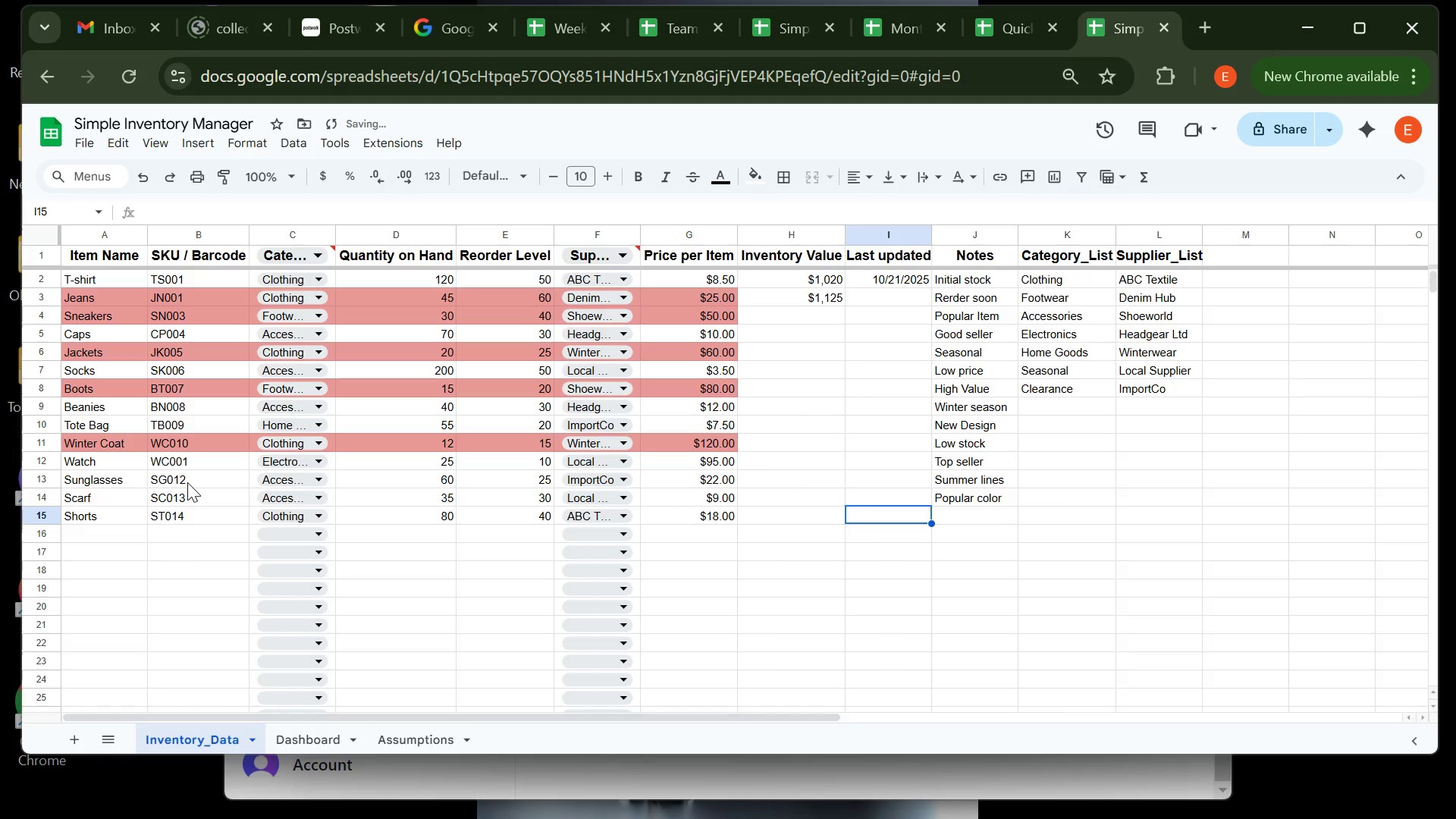 
key(ArrowRight)
 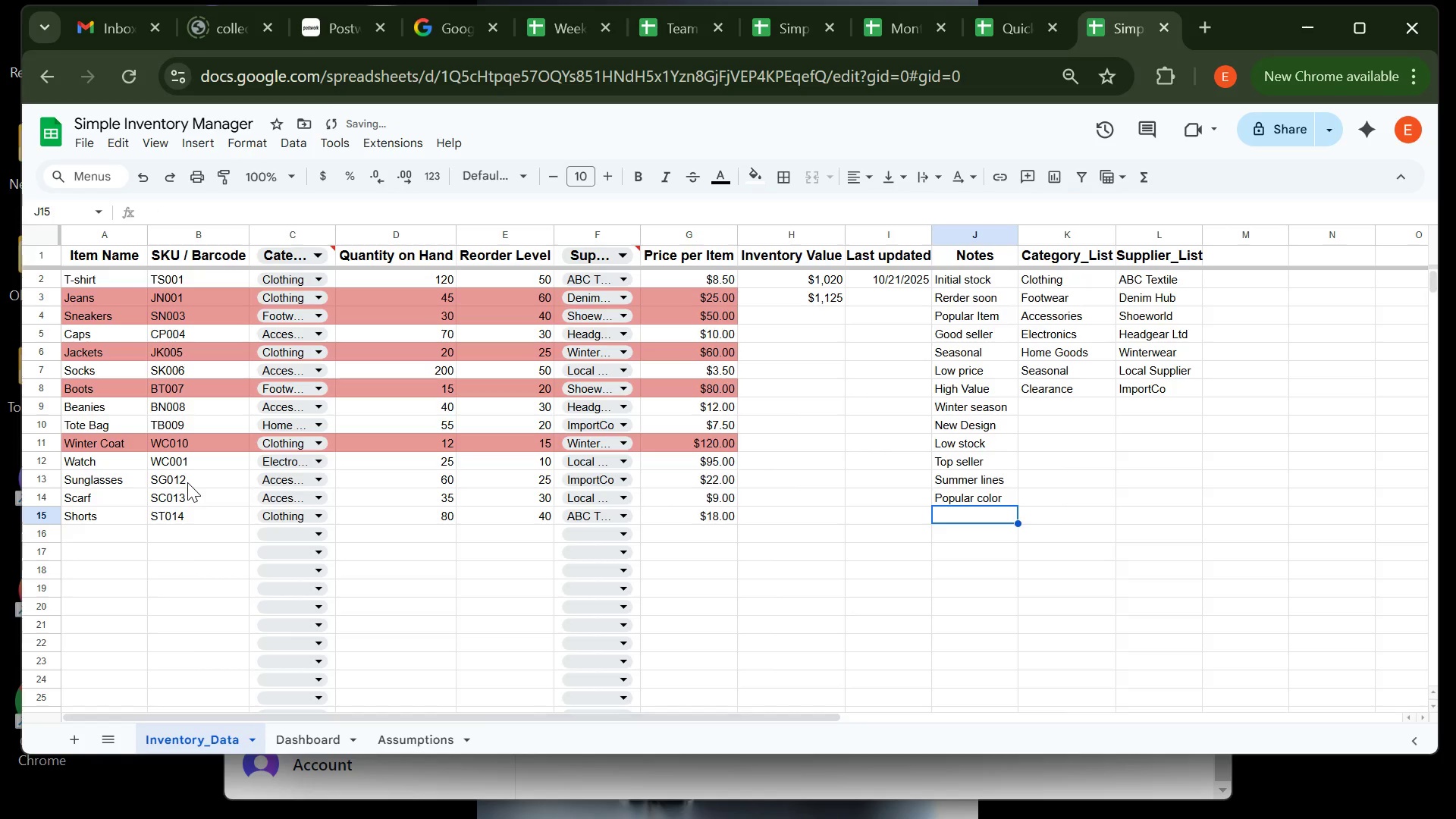 
type(bACK IN )
key(Backspace)
key(Backspace)
key(Backspace)
key(Backspace)
key(Backspace)
key(Backspace)
key(Backspace)
key(Backspace)
type(Back in stock)
 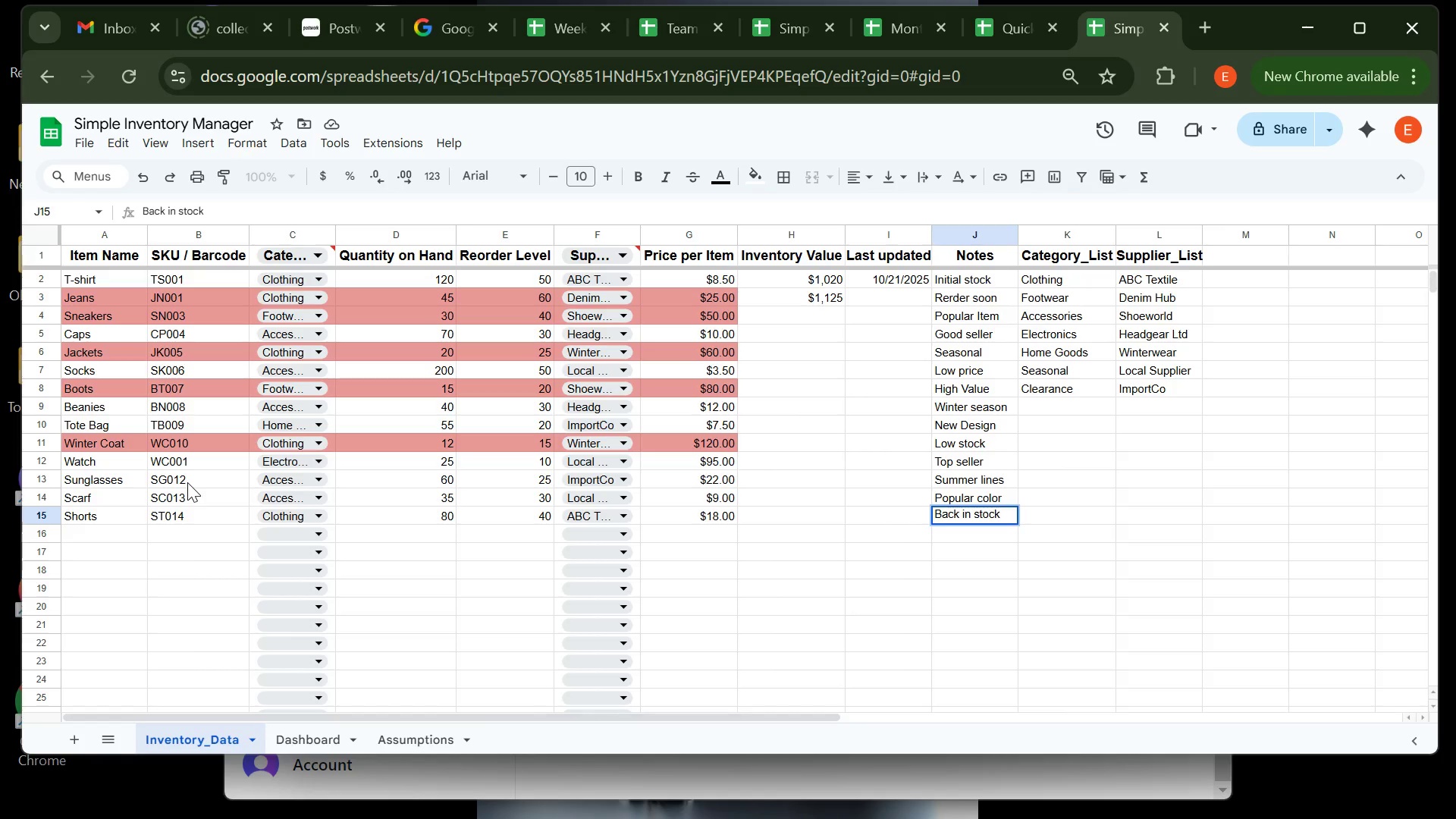 
key(ArrowDown)
 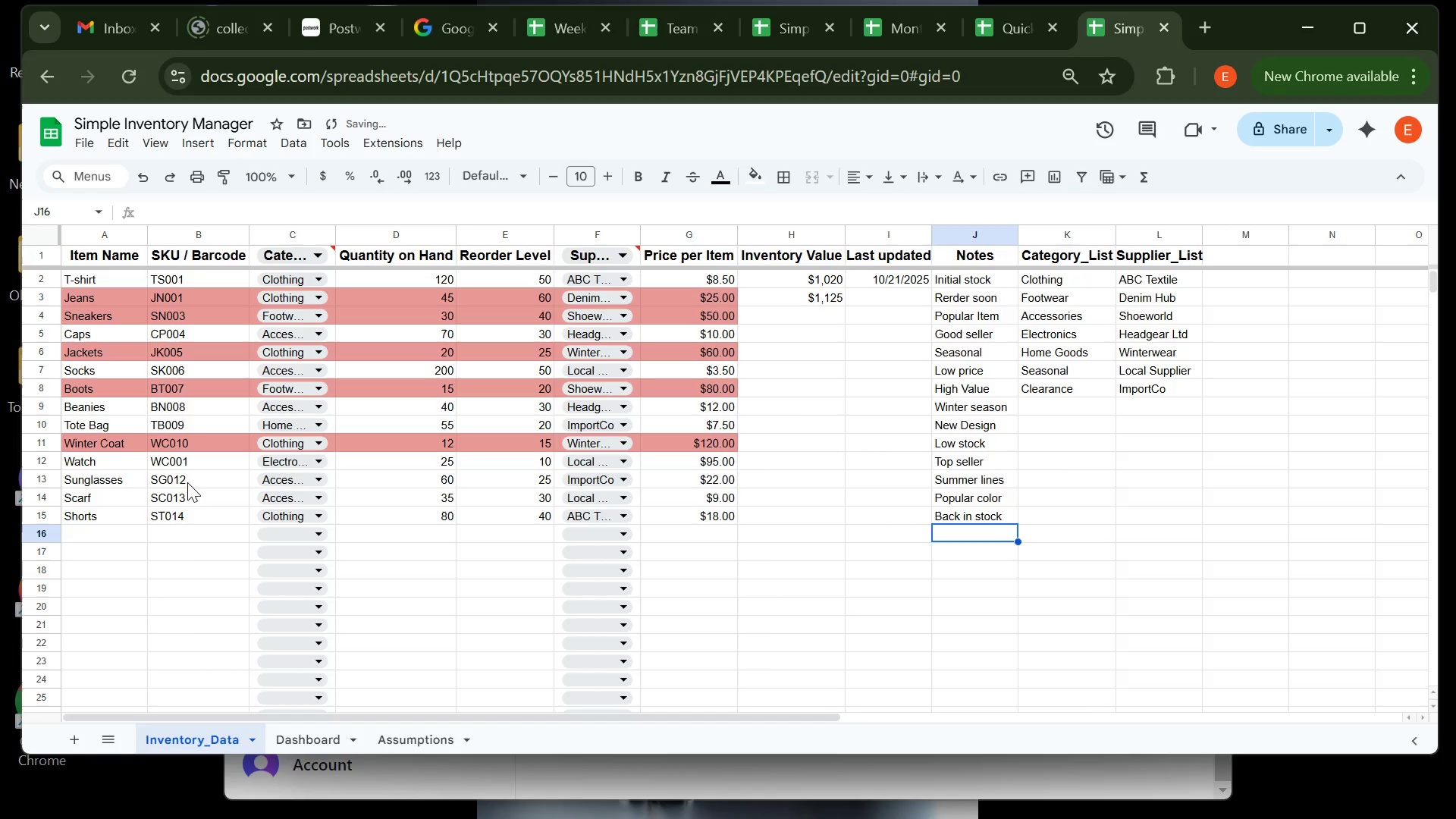 
key(ArrowLeft)
 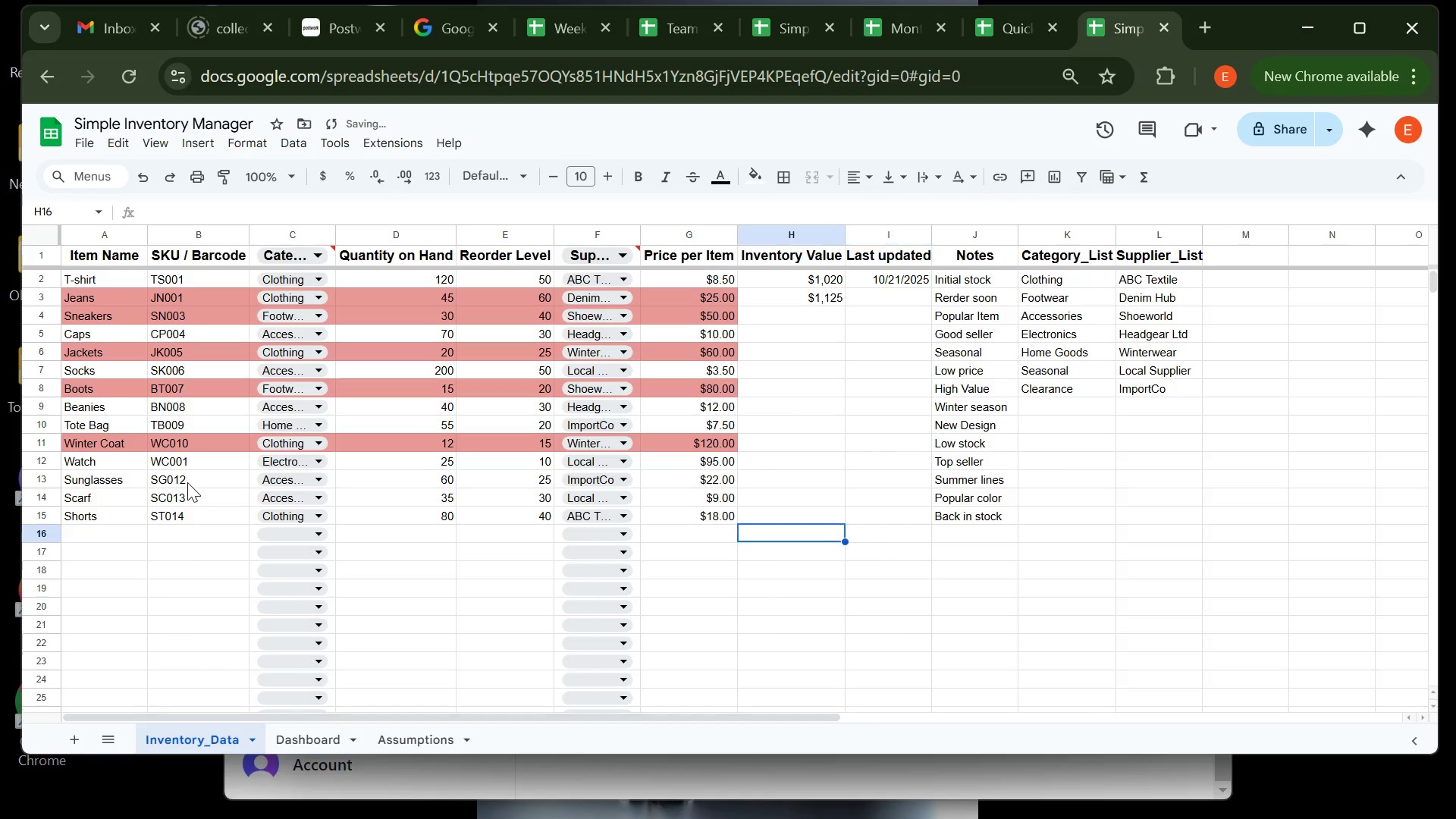 
key(ArrowLeft)
 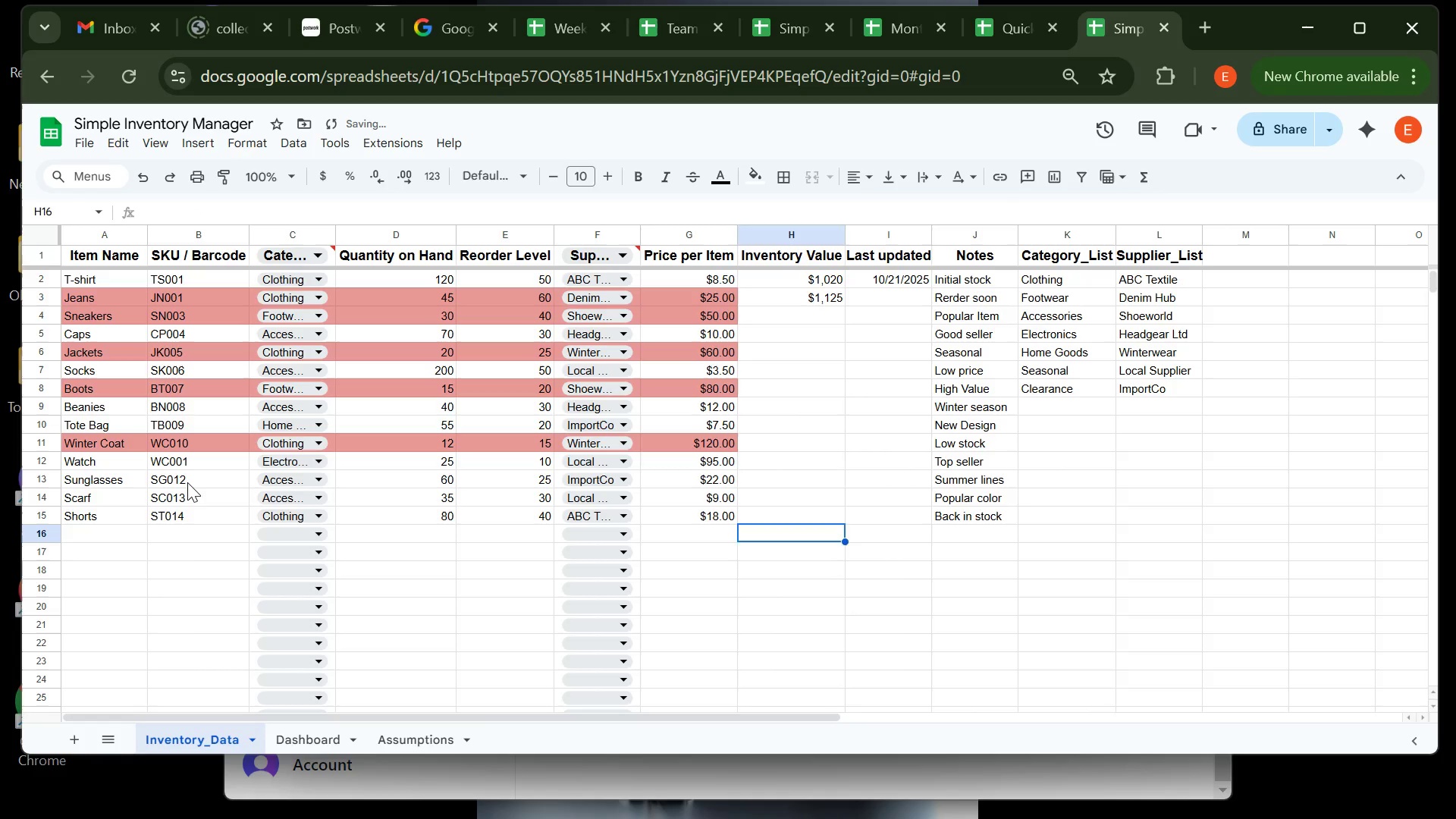 
key(ArrowLeft)
 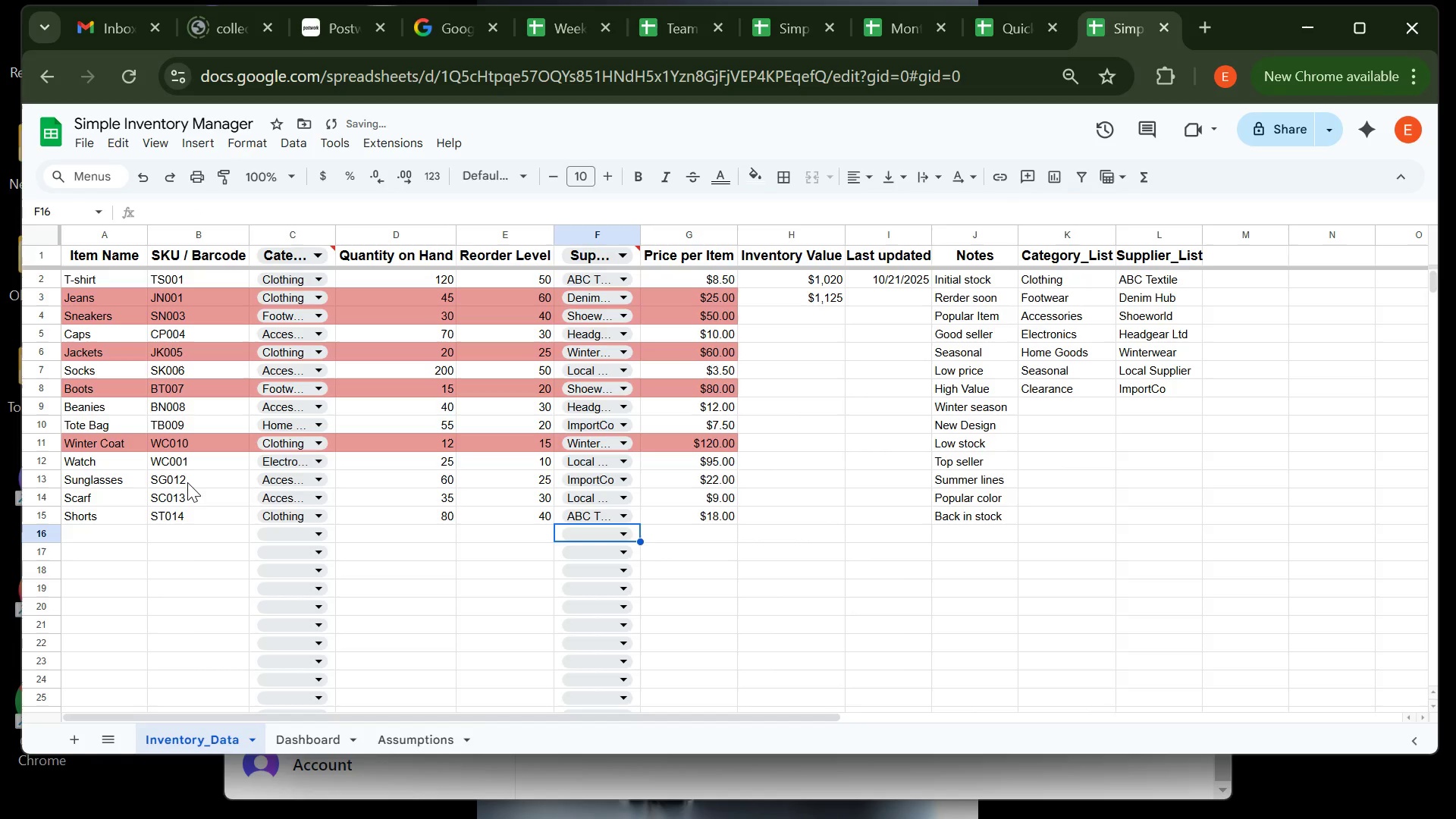 
key(ArrowLeft)
 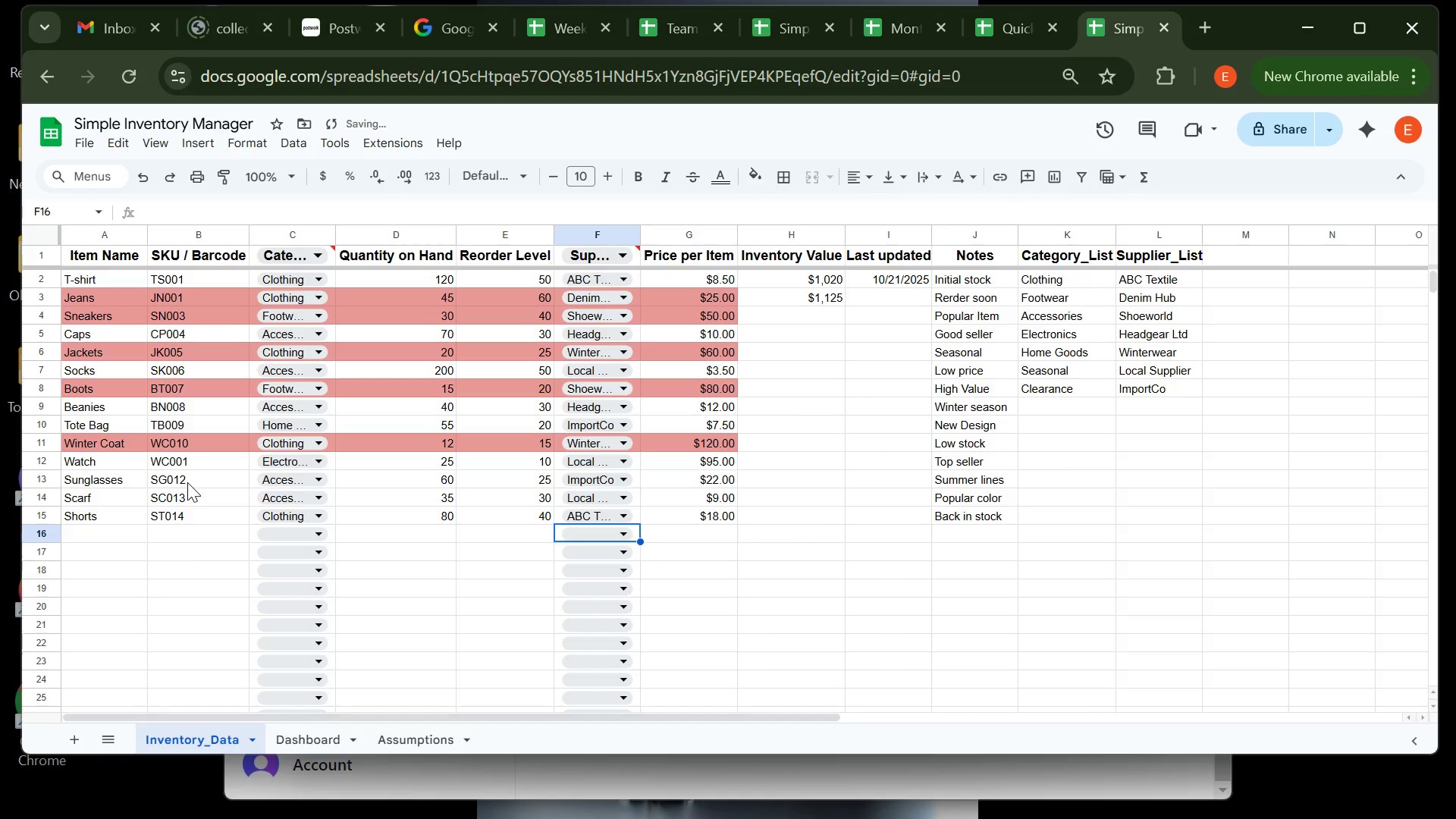 
key(ArrowLeft)
 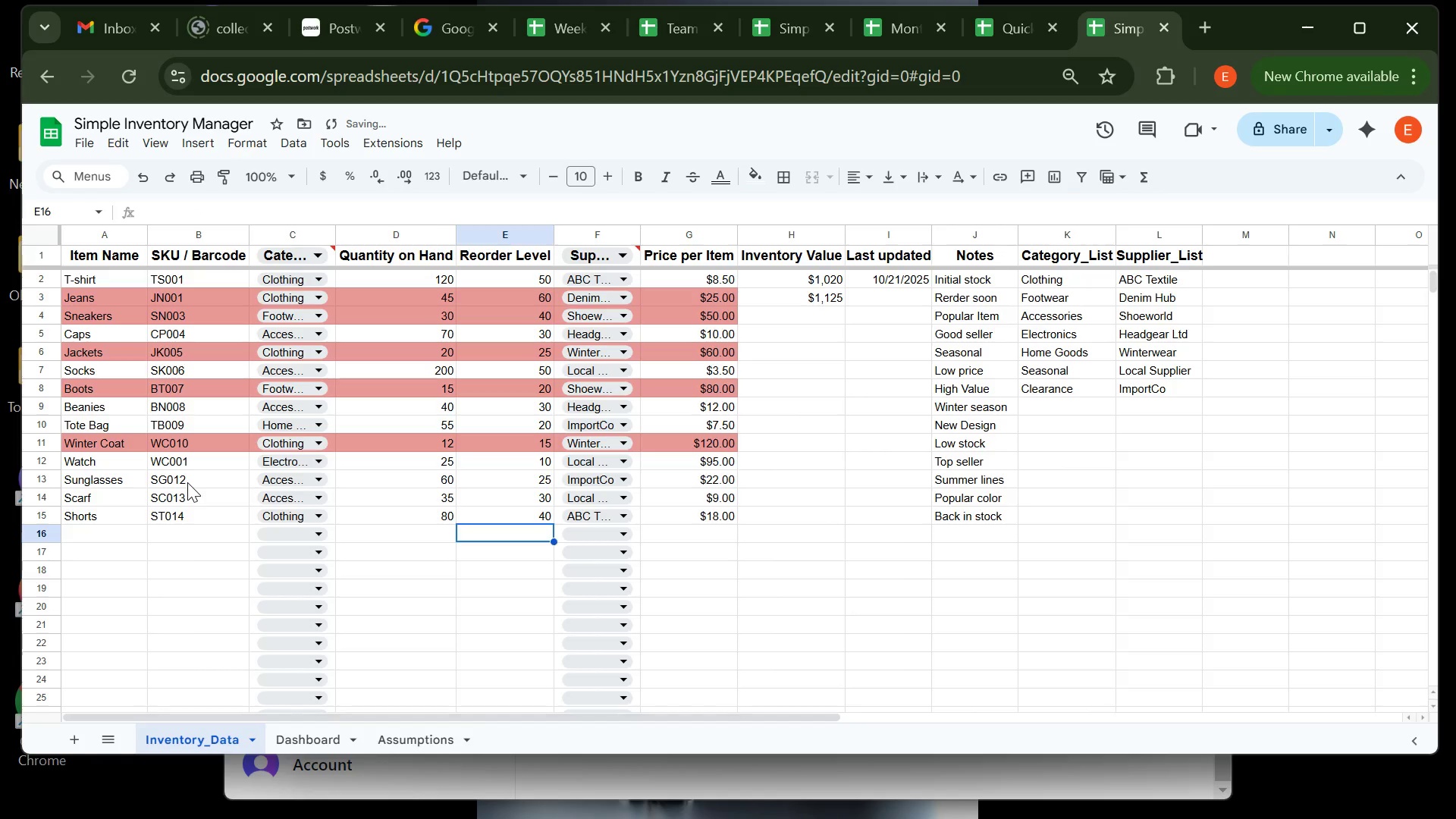 
key(ArrowLeft)
 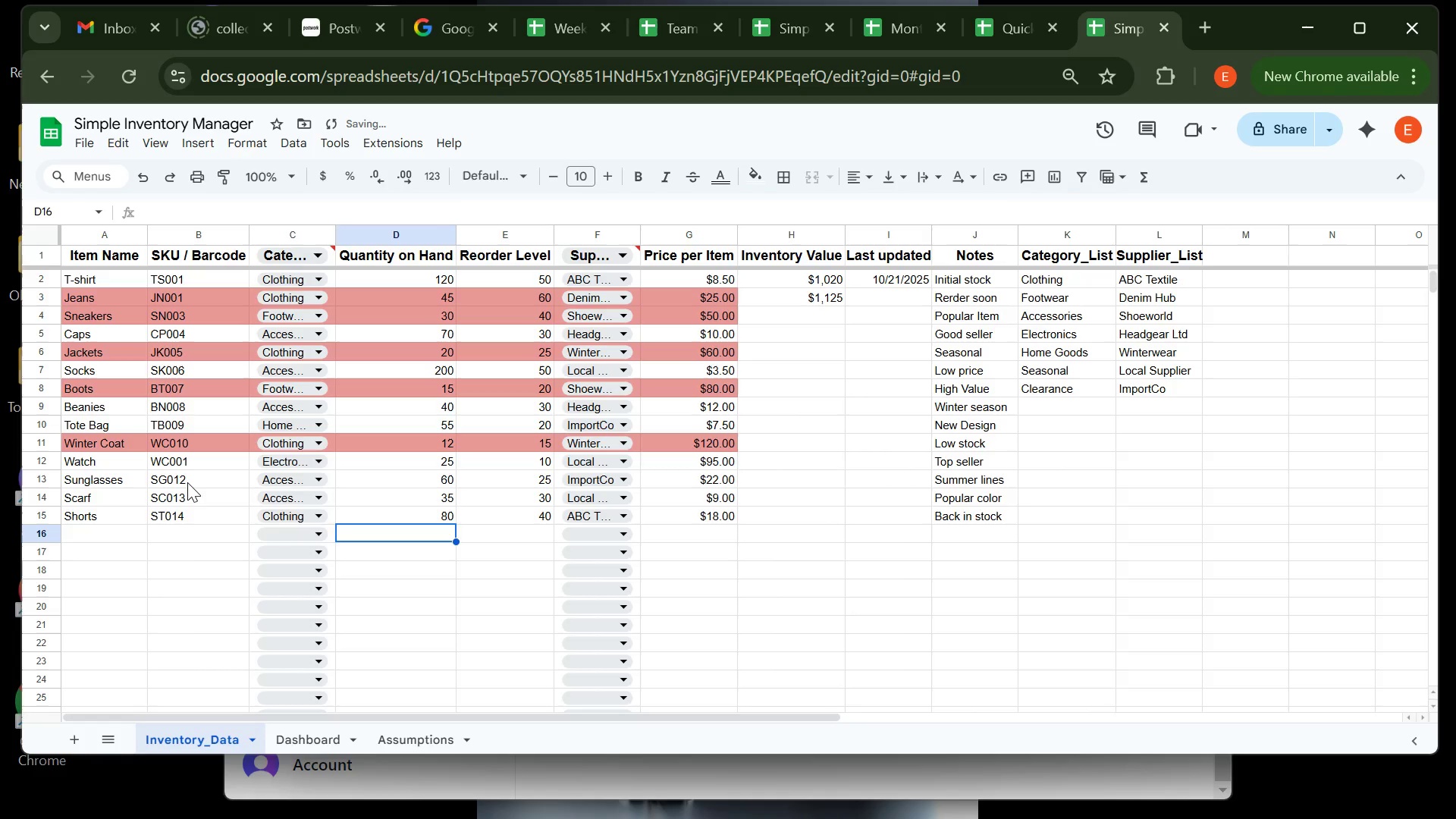 
key(ArrowLeft)
 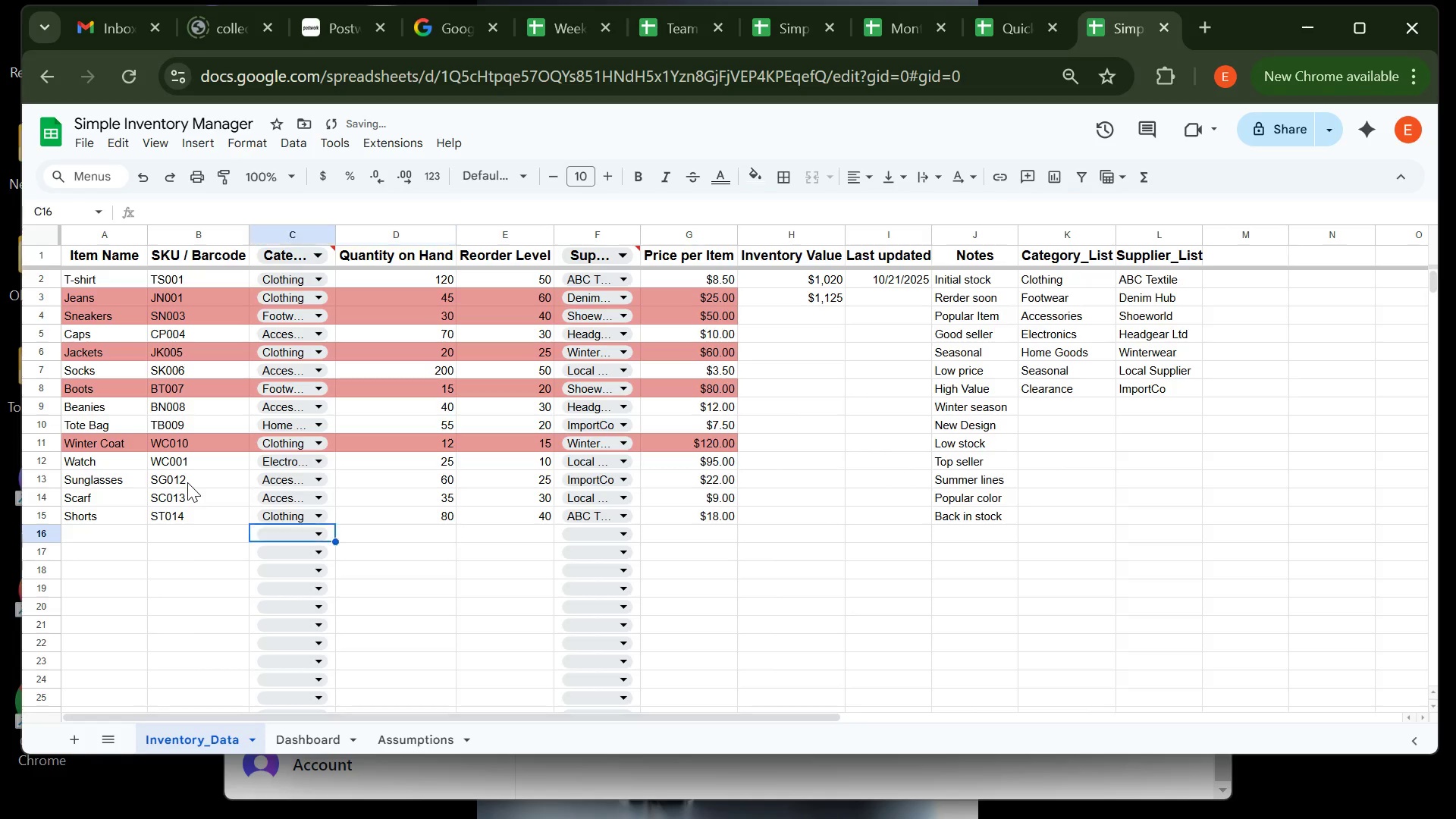 
key(ArrowLeft)
 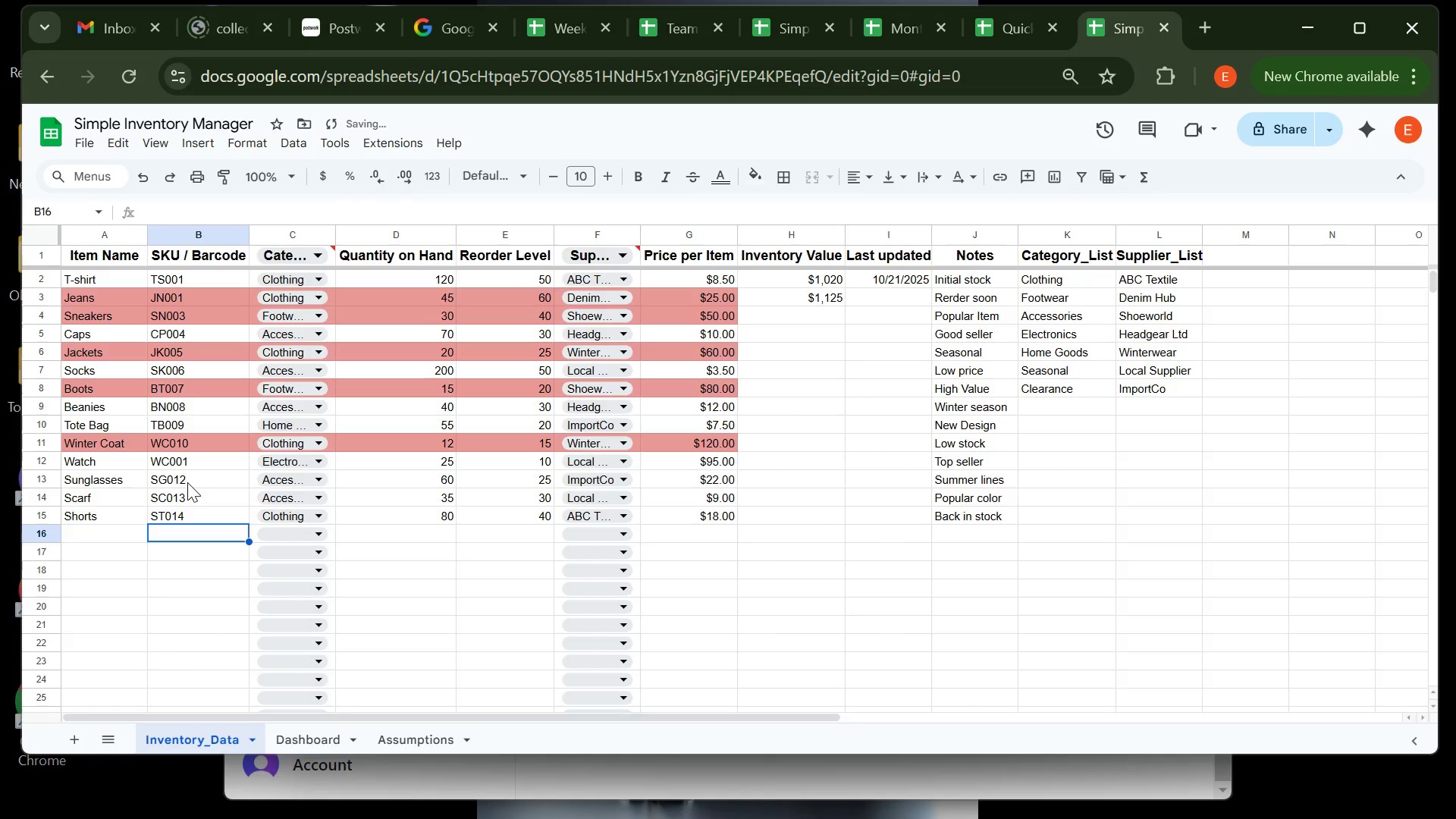 
key(ArrowLeft)
 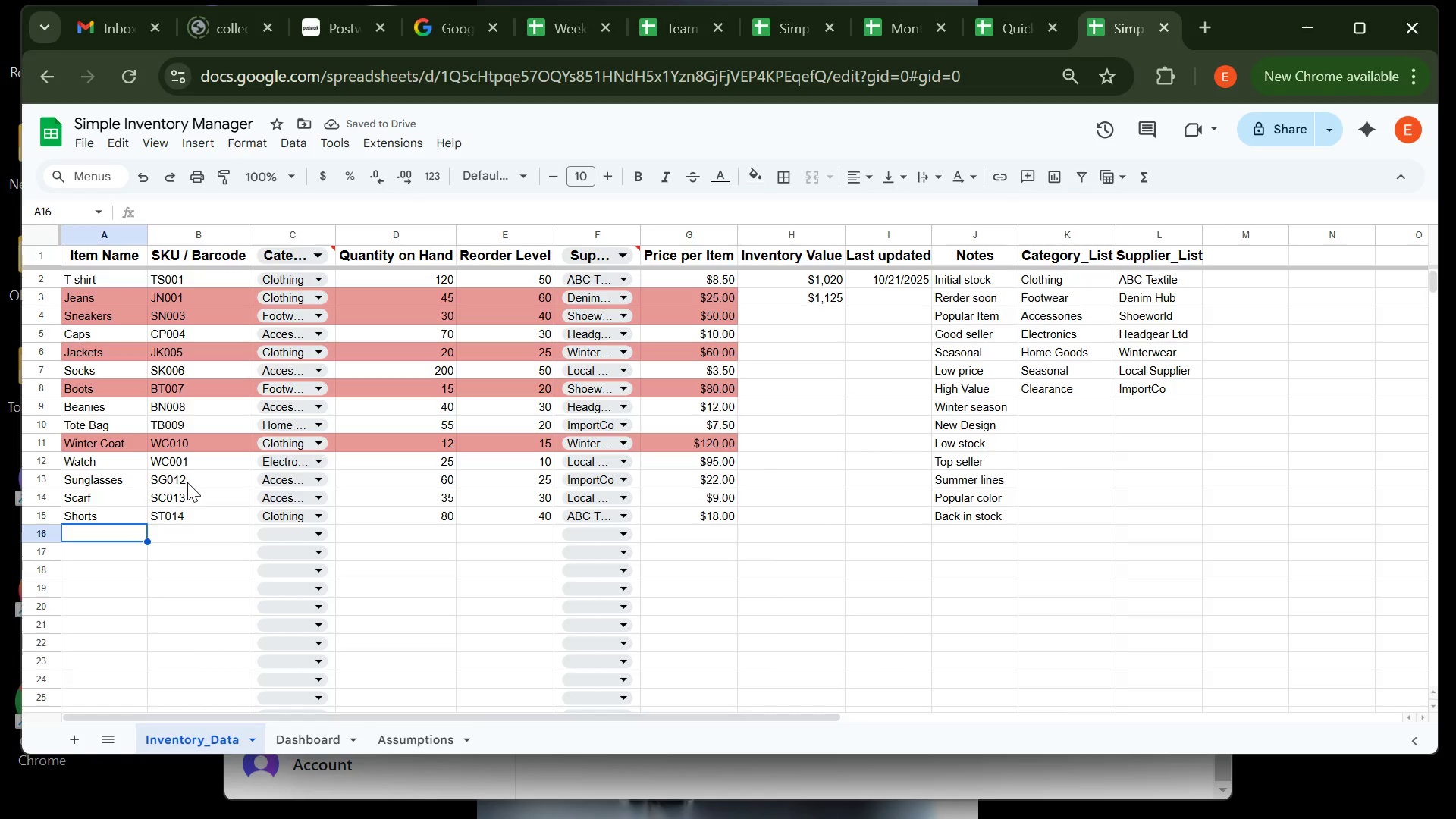 
type(Sans)
key(Backspace)
type(dals)
key(Backspace)
type(s)
key(Tab)
type(SN015)
key(Tab)
 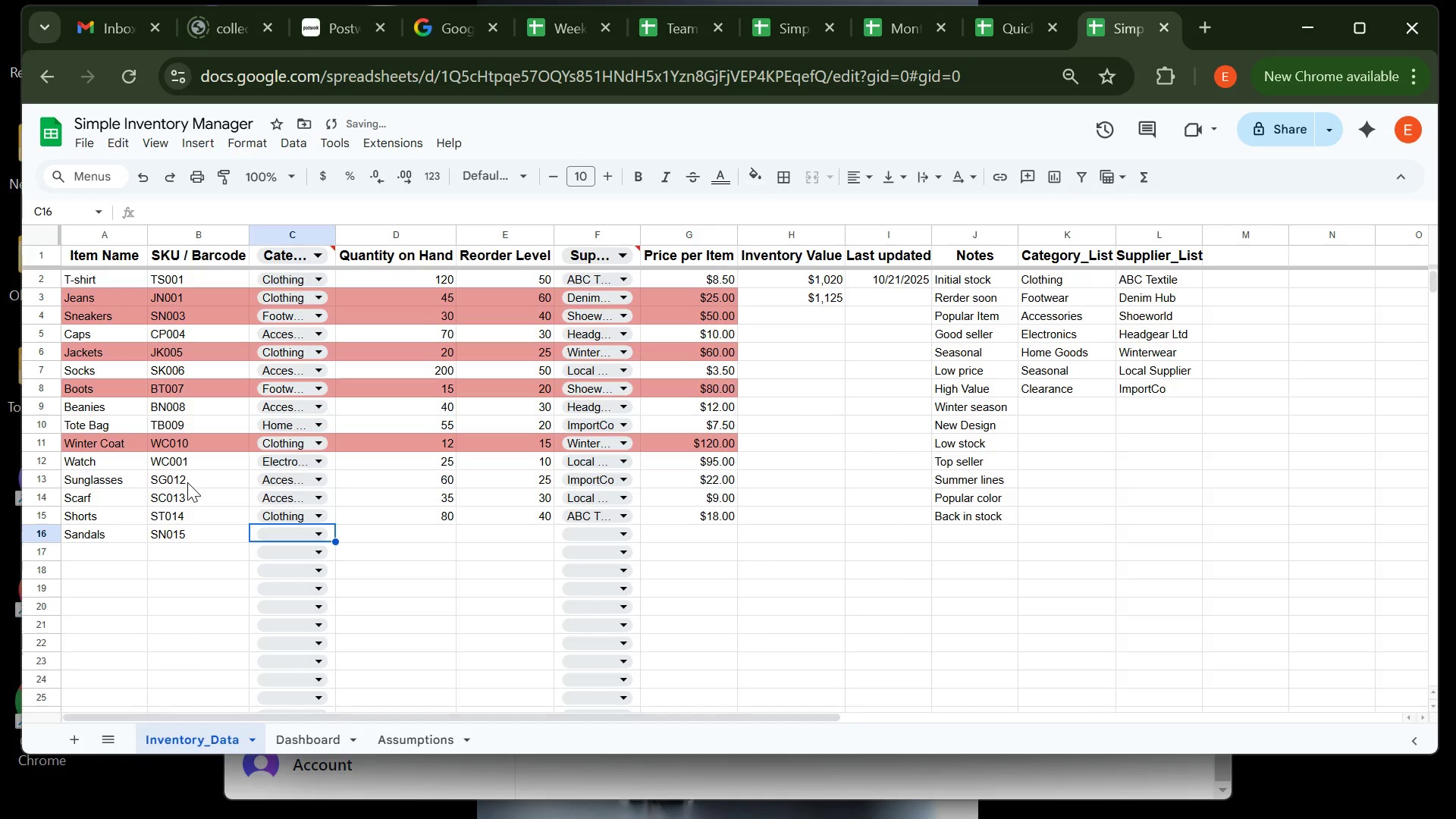 
key(Enter)
 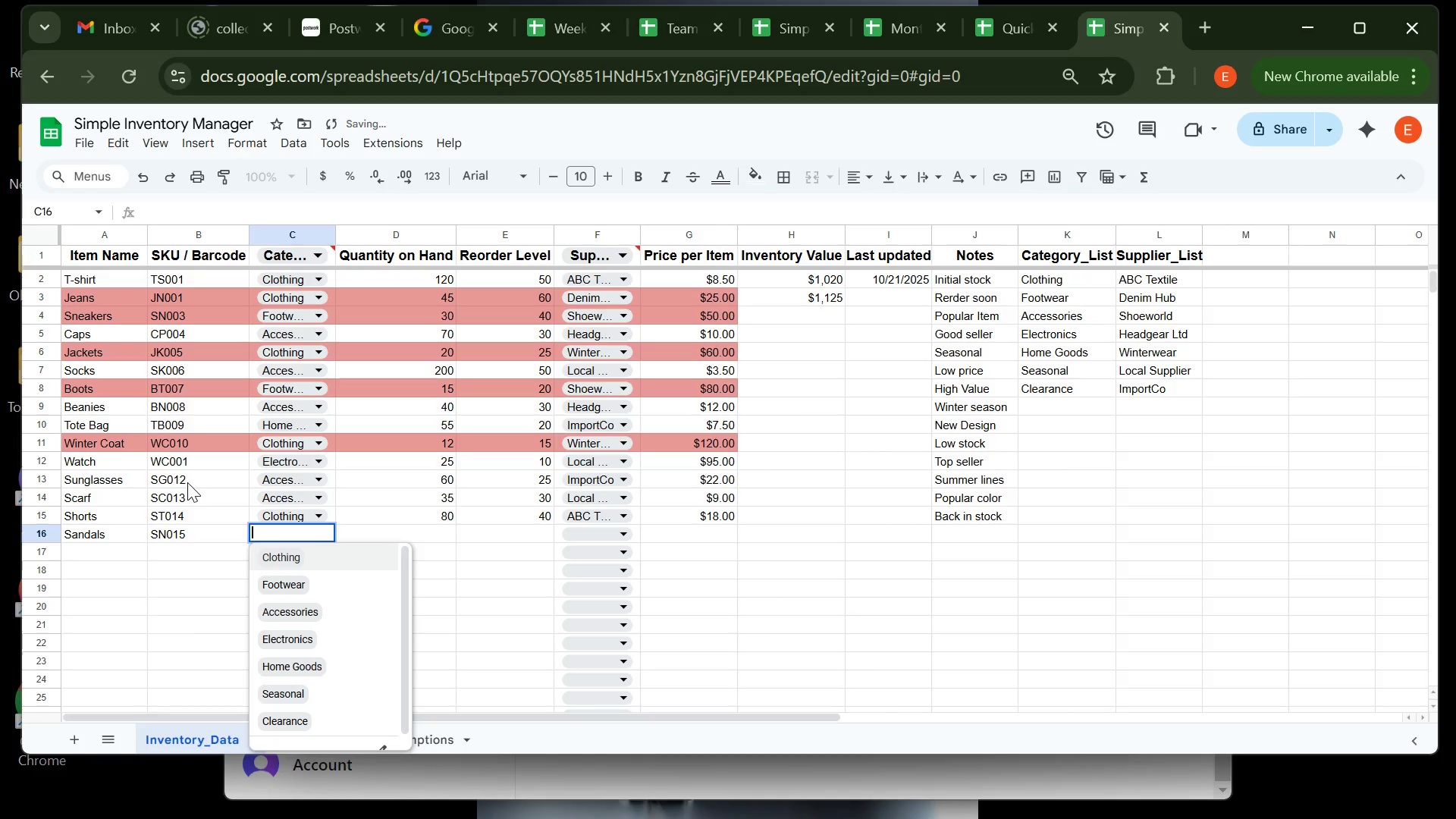 
key(ArrowDown)
 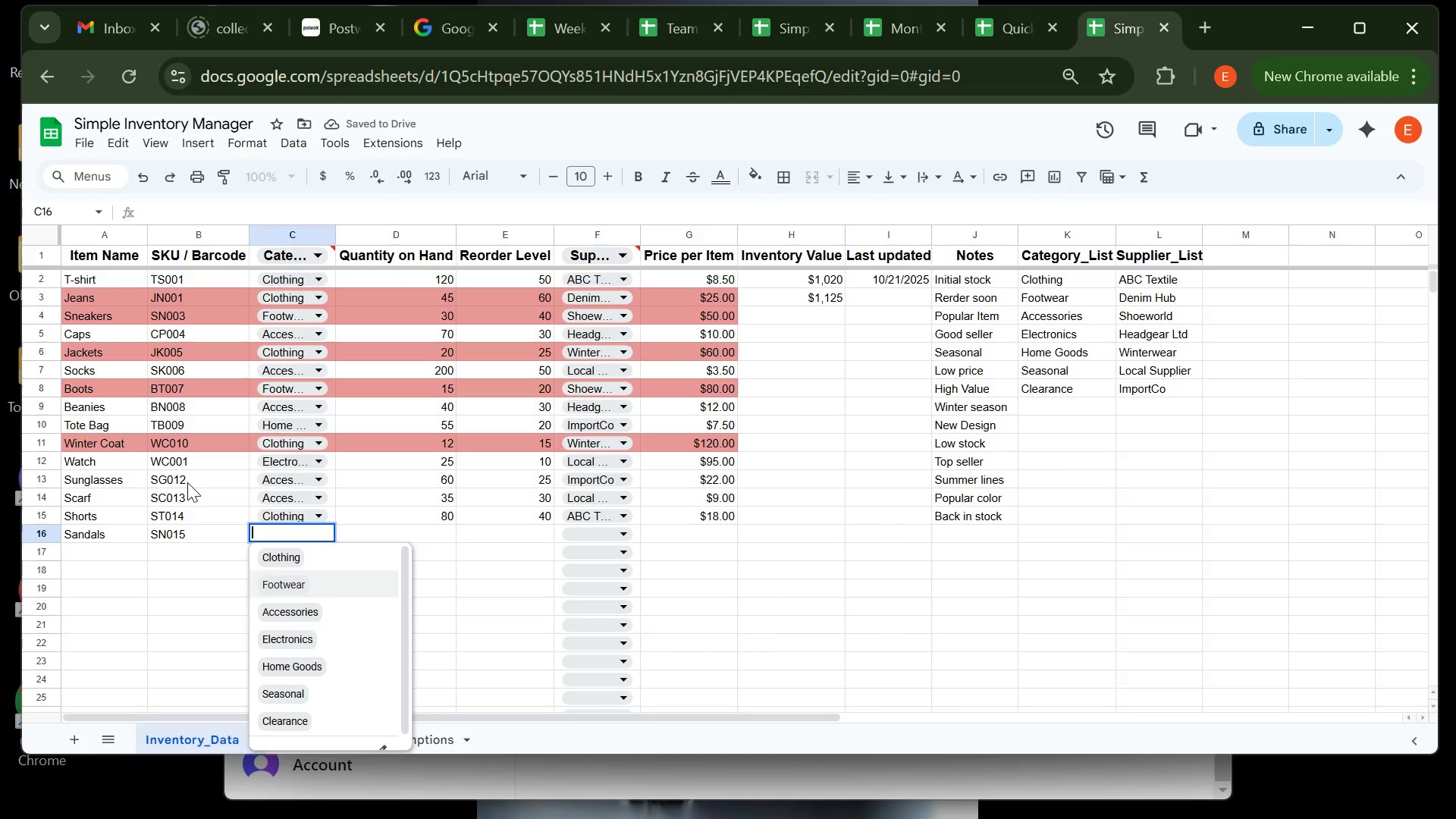 
key(ArrowDown)
 